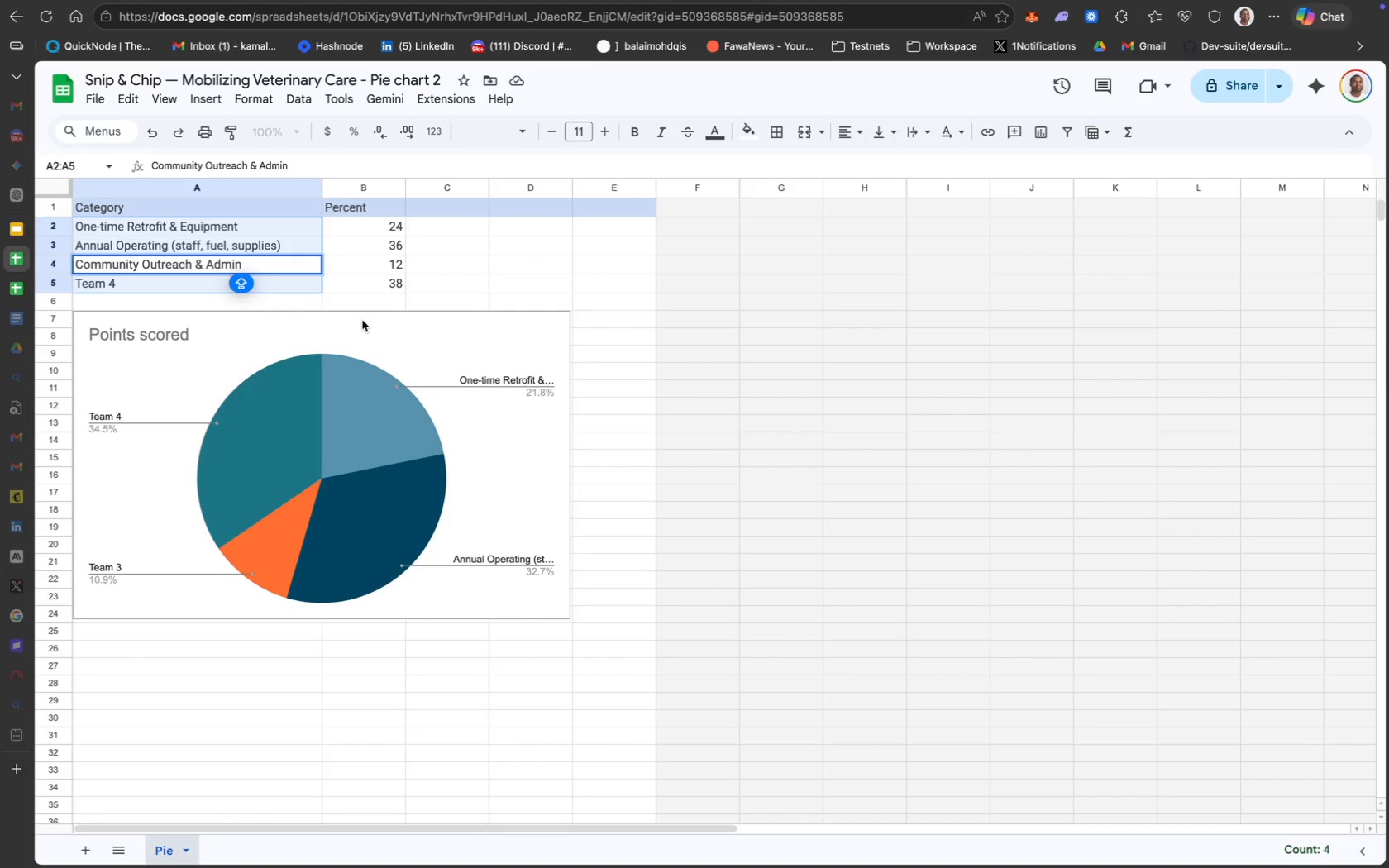 
left_click([193, 278])
 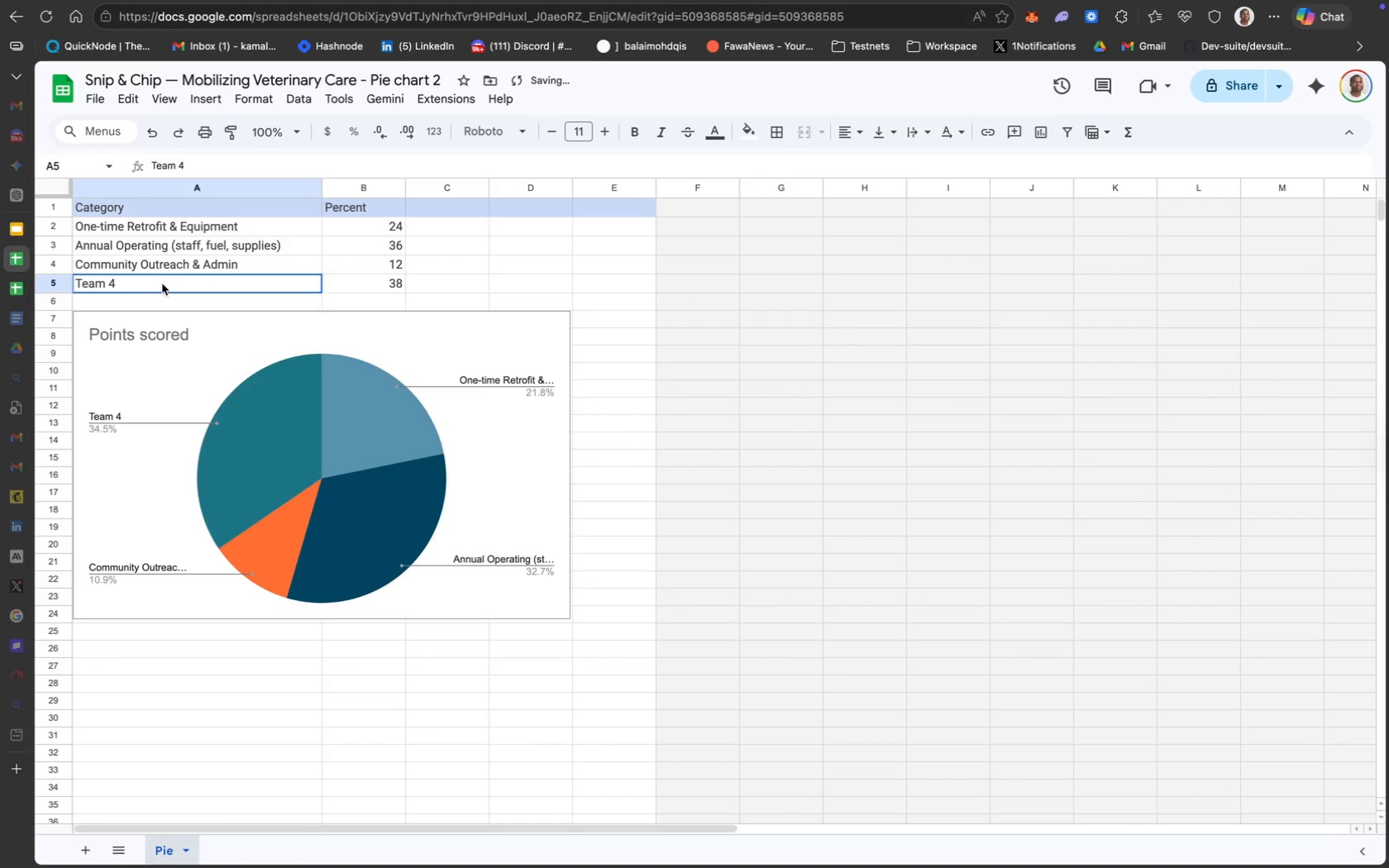 
key(Meta+A)
 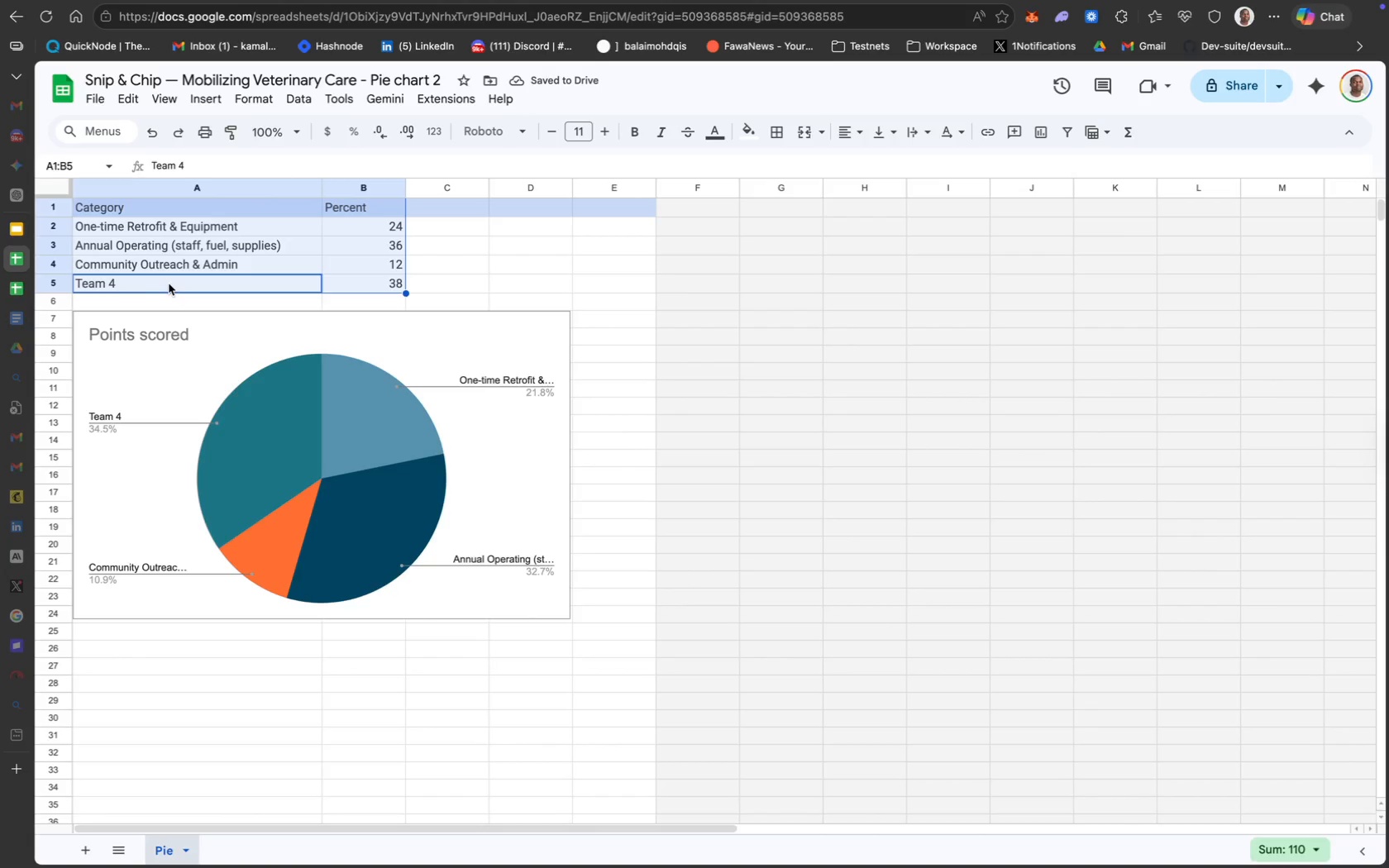 
left_click([170, 284])
 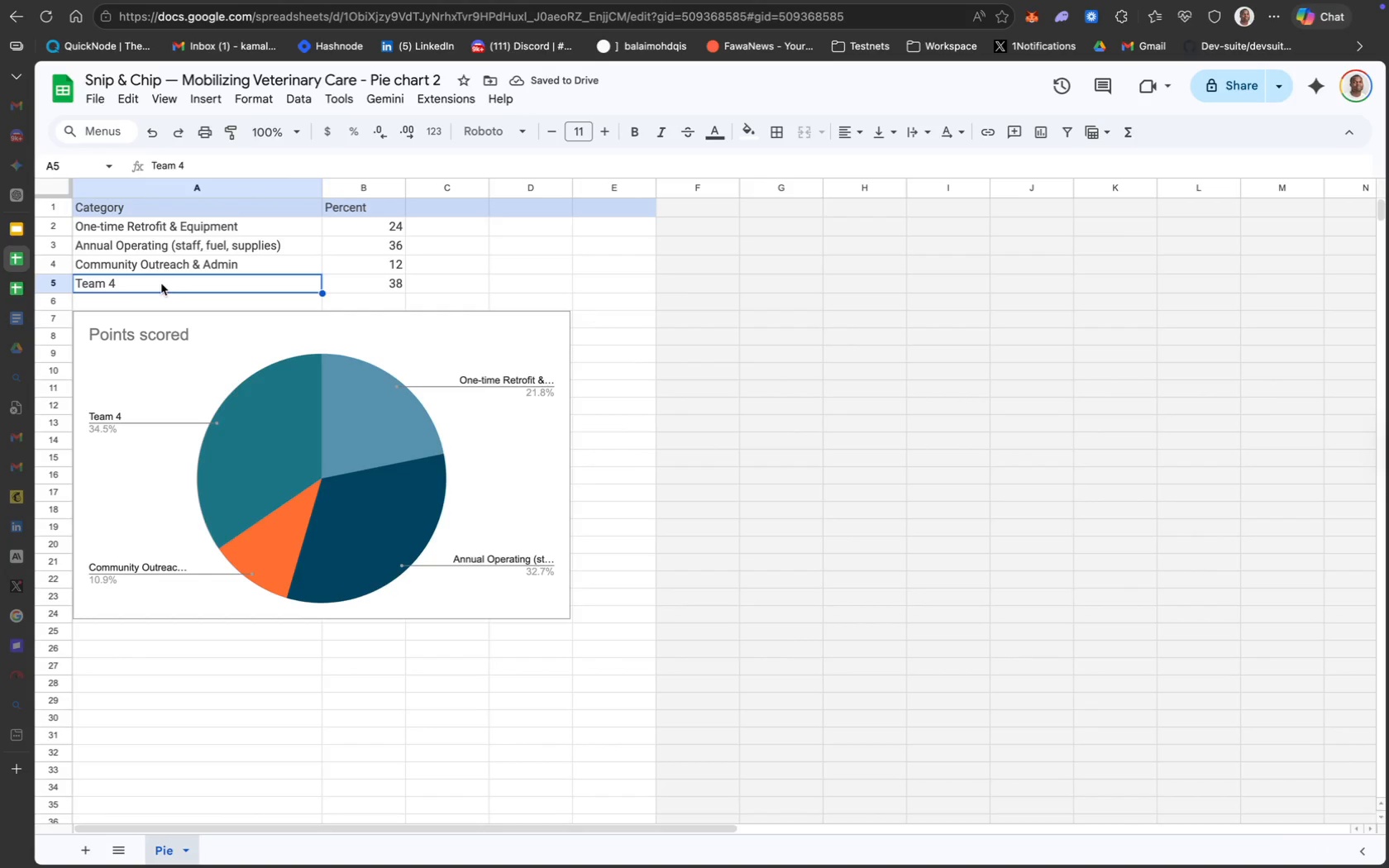 
left_click([160, 284])
 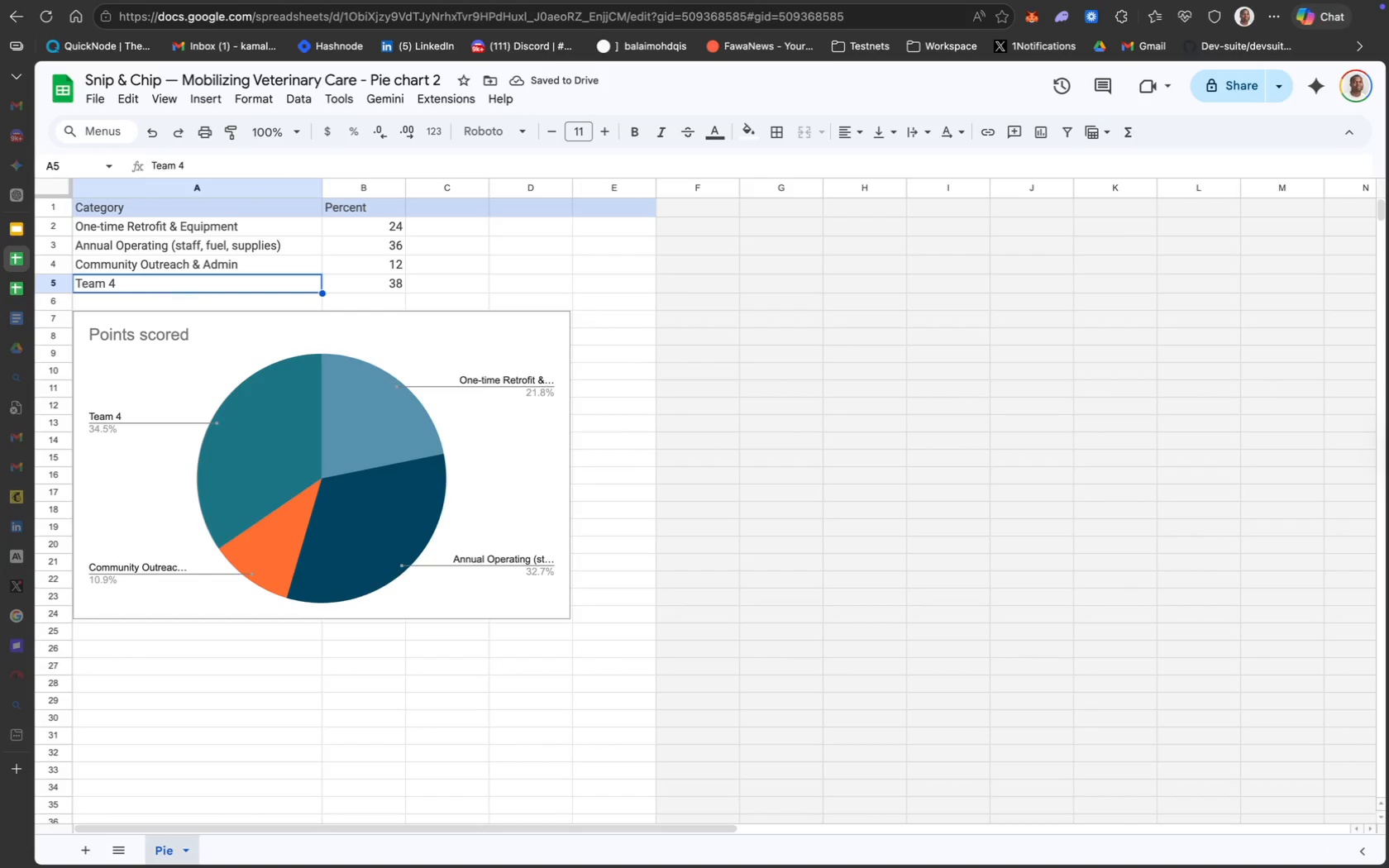 
key(Backspace)
 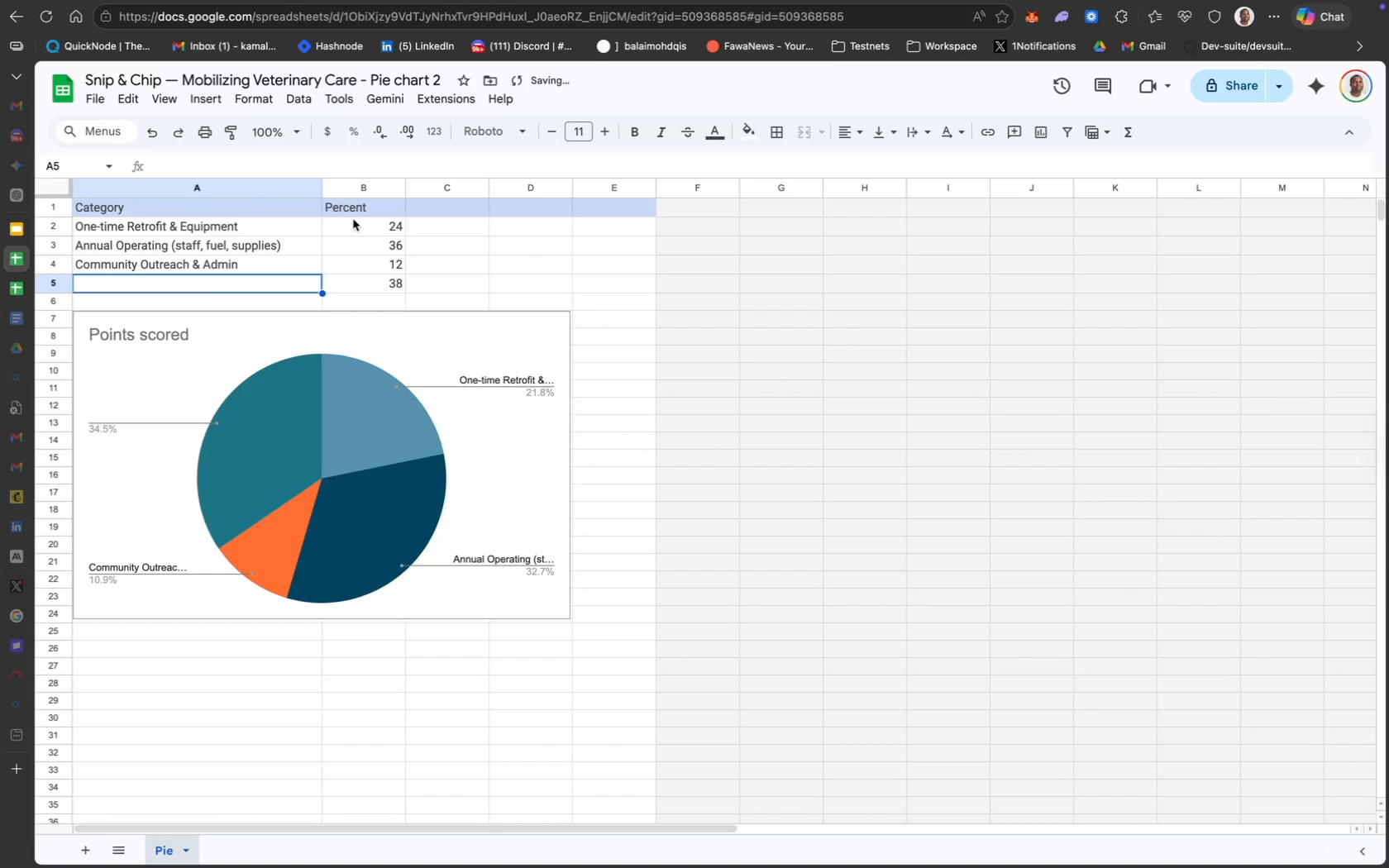 
left_click_drag(start_coordinate=[364, 217], to_coordinate=[369, 271])
 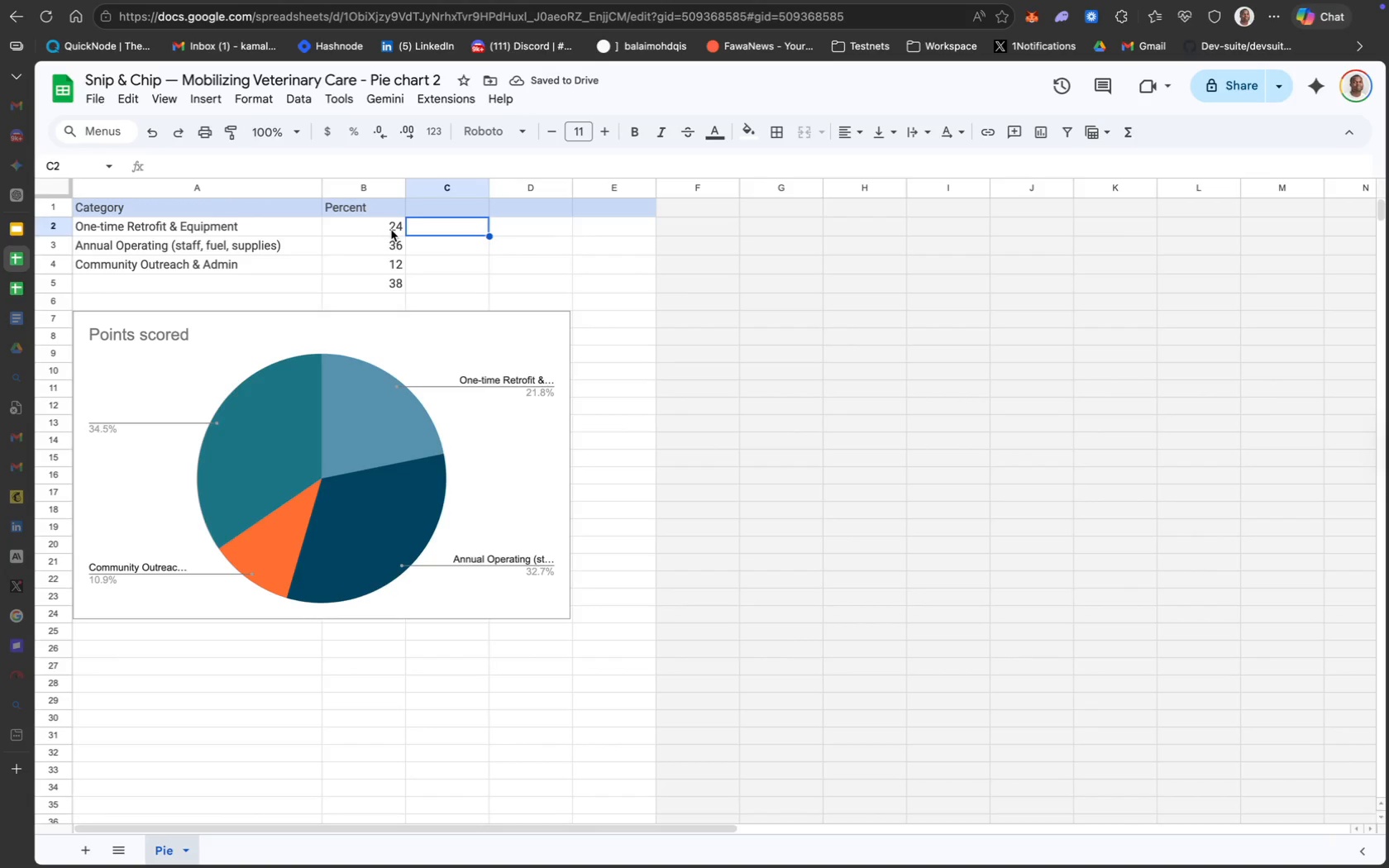 
left_click_drag(start_coordinate=[389, 227], to_coordinate=[391, 277])
 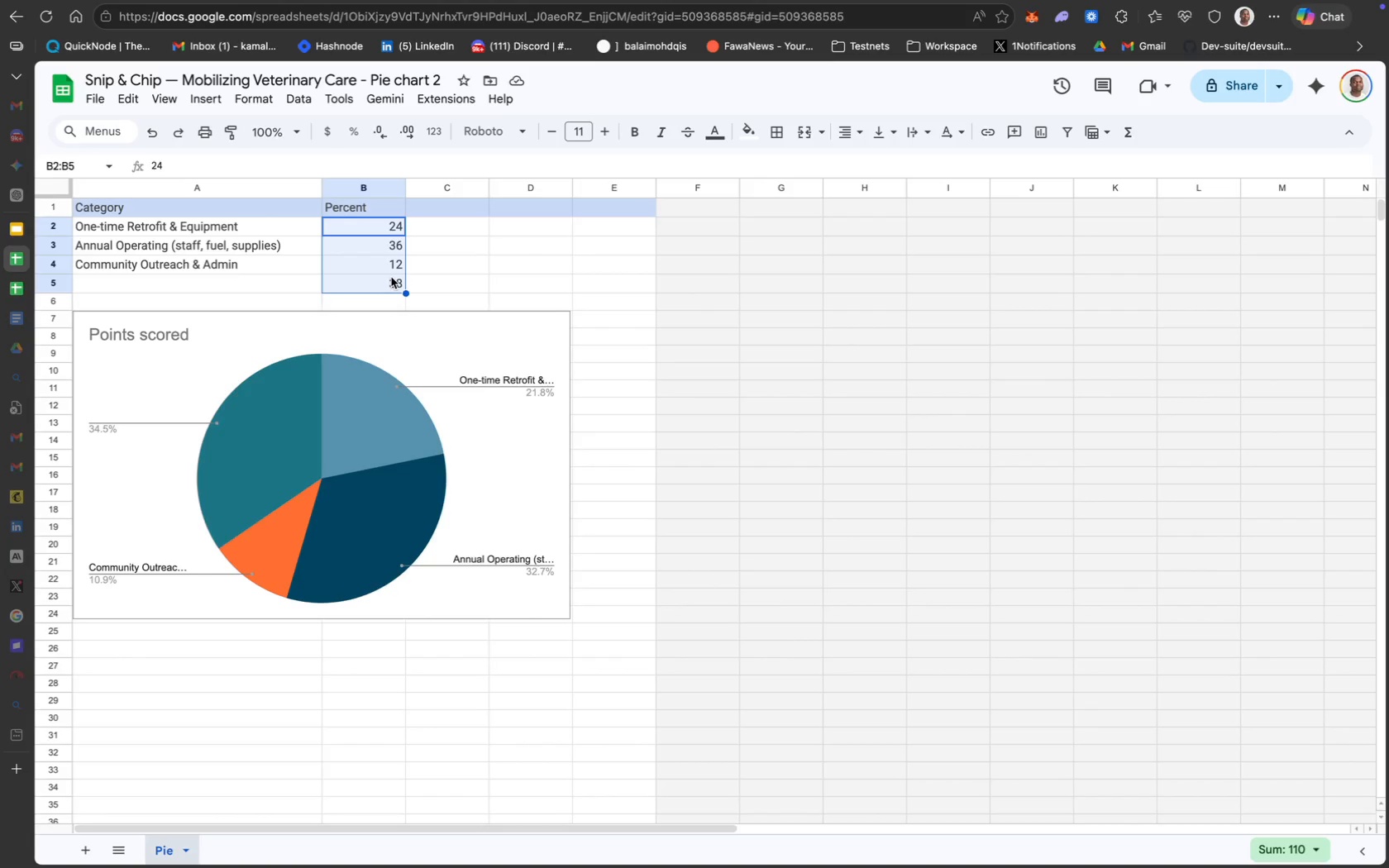 
wait(47.24)
 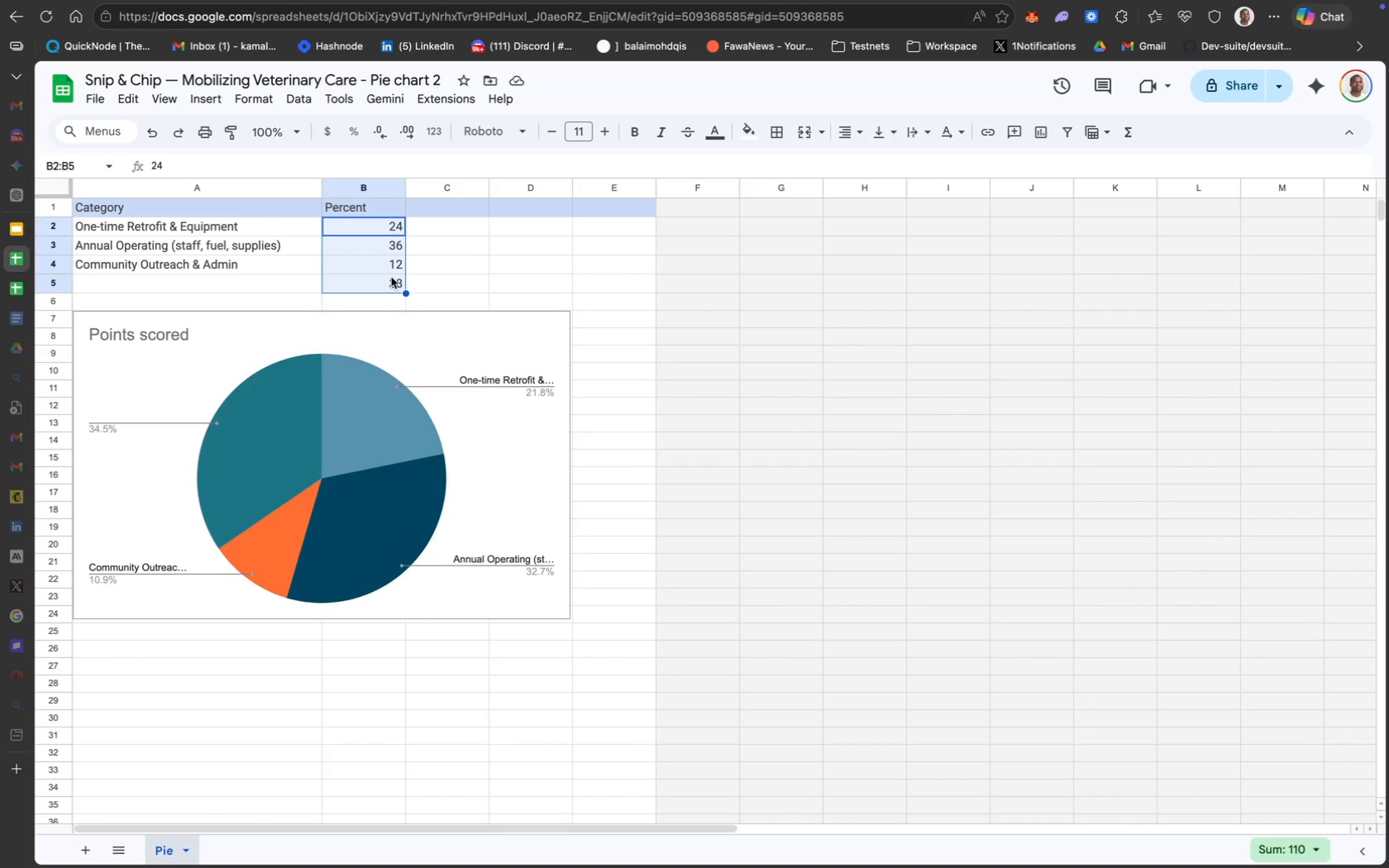 
type(55)
 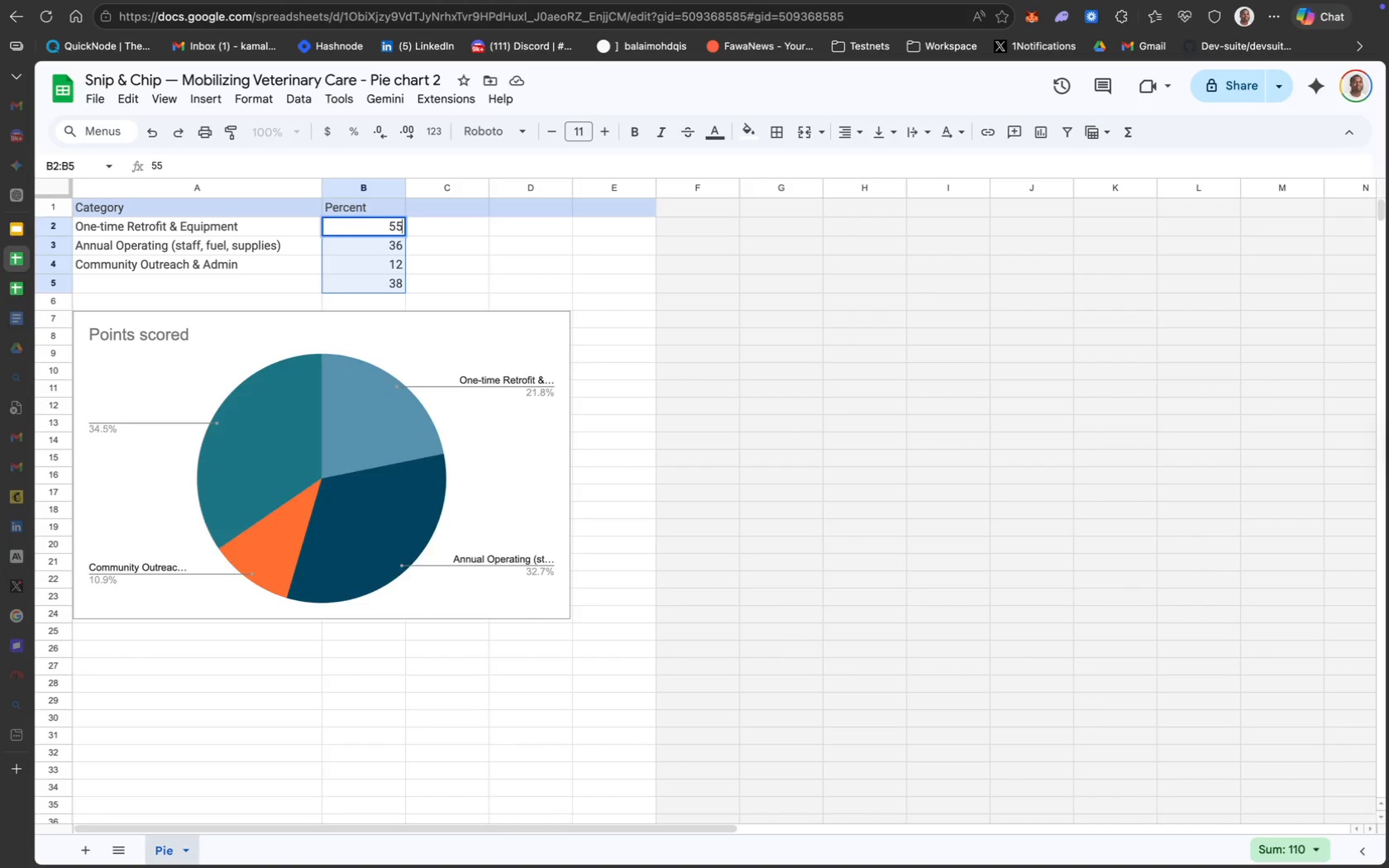 
key(Enter)
 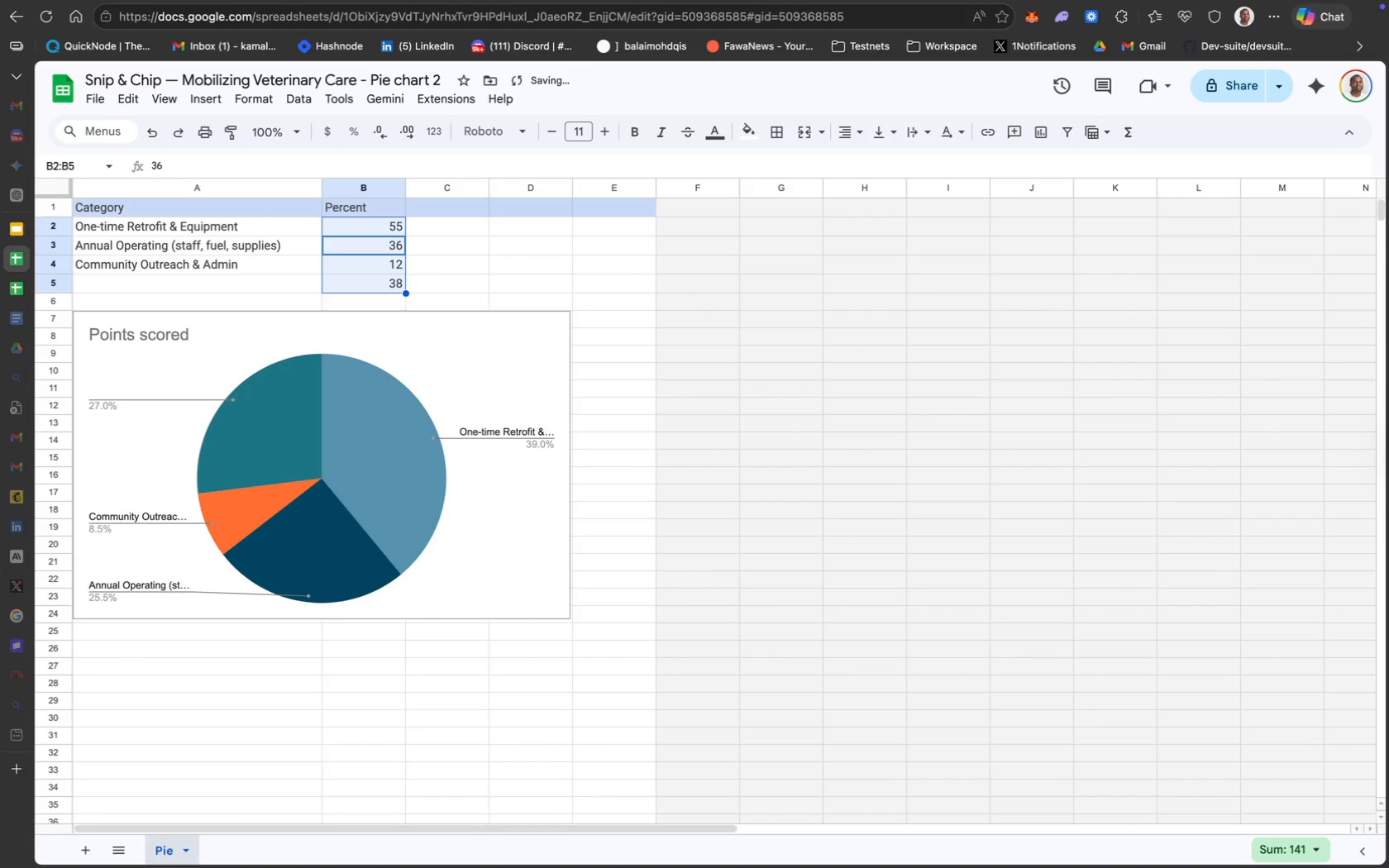 
type(35)
 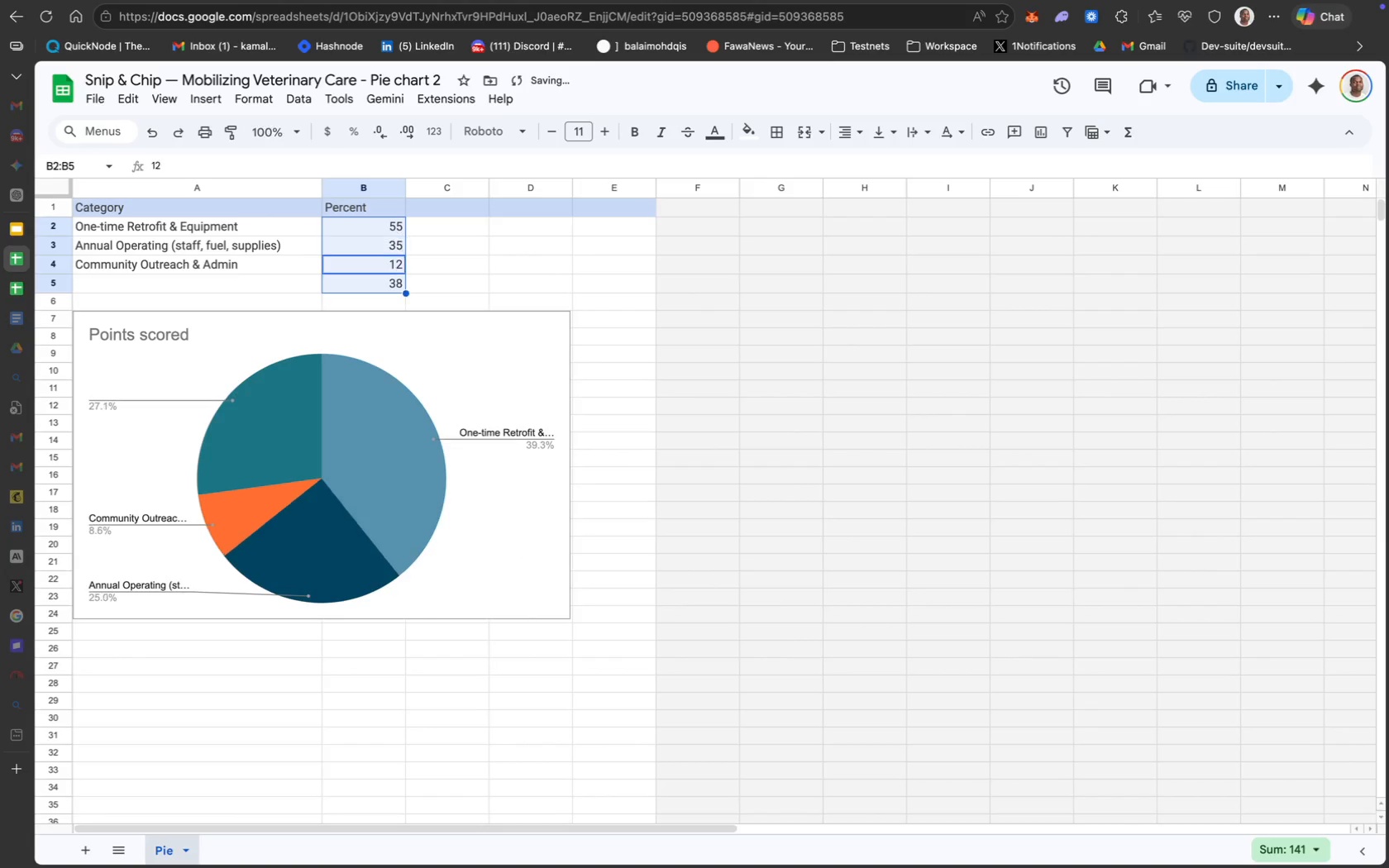 
key(Enter)
 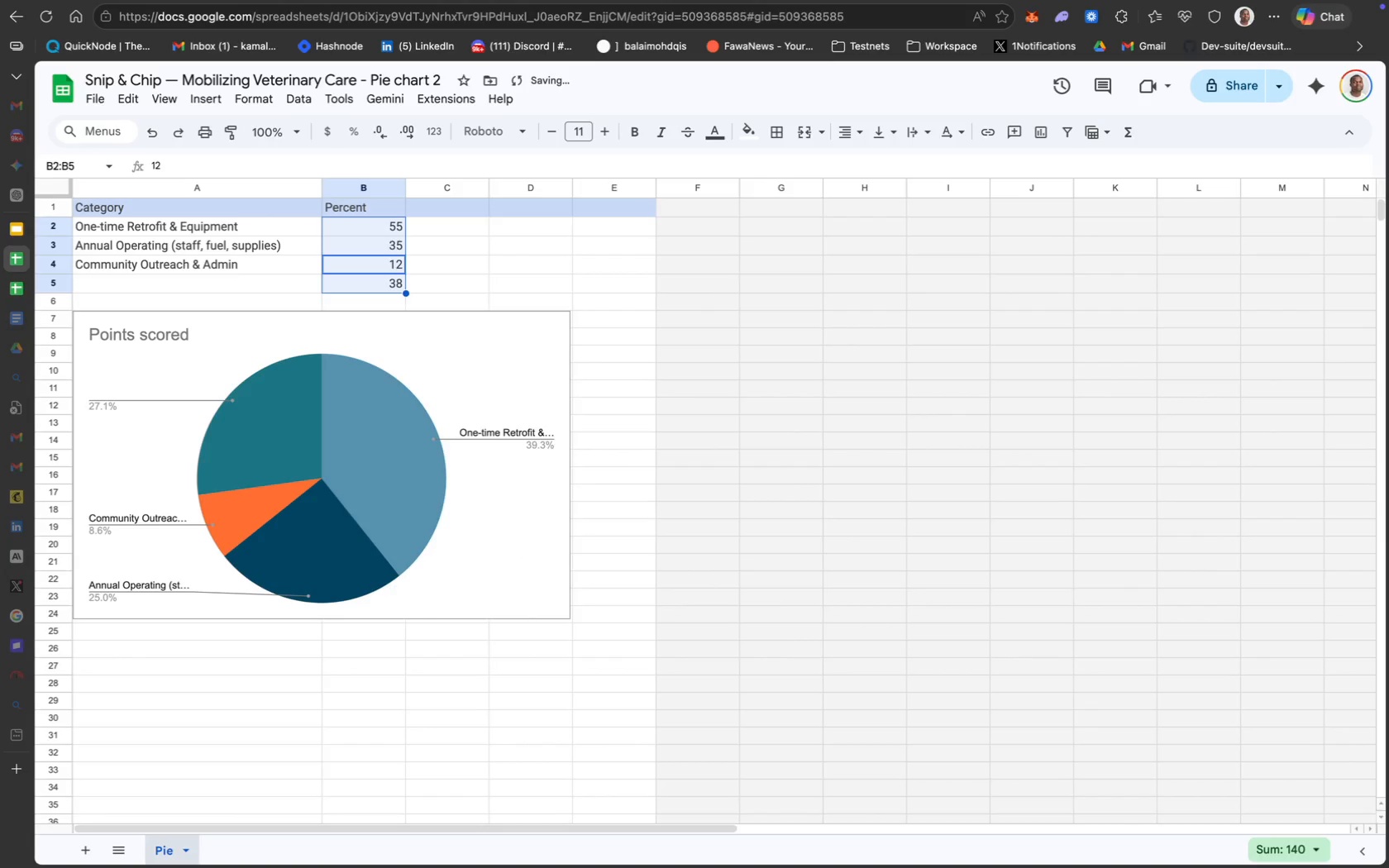 
type(10)
 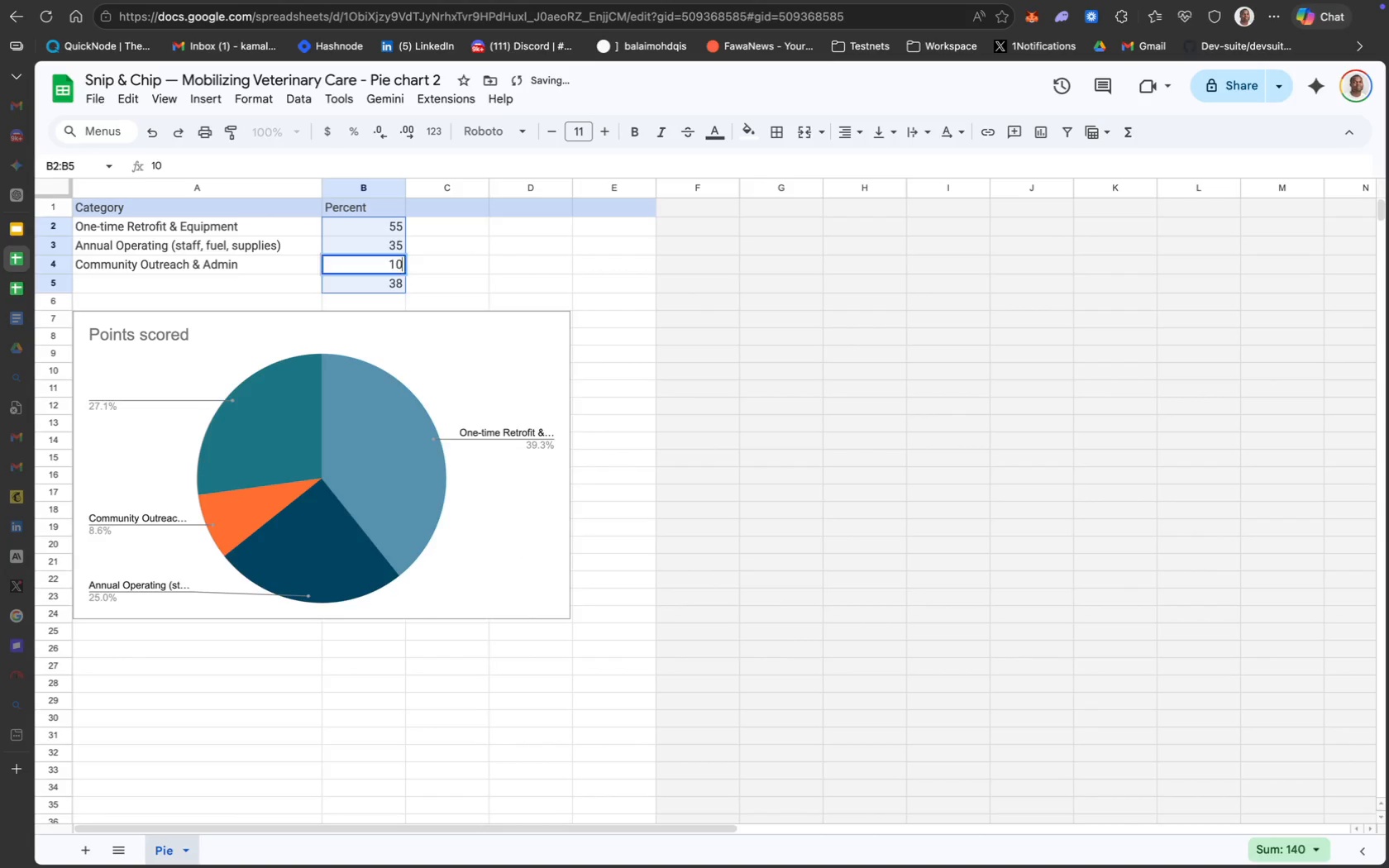 
key(Enter)
 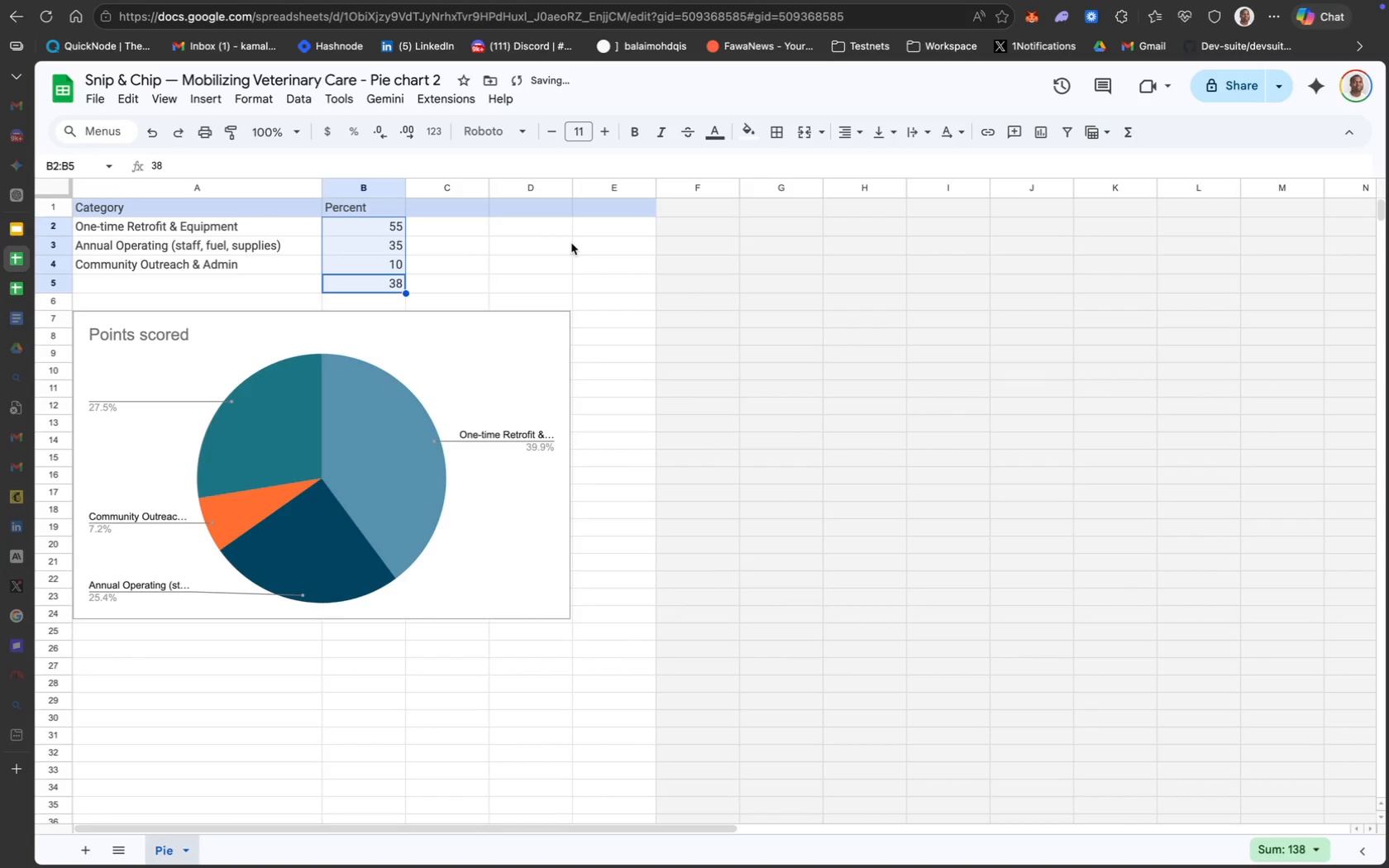 
key(Backspace)
 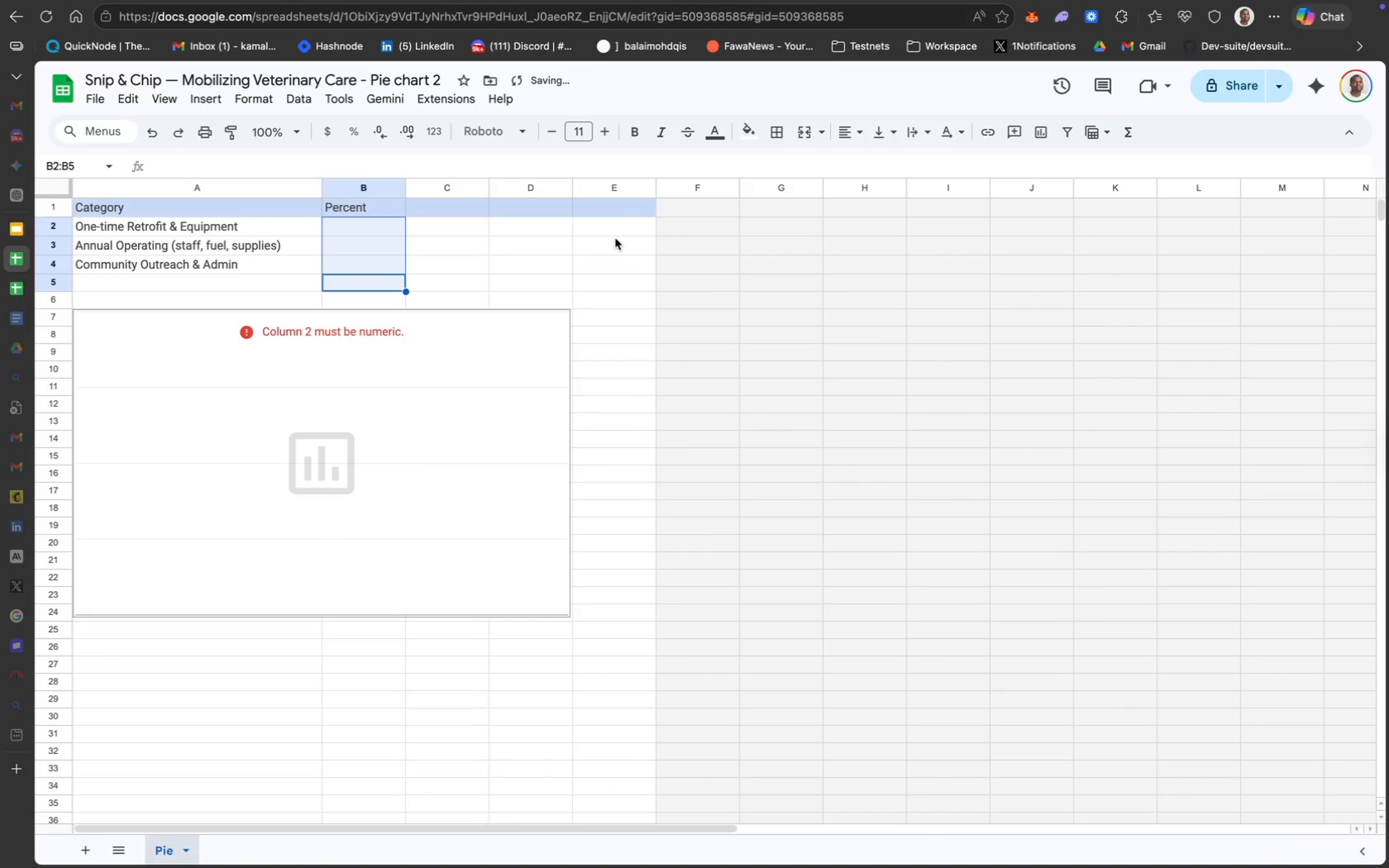 
key(Meta+Z)
 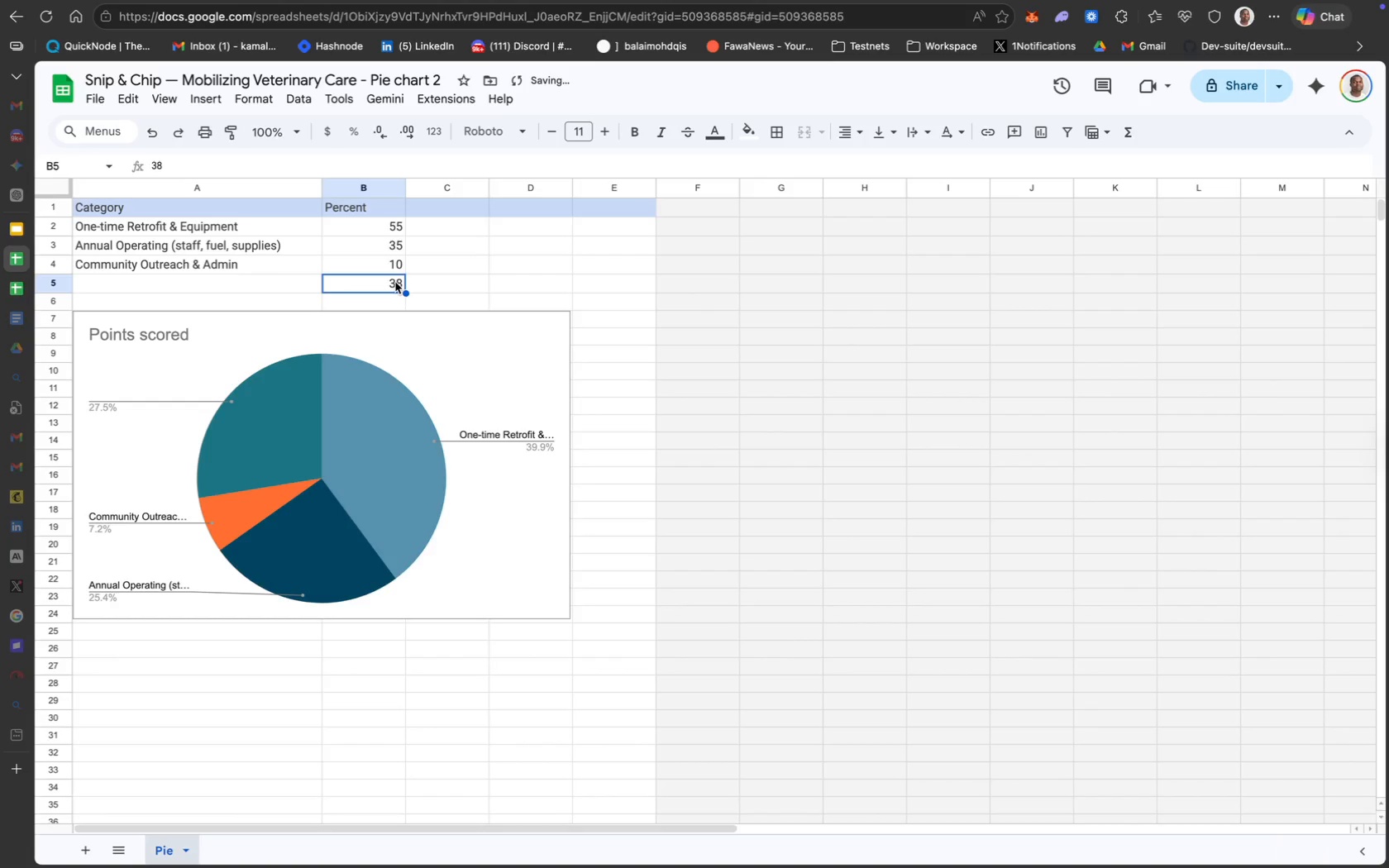 
key(Backspace)
 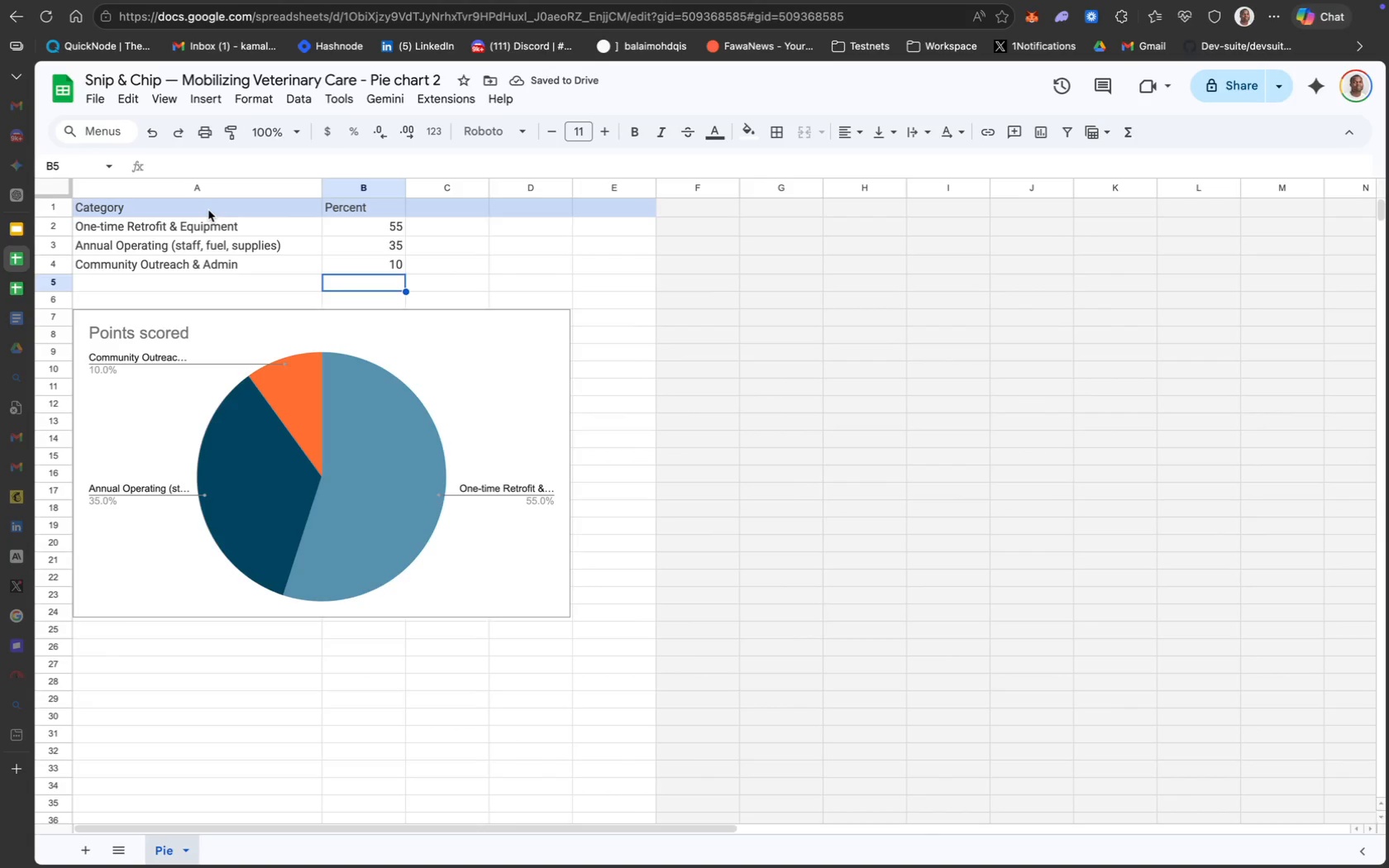 
wait(9.68)
 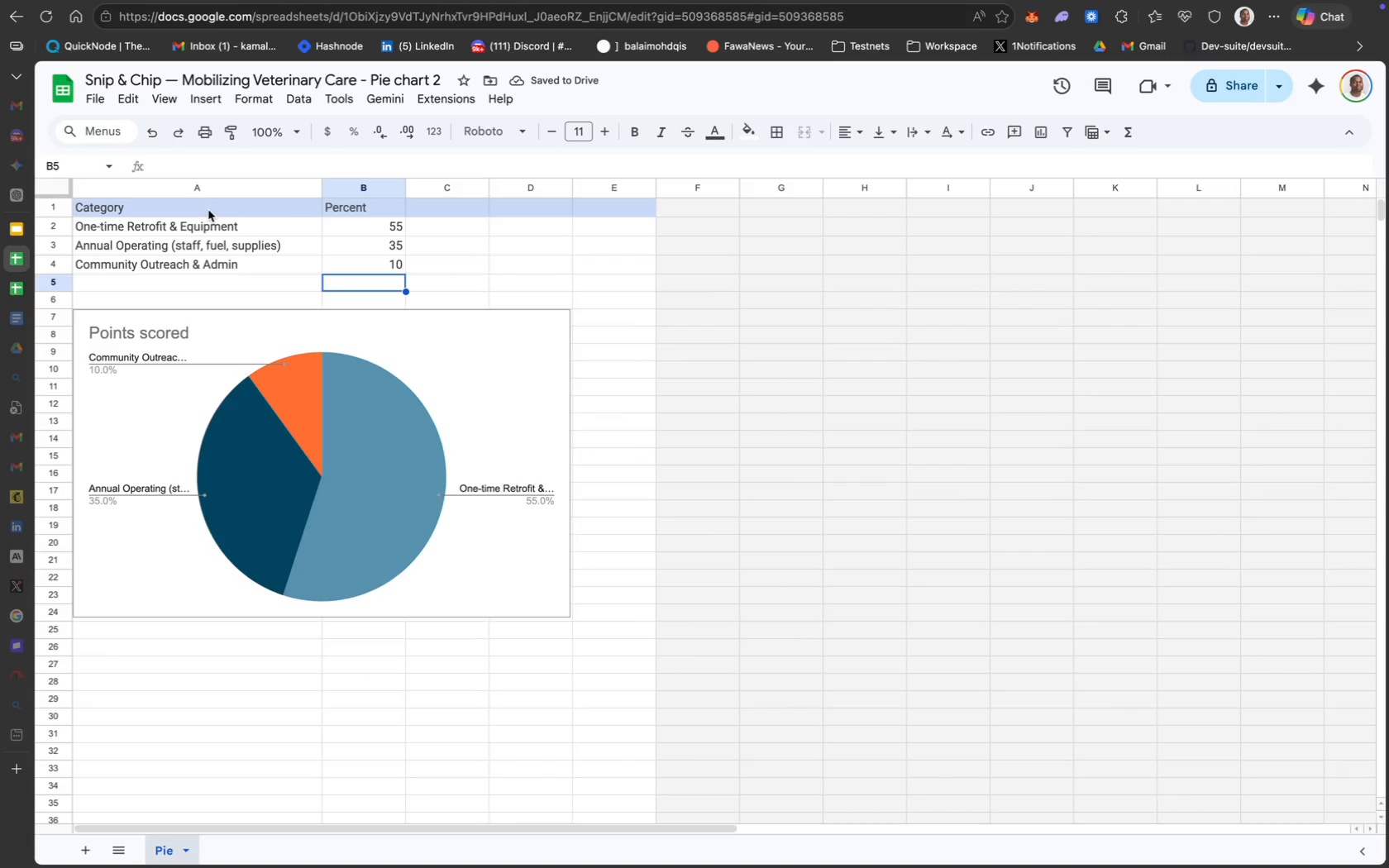 
double_click([182, 328])
 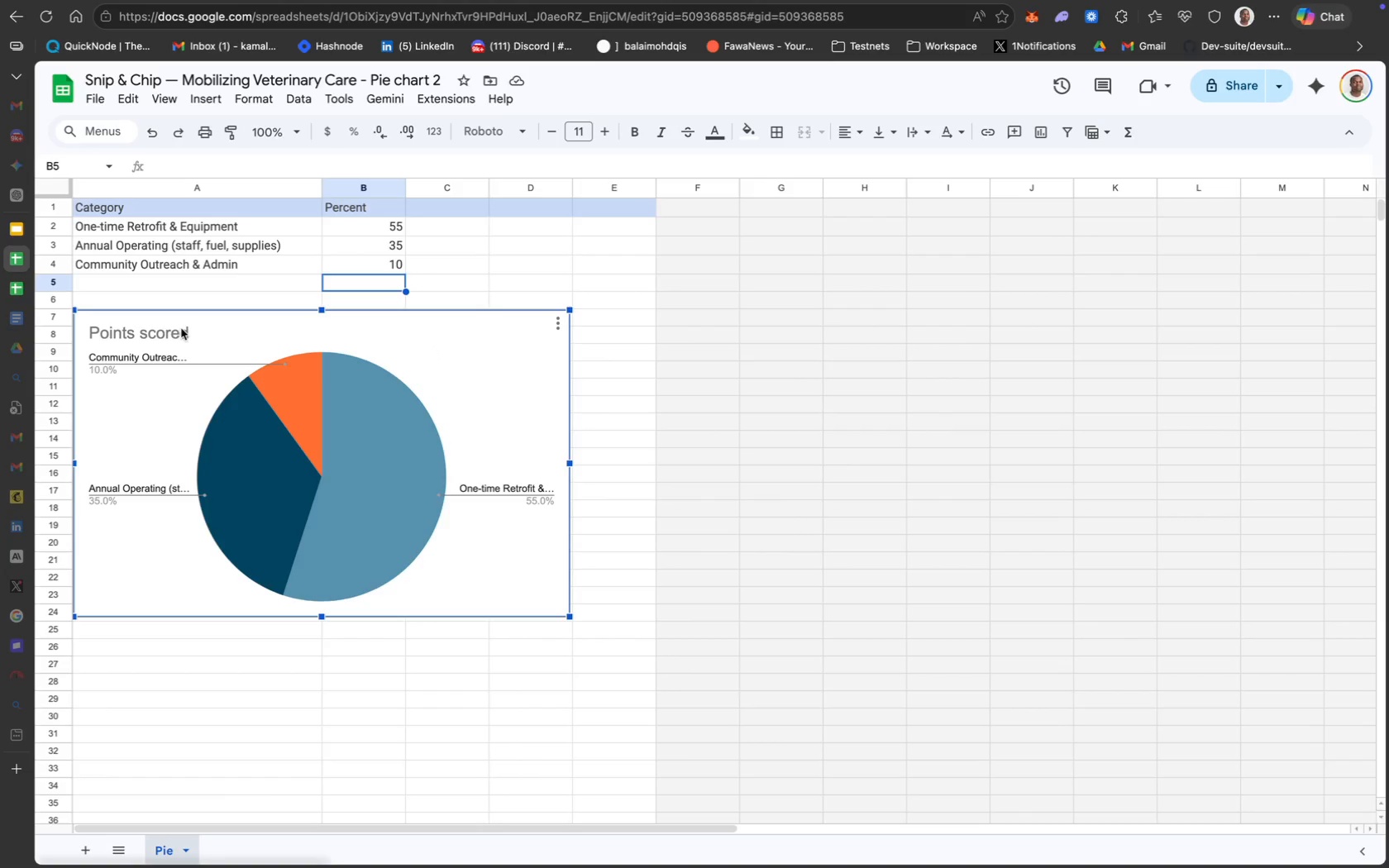 
double_click([180, 329])
 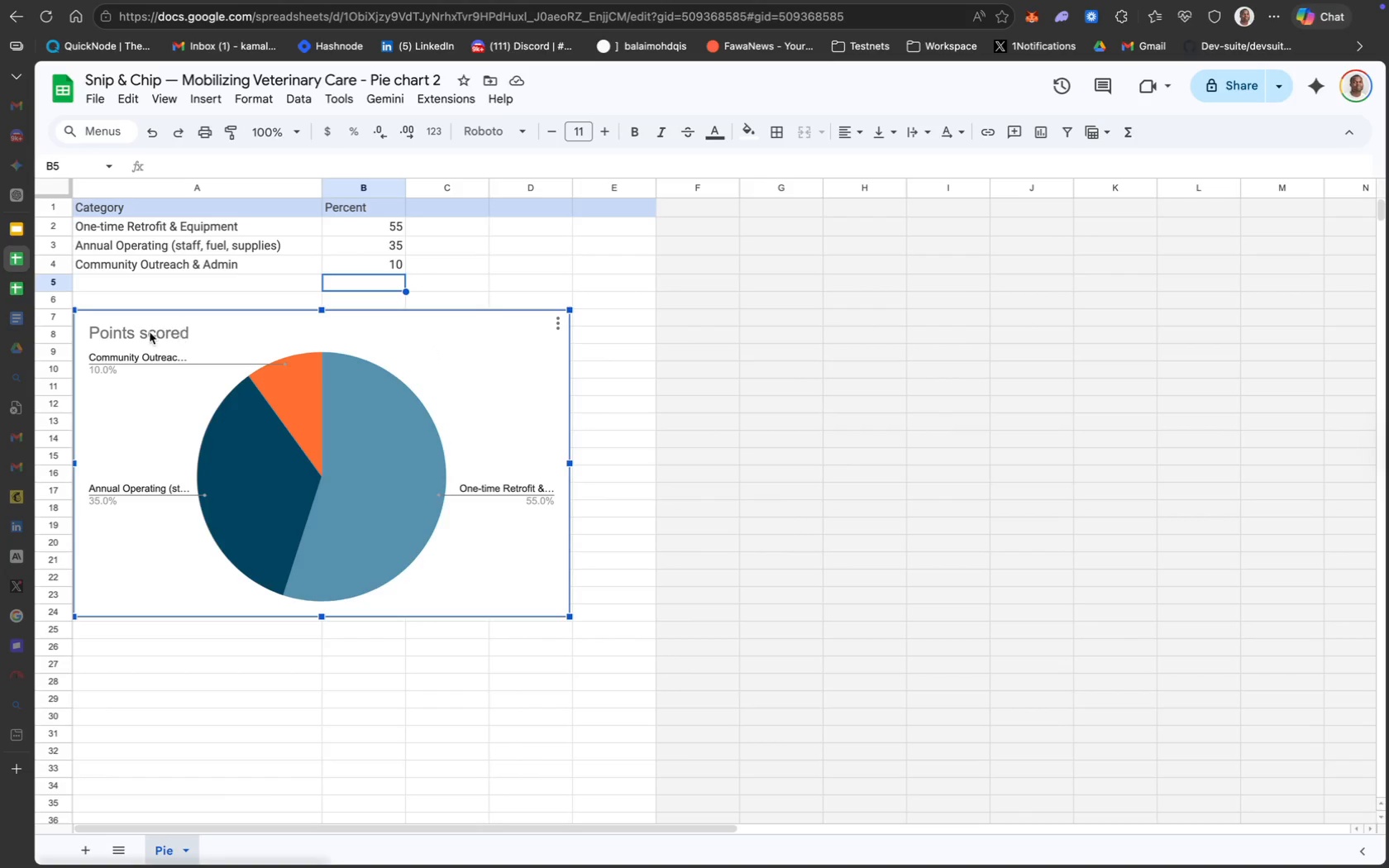 
double_click([144, 332])
 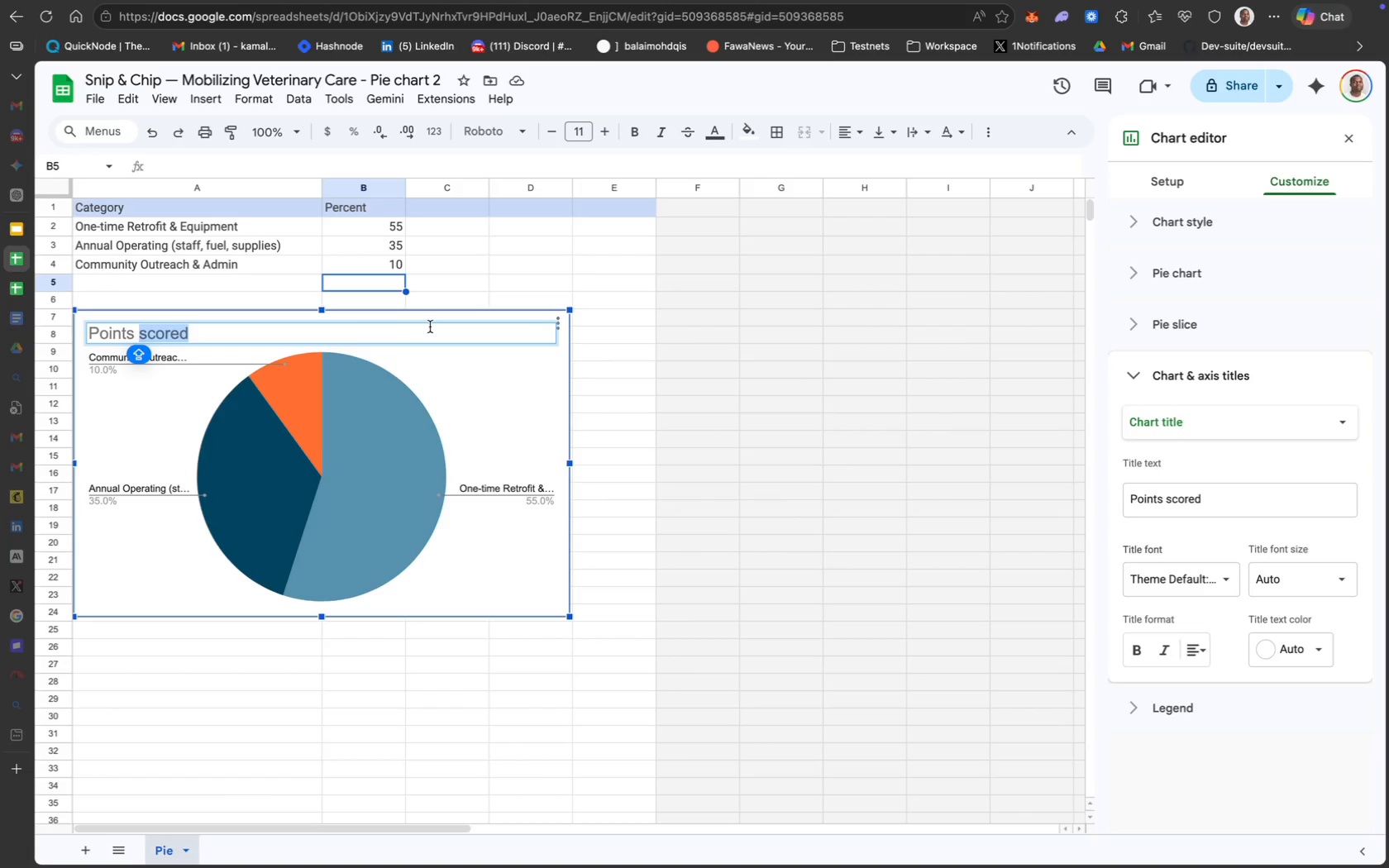 
hold_key(key=CommandLeft, duration=0.3)
 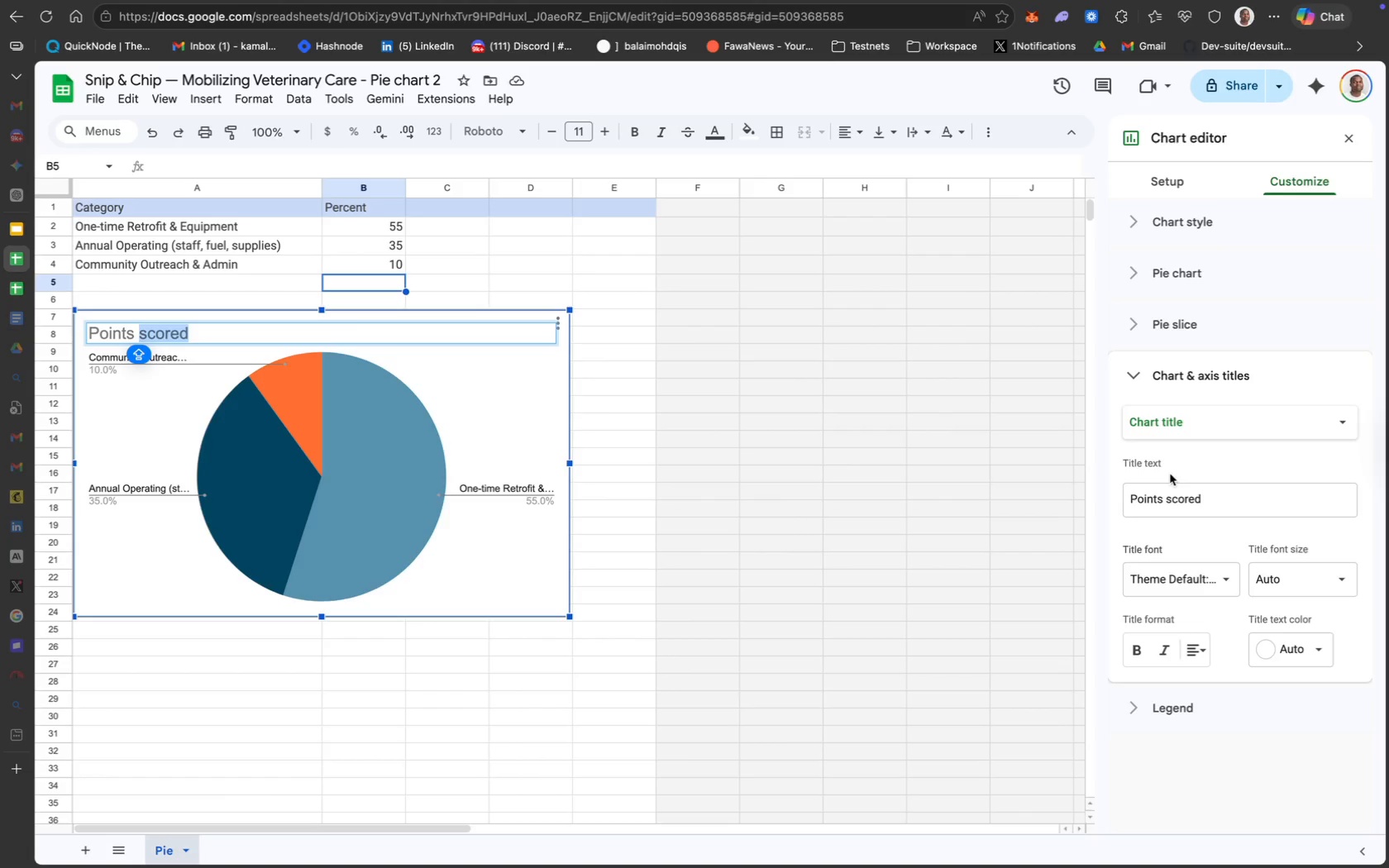 
key(Meta+CommandLeft)
 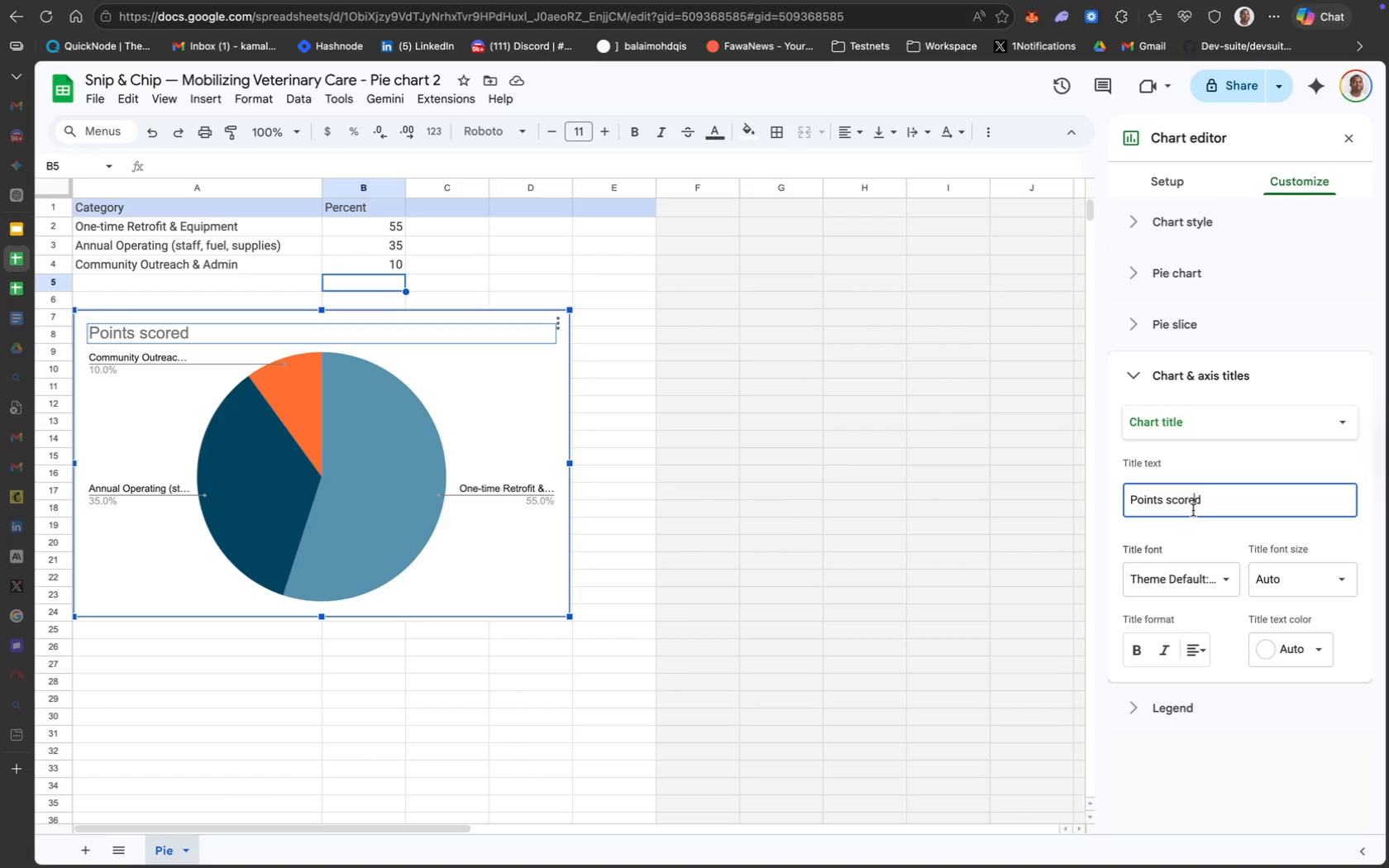 
key(Meta+A)
 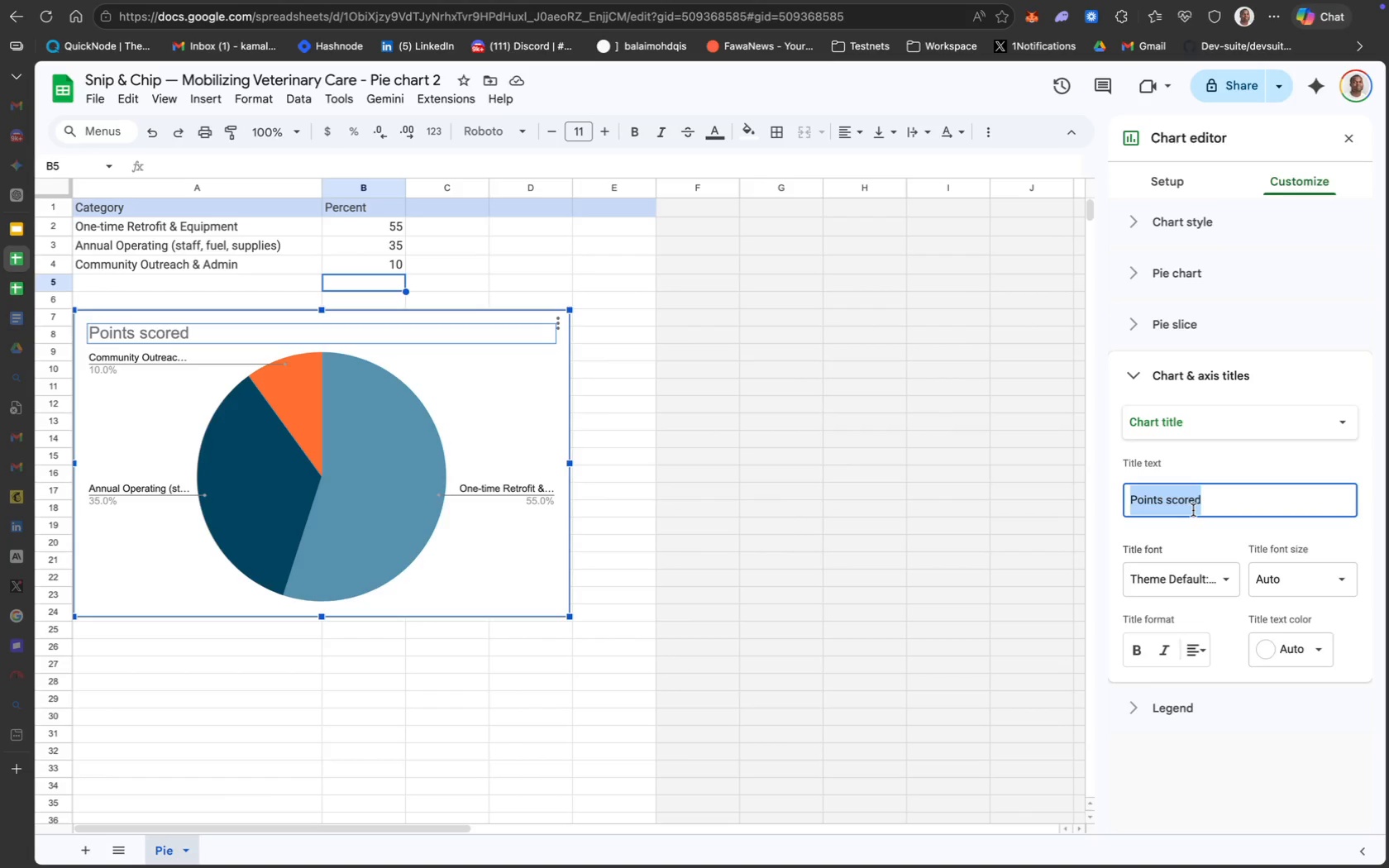 
key(Backspace)
 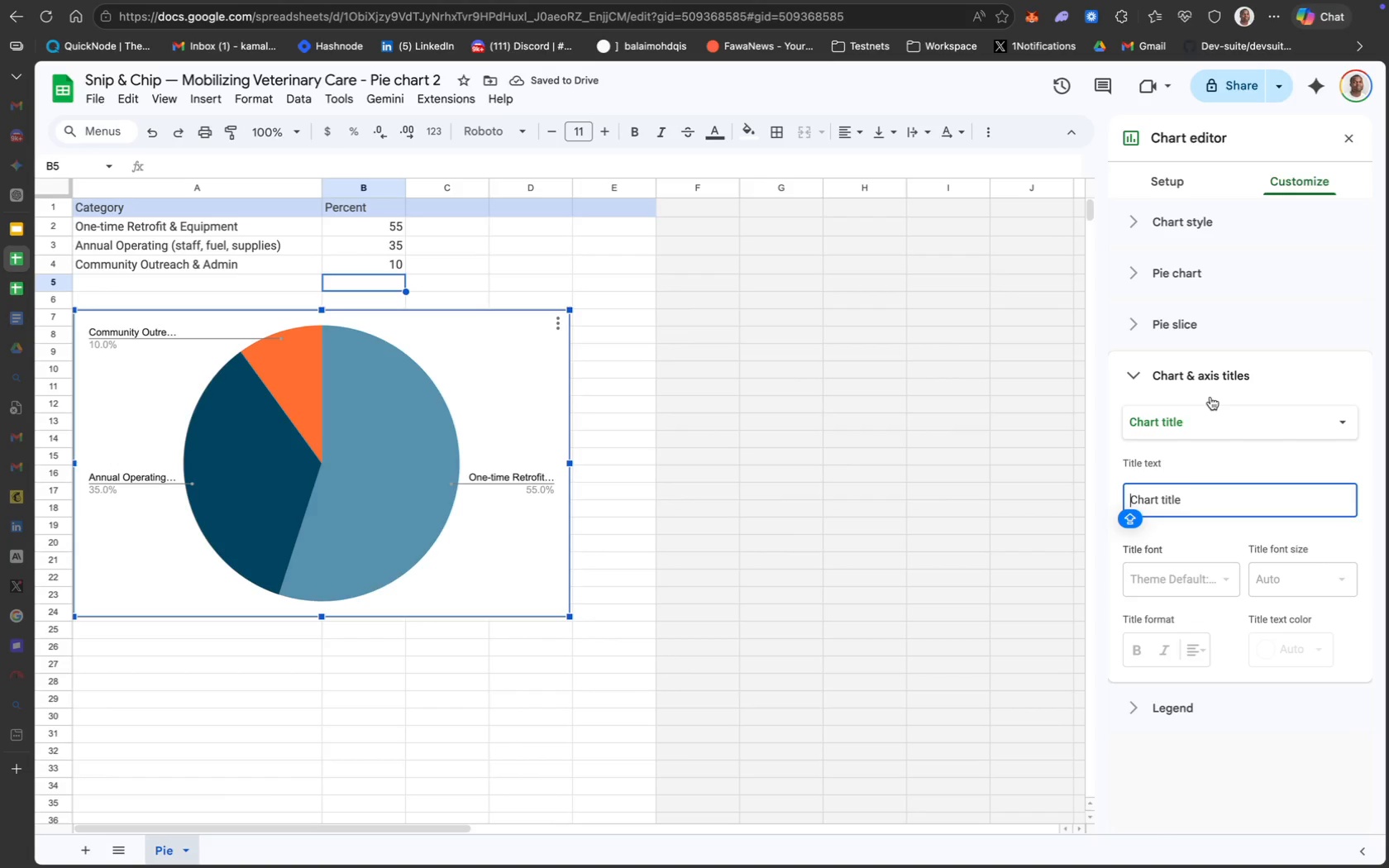 
wait(9.35)
 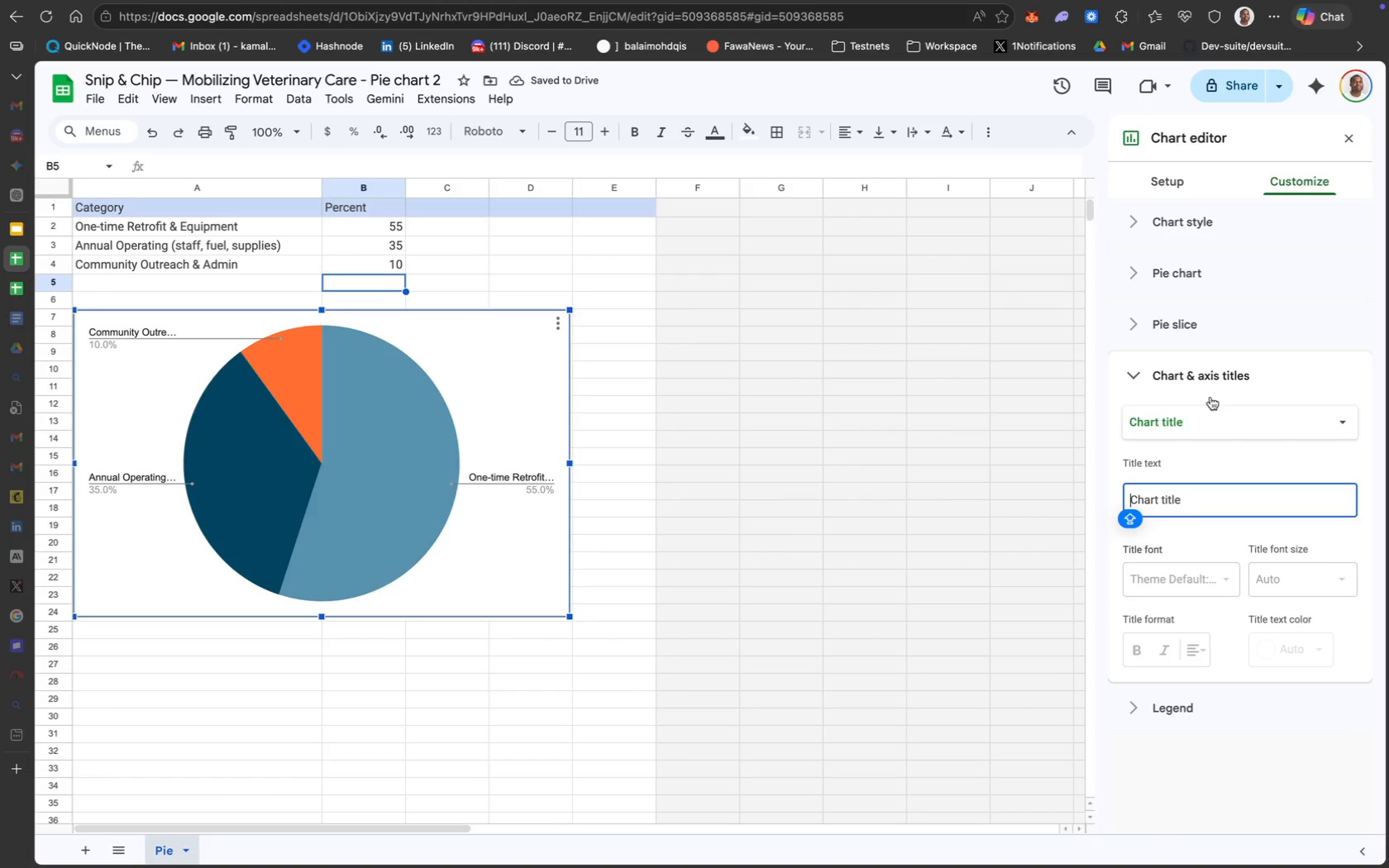 
scroll: coordinate [1172, 570], scroll_direction: down, amount: 8.0
 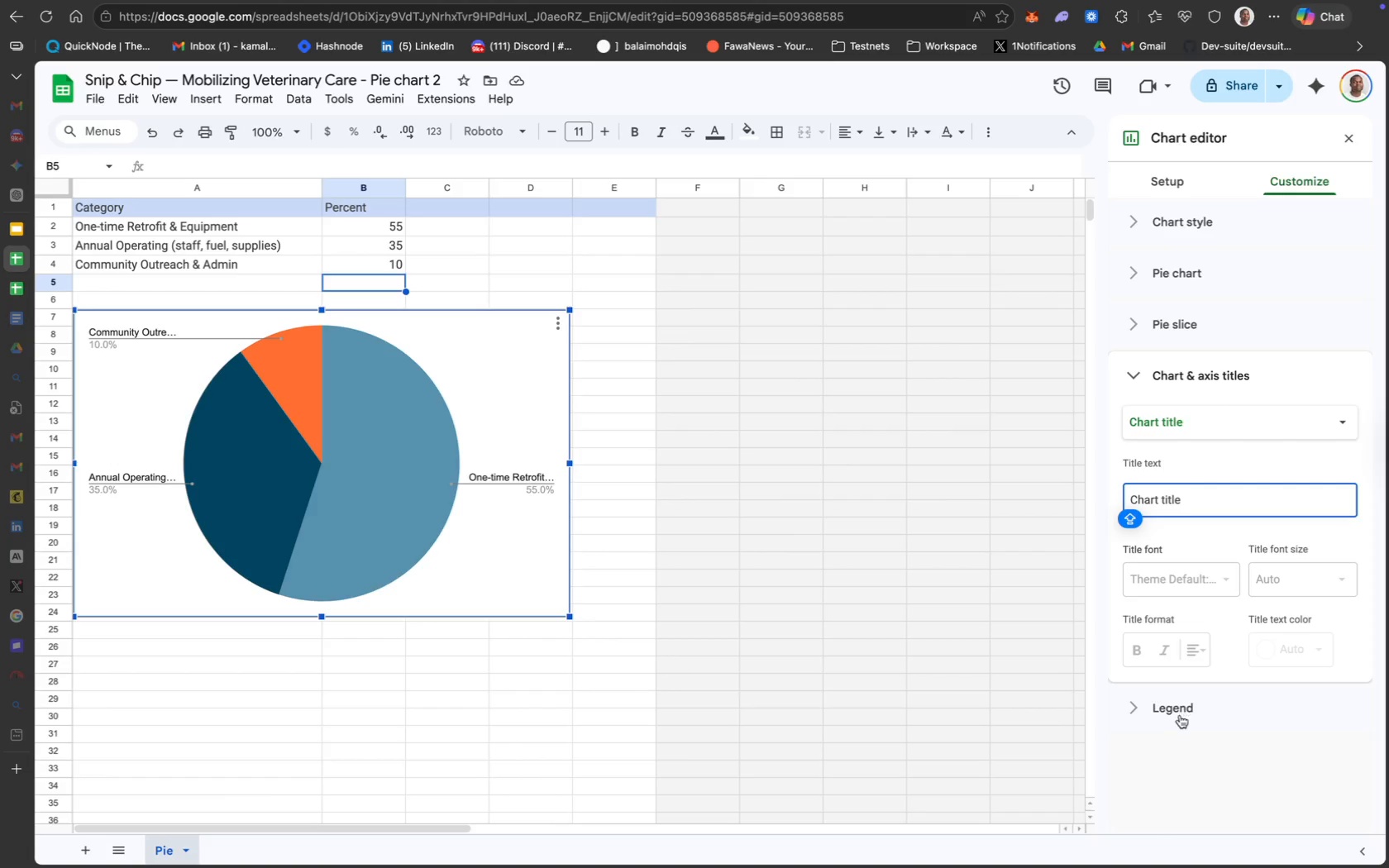 
left_click([1178, 724])
 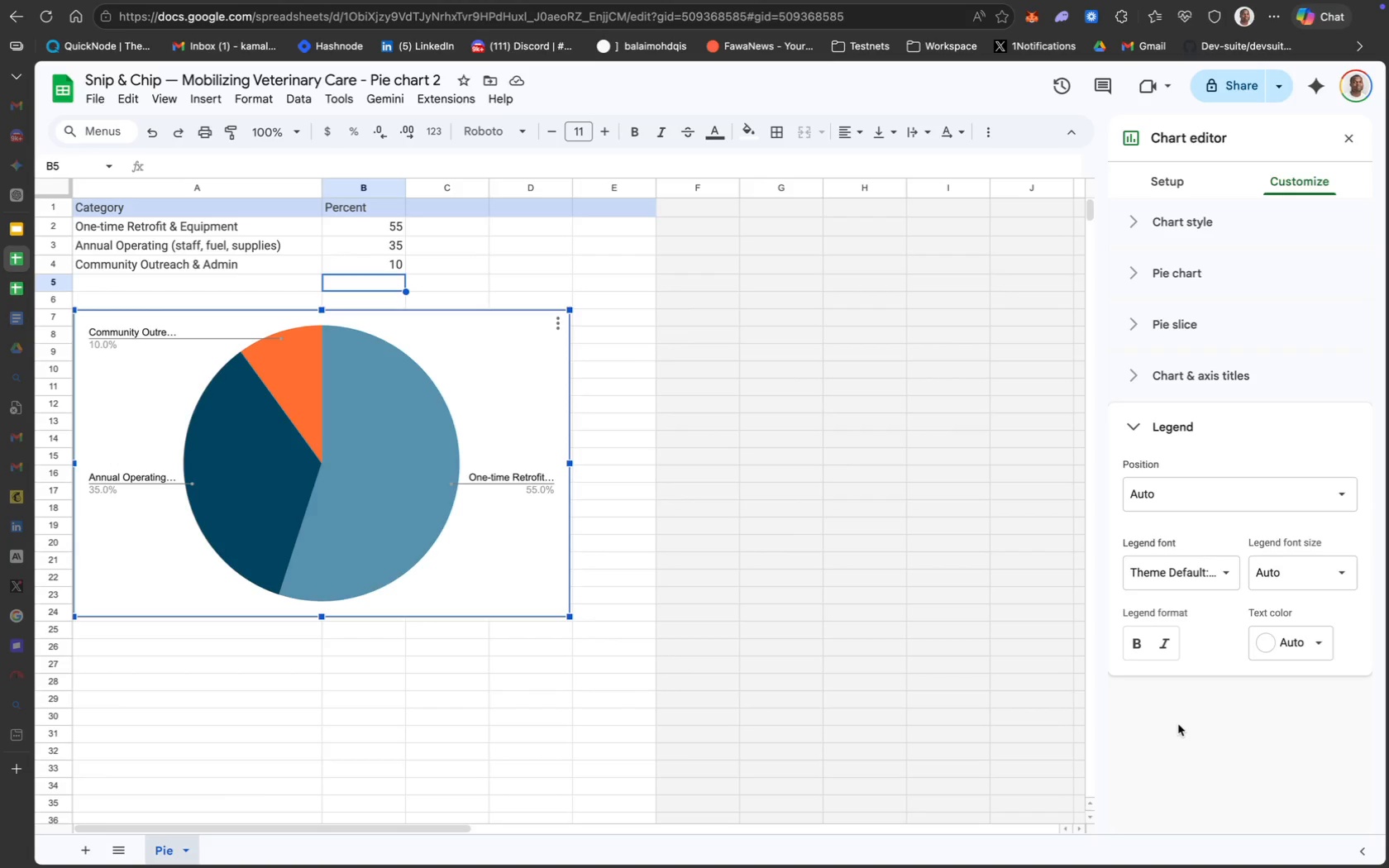 
wait(7.21)
 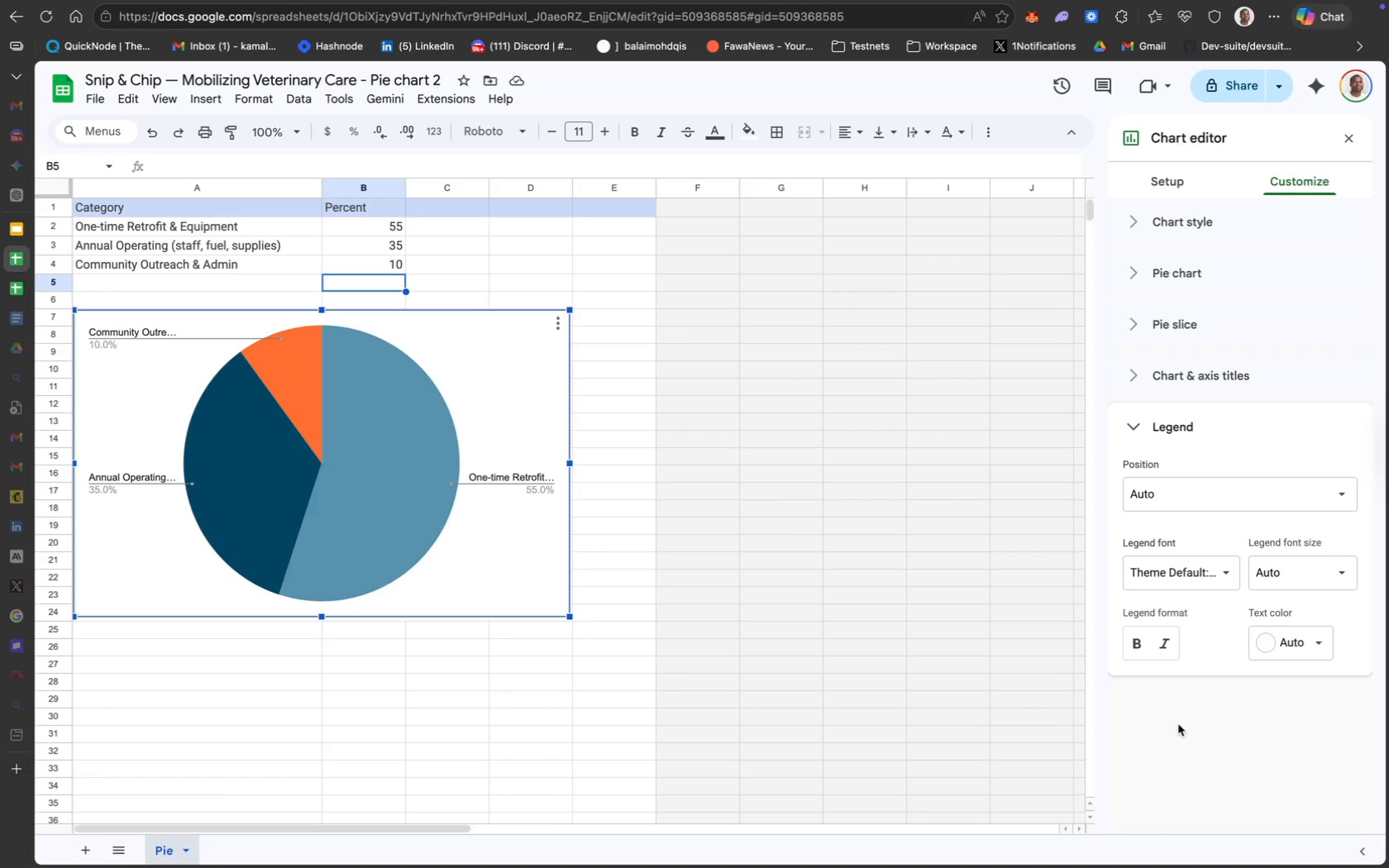 
mouse_move([1294, 621])
 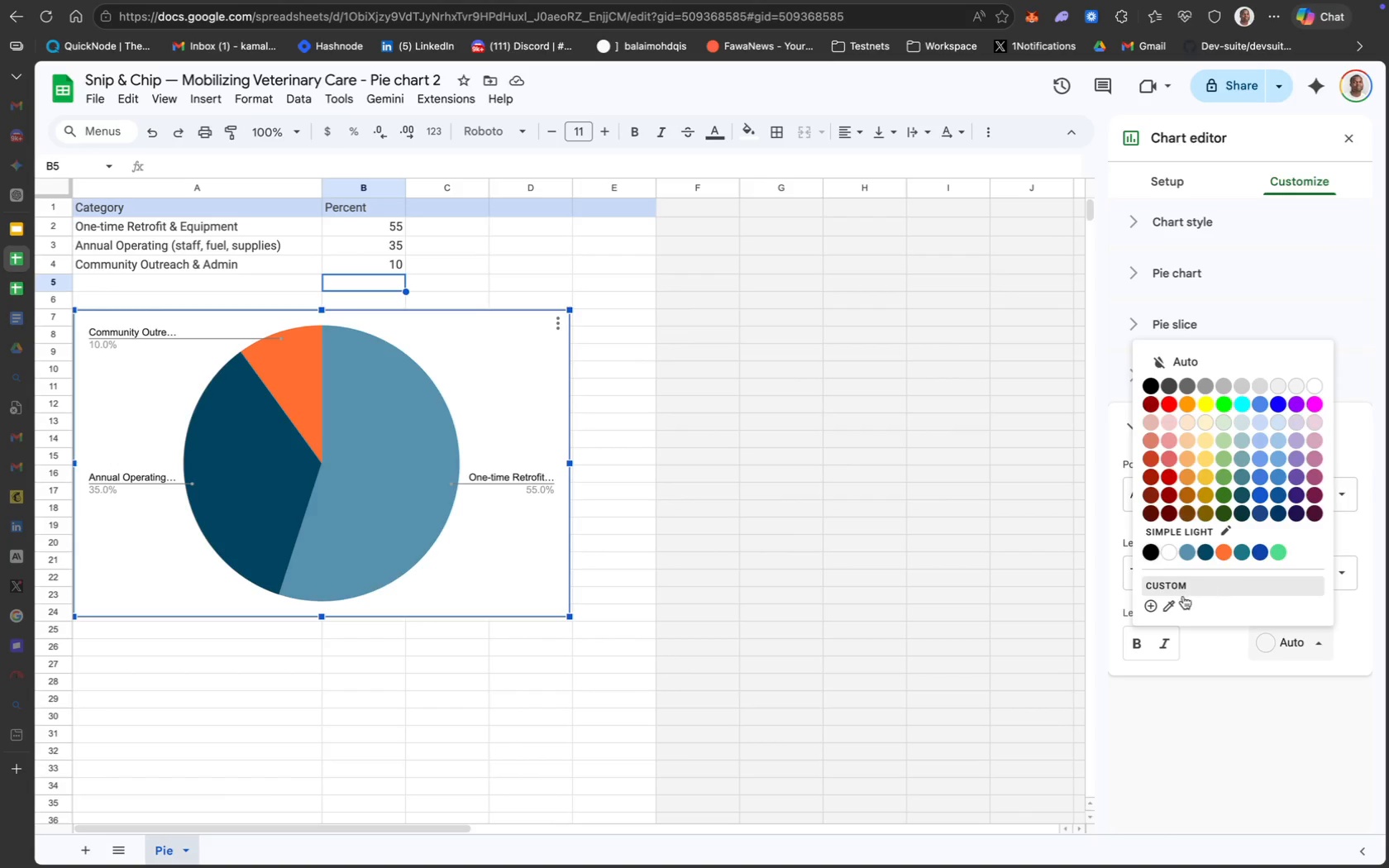 
wait(8.7)
 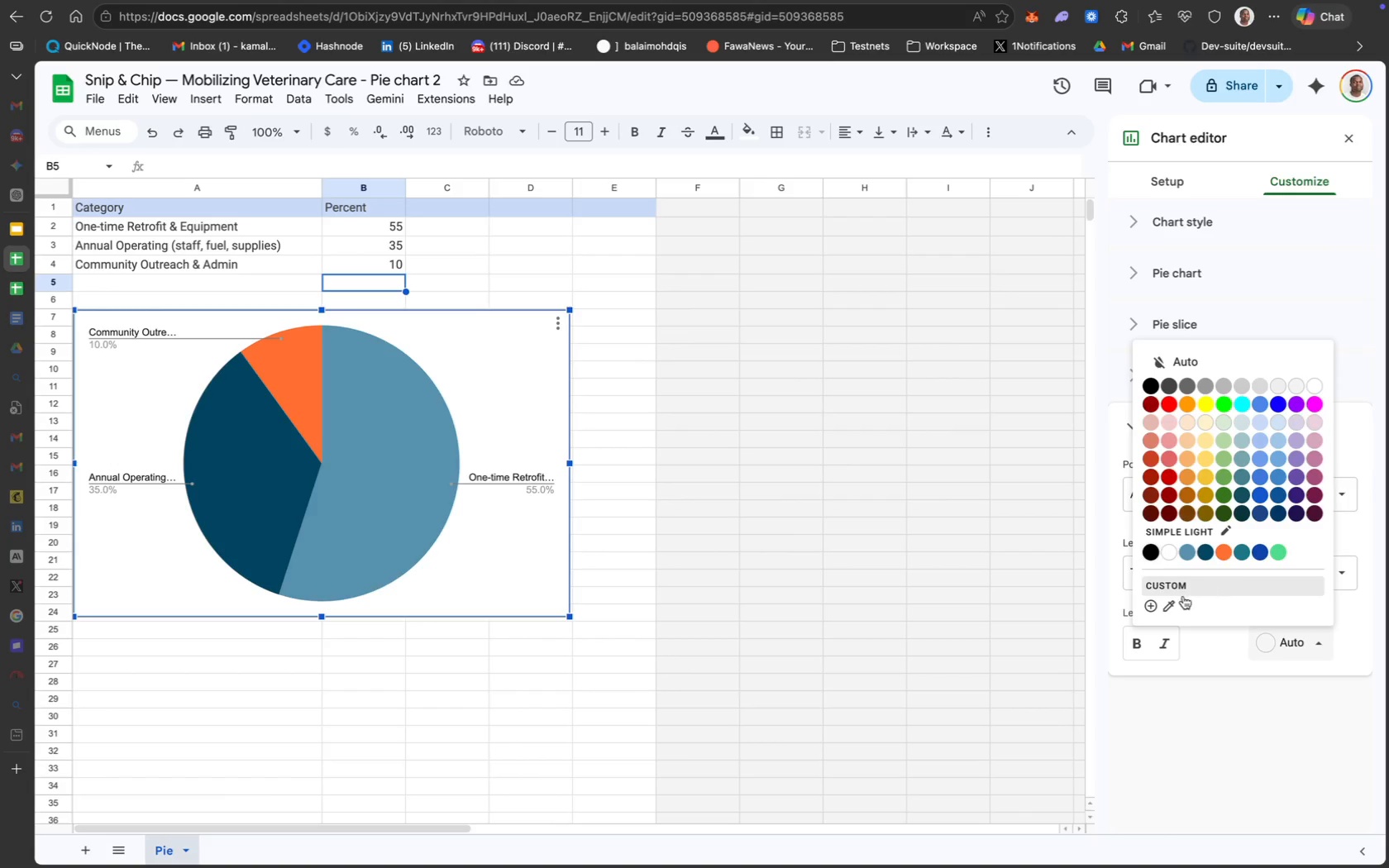 
scroll: coordinate [427, 638], scroll_direction: down, amount: 49.0
 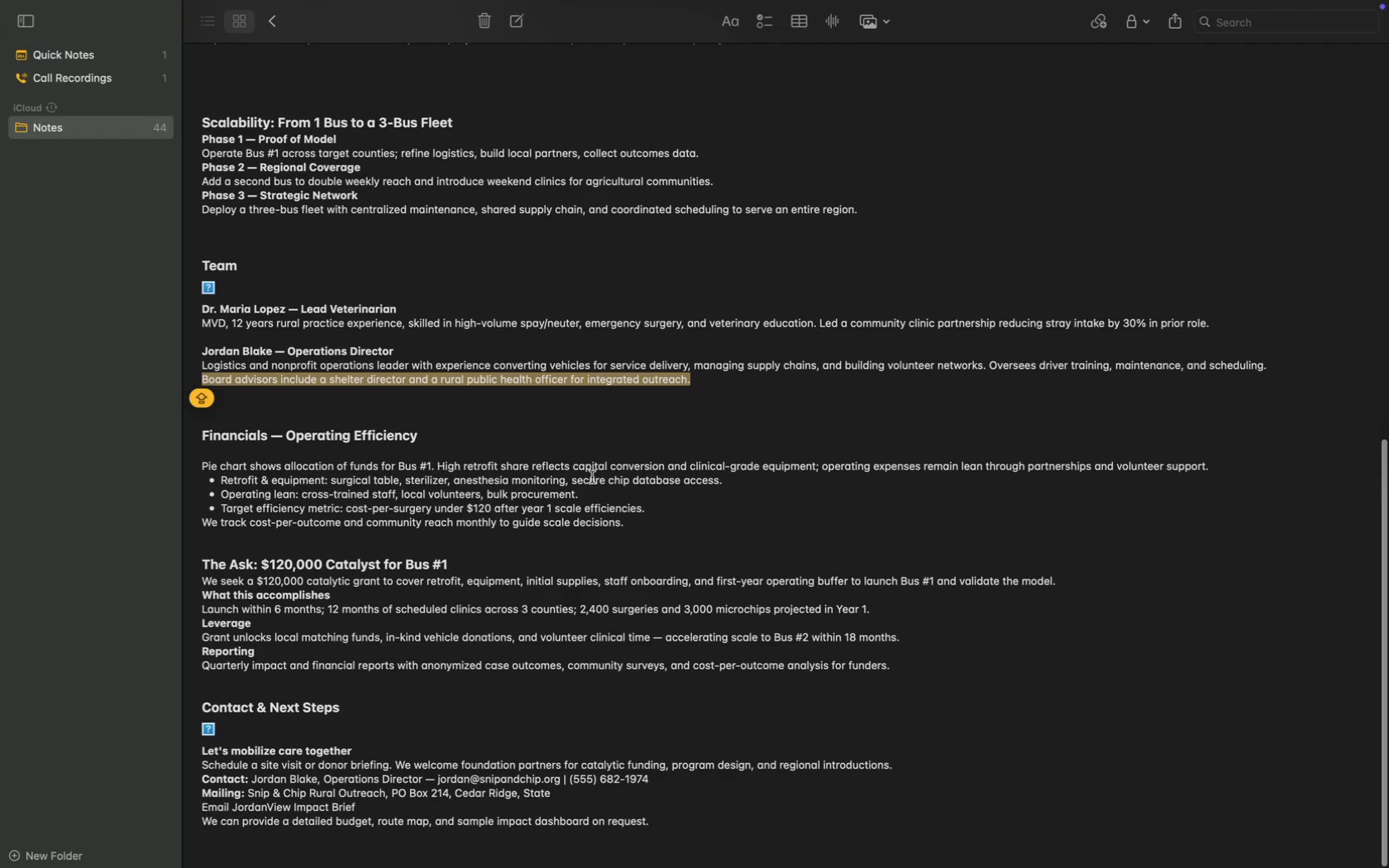 
scroll: coordinate [592, 477], scroll_direction: up, amount: 351.0
 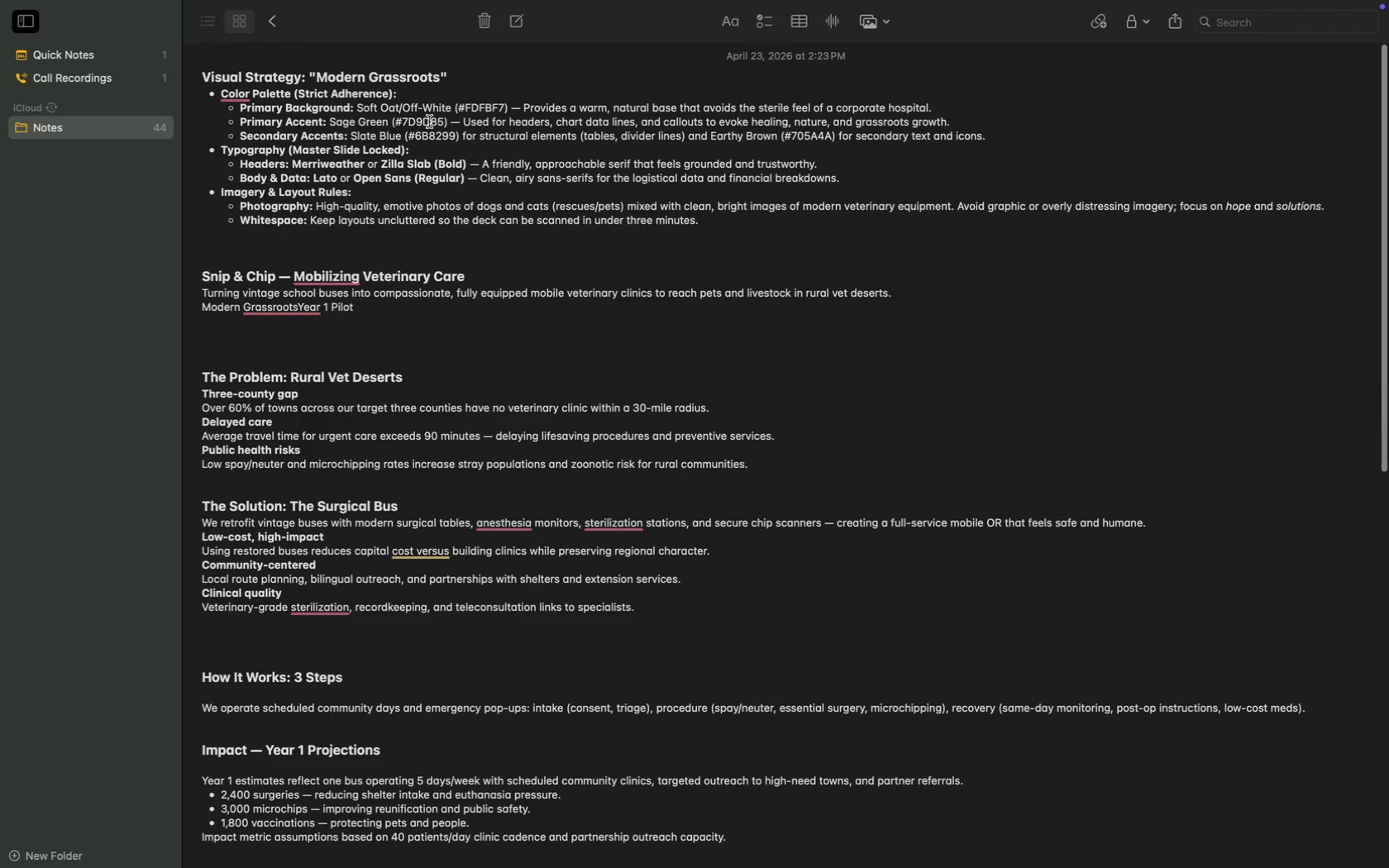 
double_click([419, 121])
 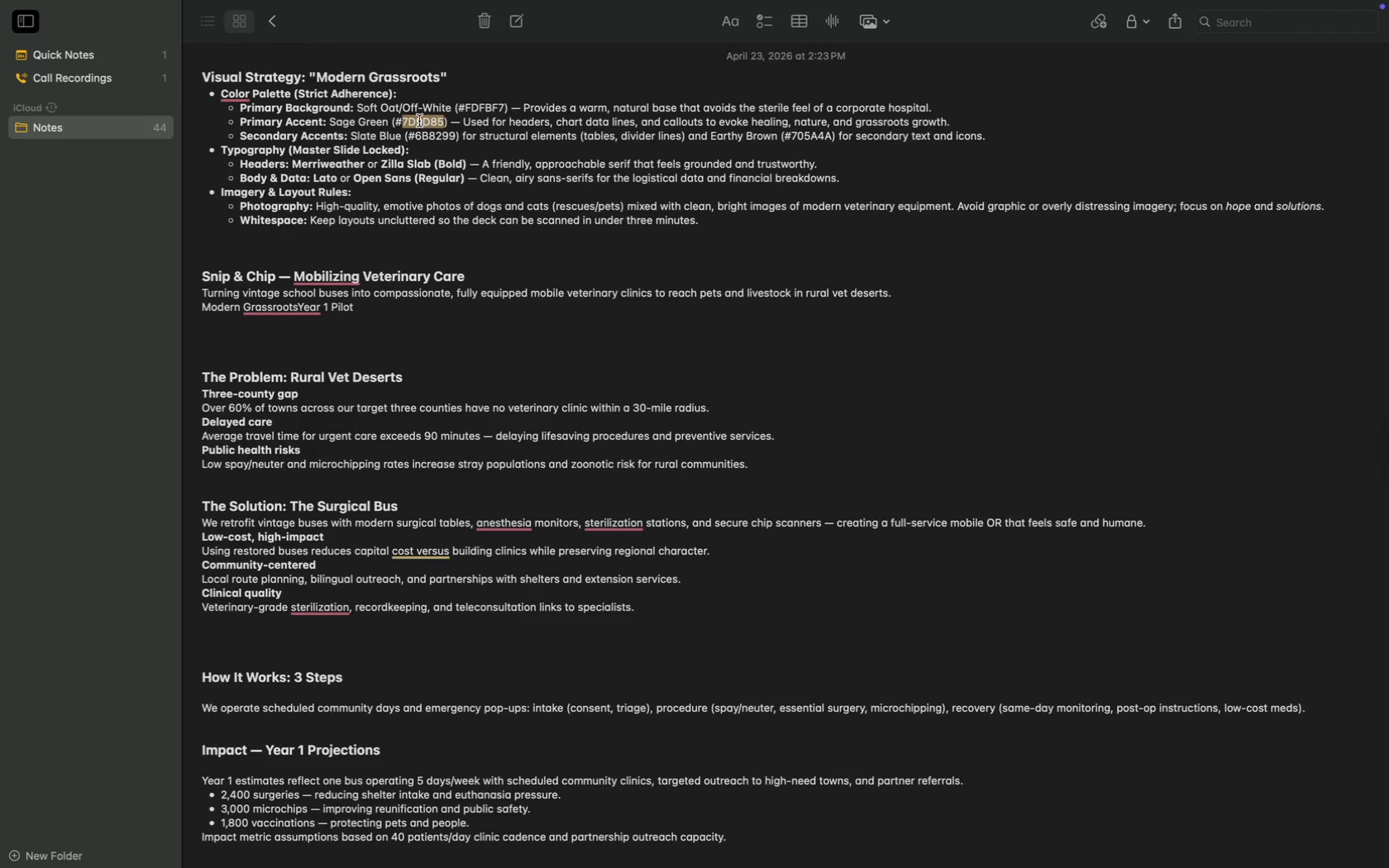 
key(Meta+C)
 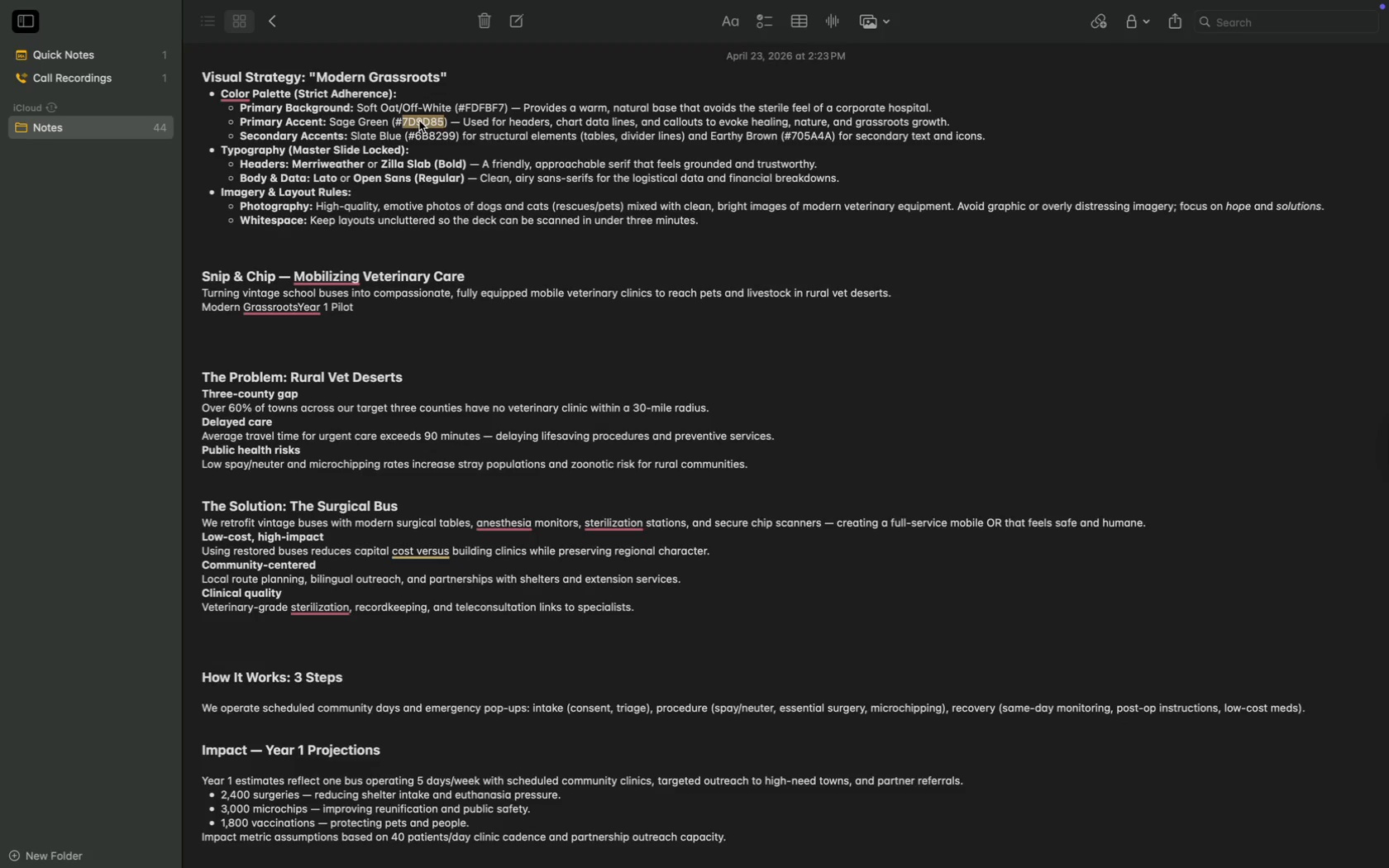 
key(Meta+C)
 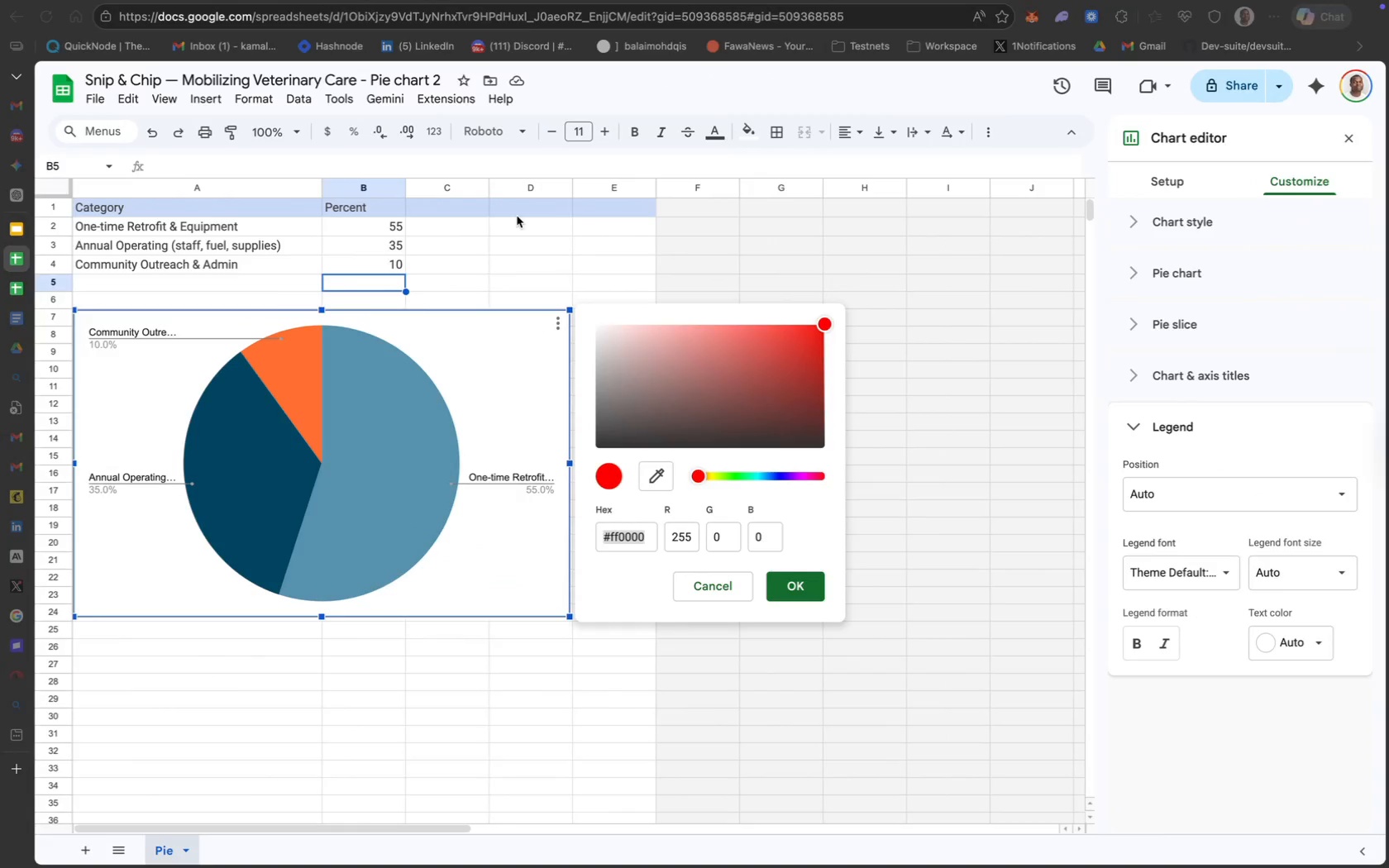 
key(Meta+V)
 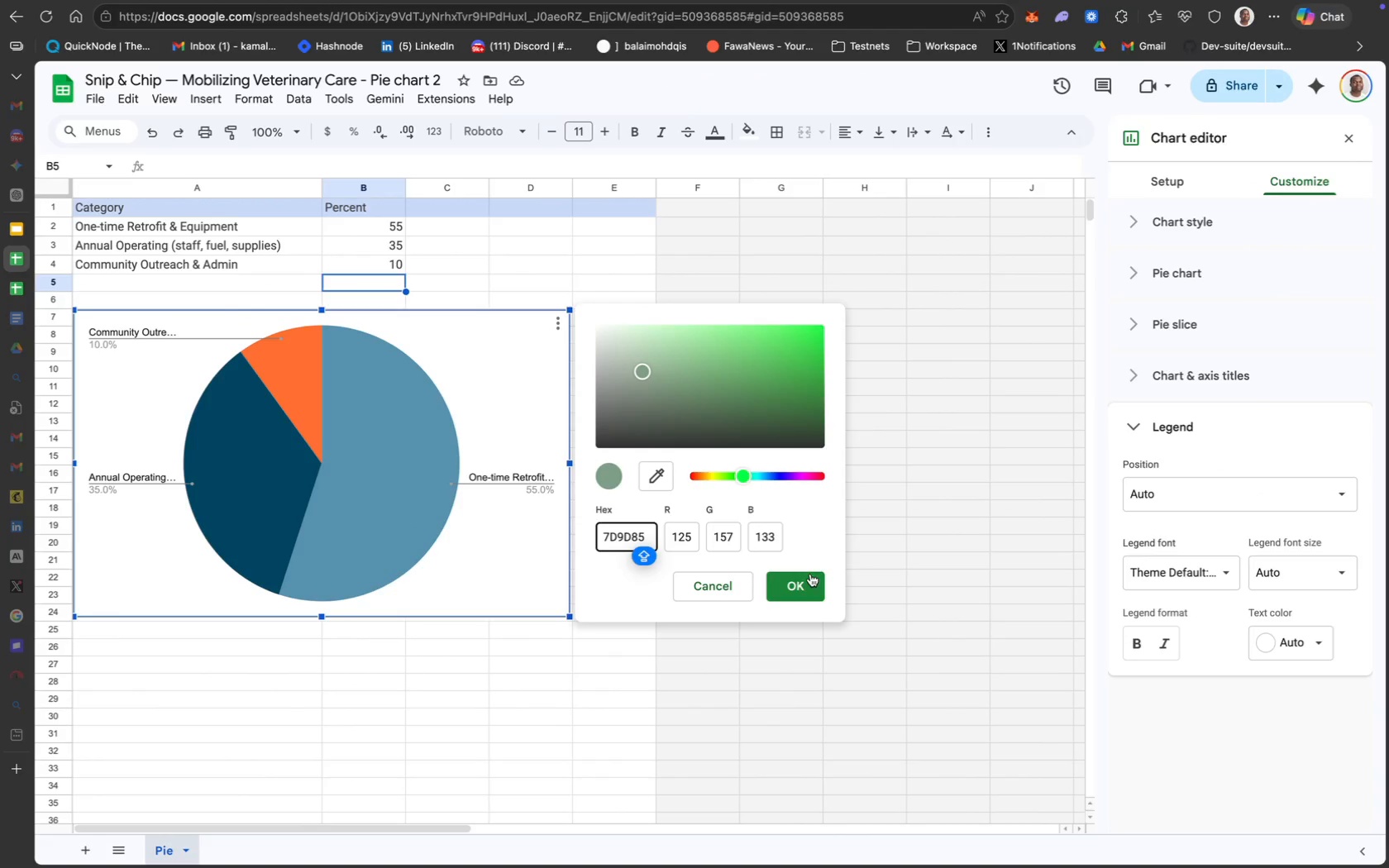 
left_click([801, 582])
 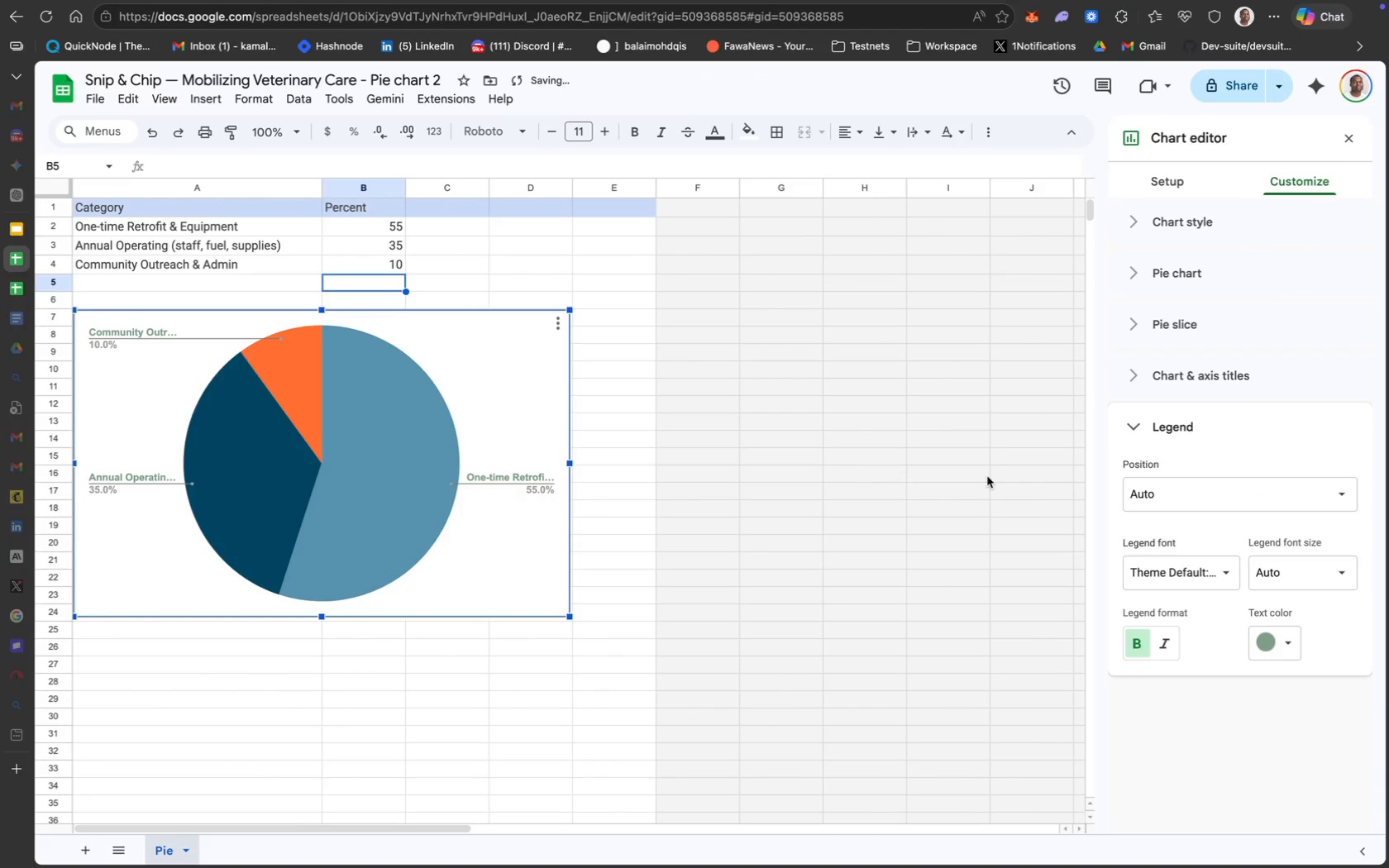 
wait(6.49)
 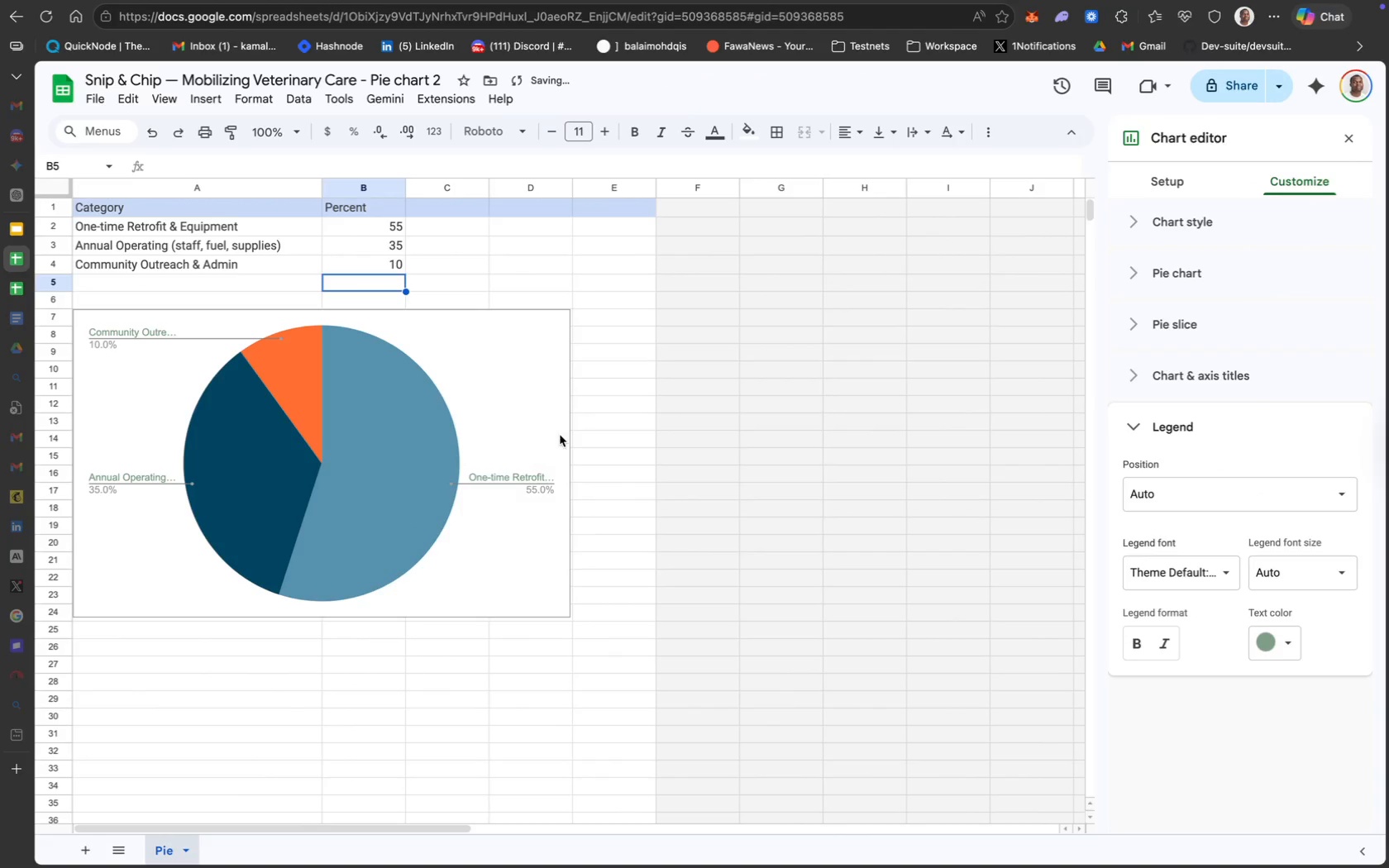 
left_click([1174, 375])
 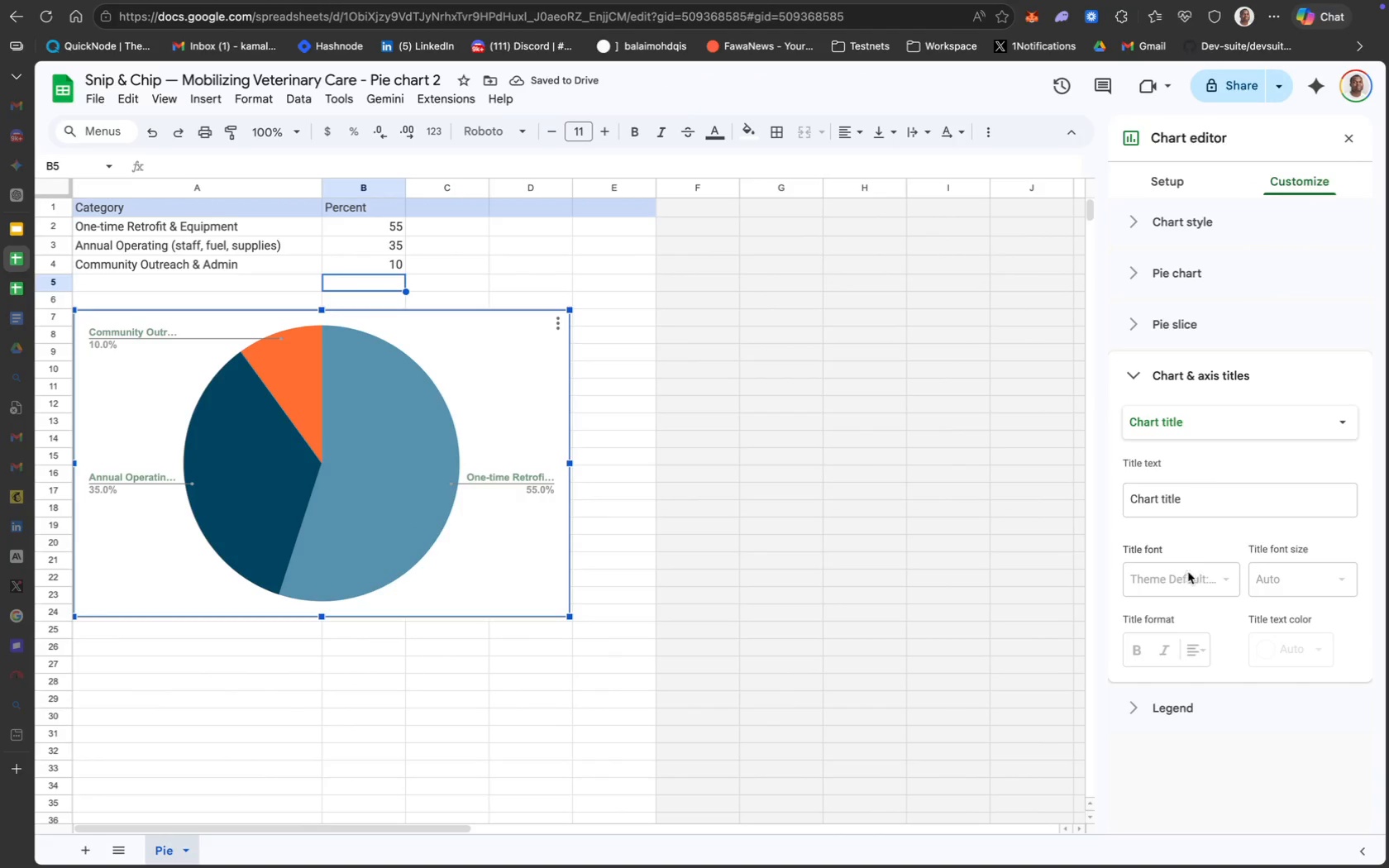 
scroll: coordinate [1197, 564], scroll_direction: down, amount: 14.0
 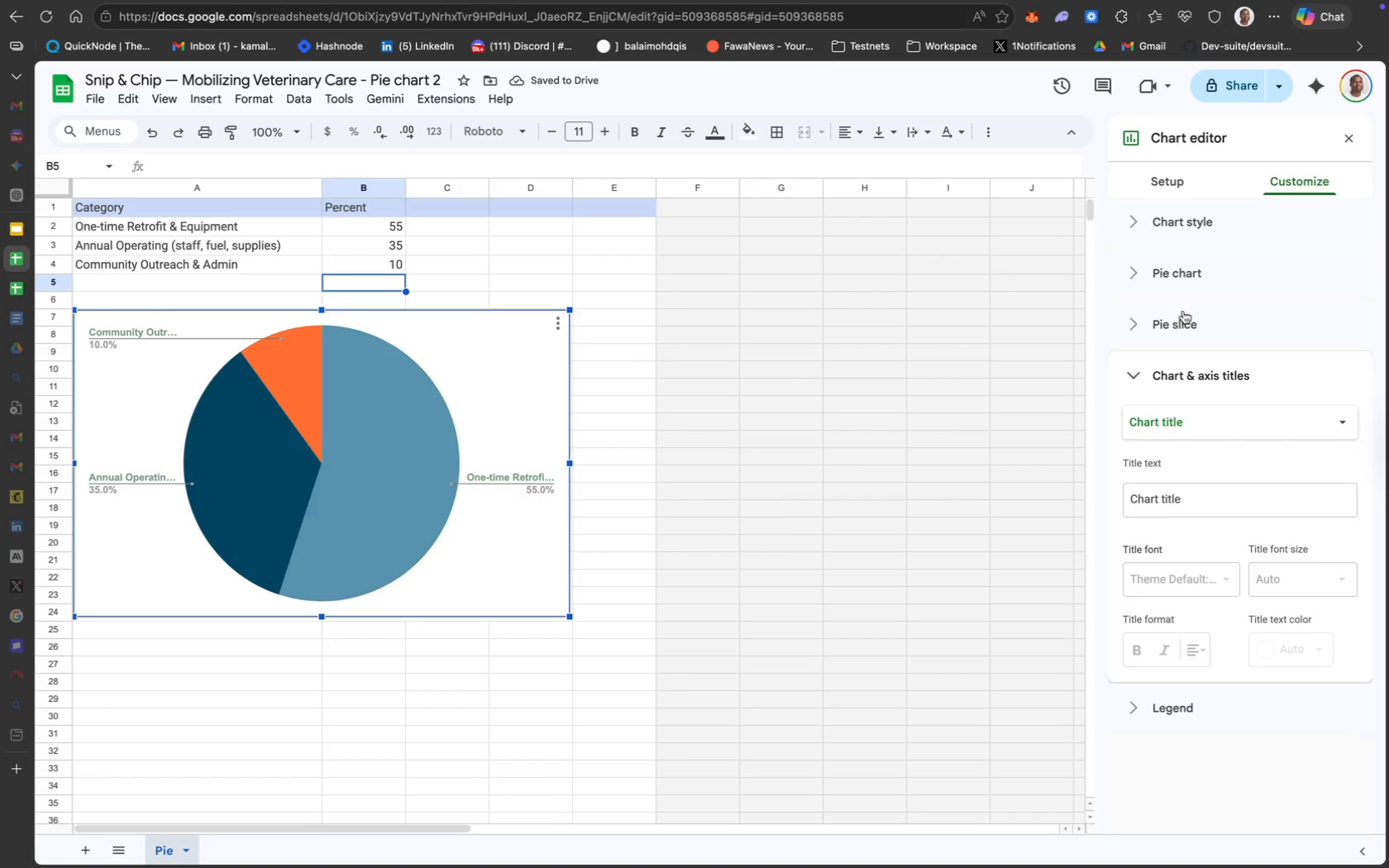 
left_click([1183, 277])
 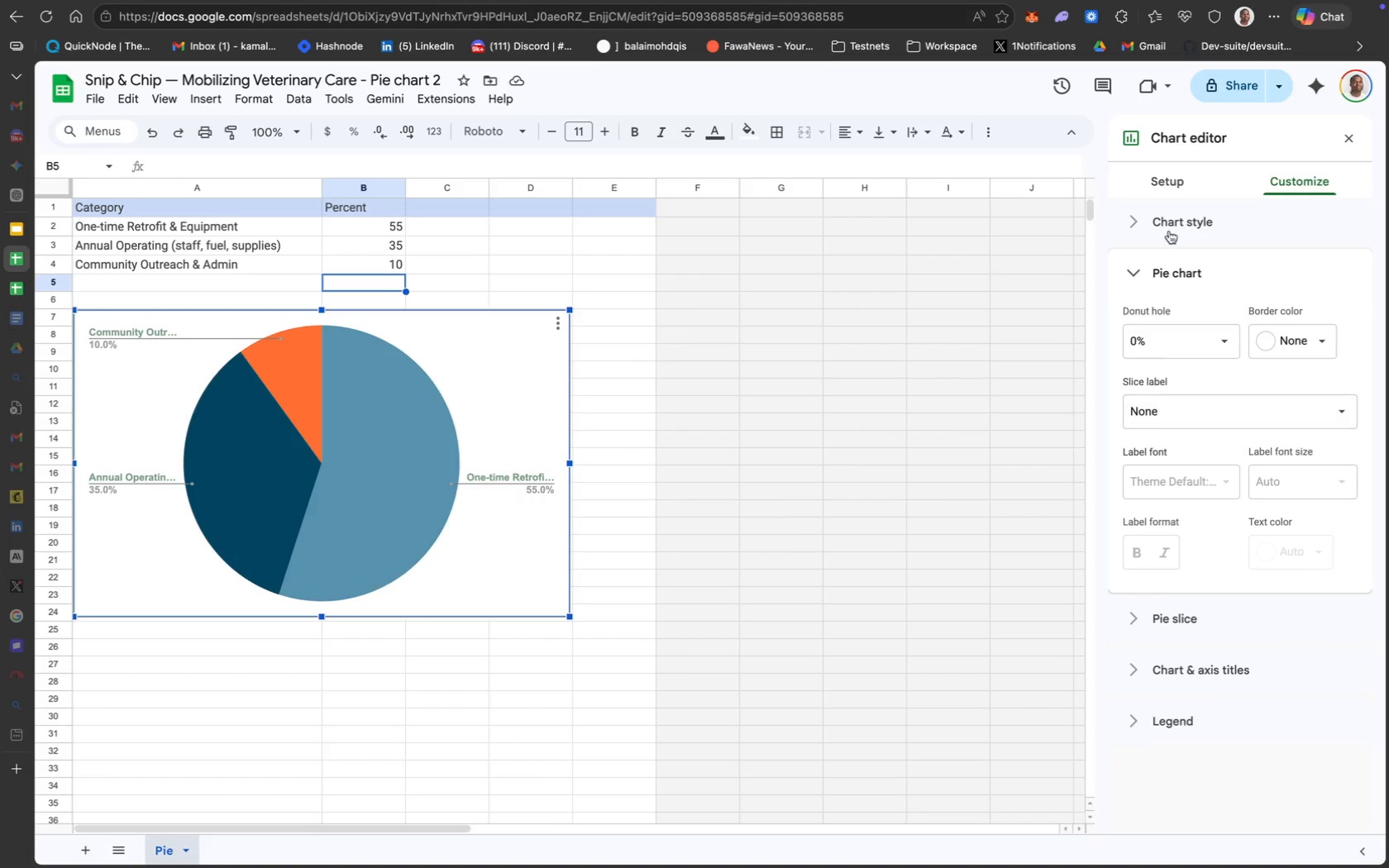 
left_click([1169, 222])
 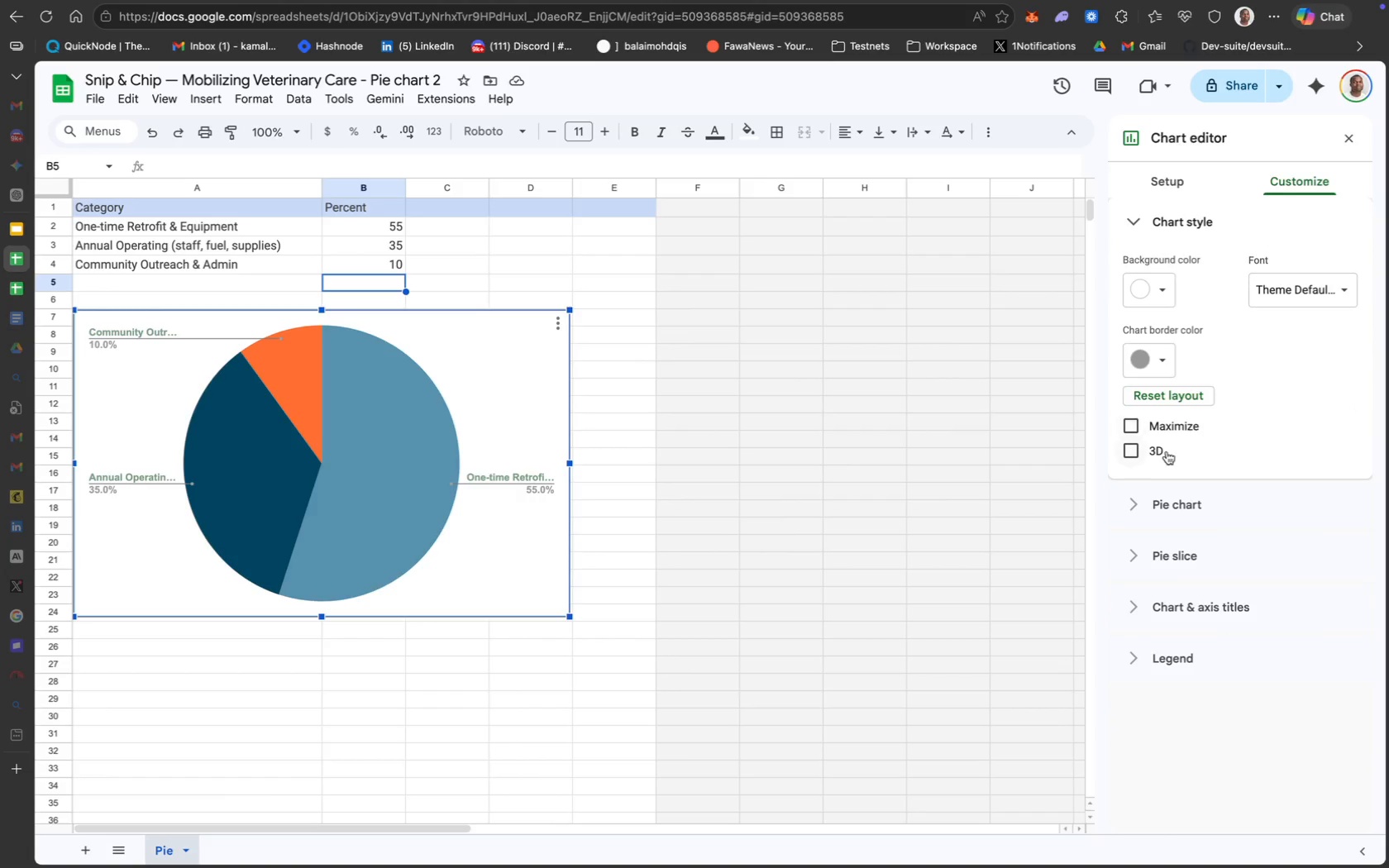 
left_click([1144, 457])
 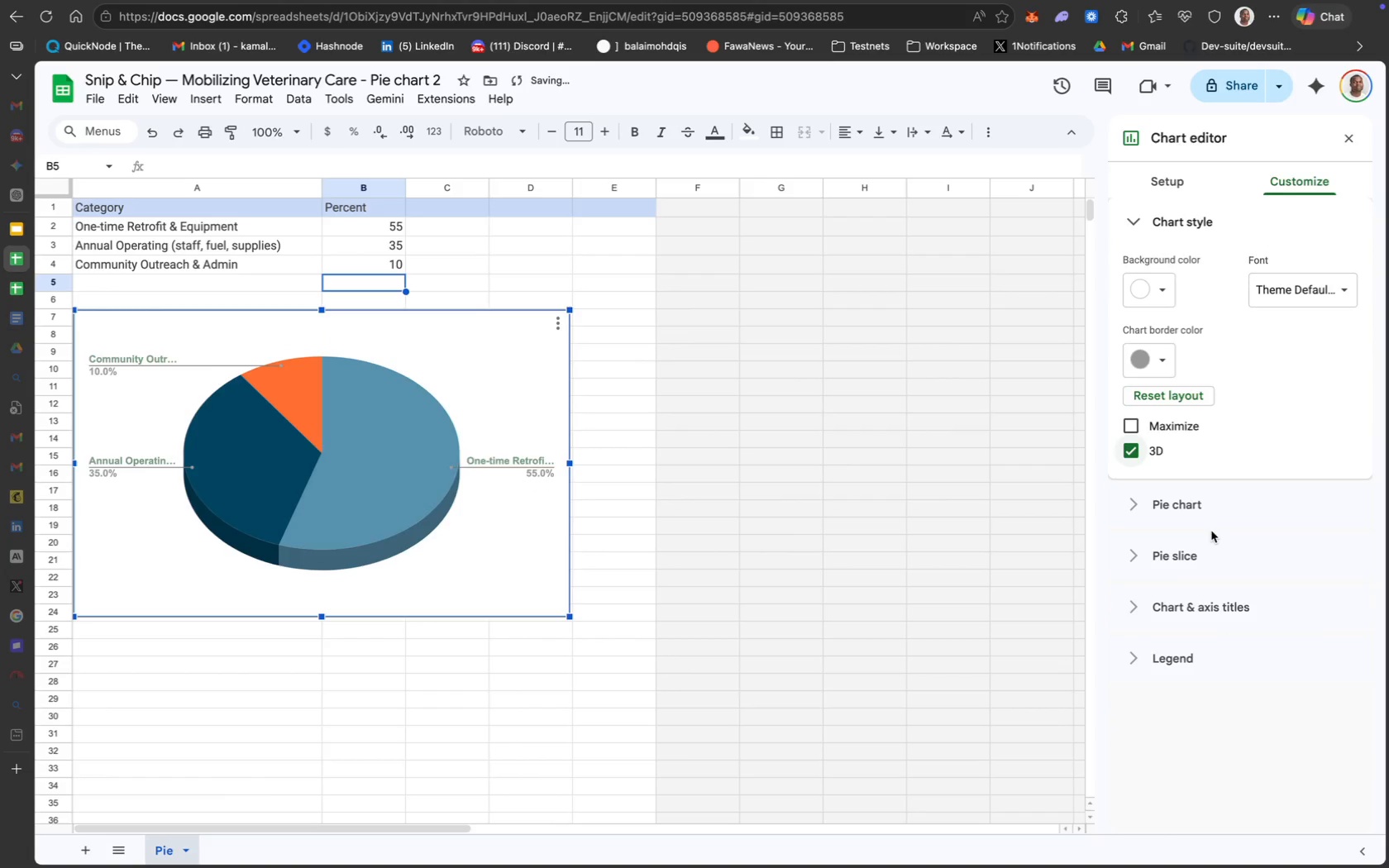 
scroll: coordinate [1211, 531], scroll_direction: down, amount: 8.0
 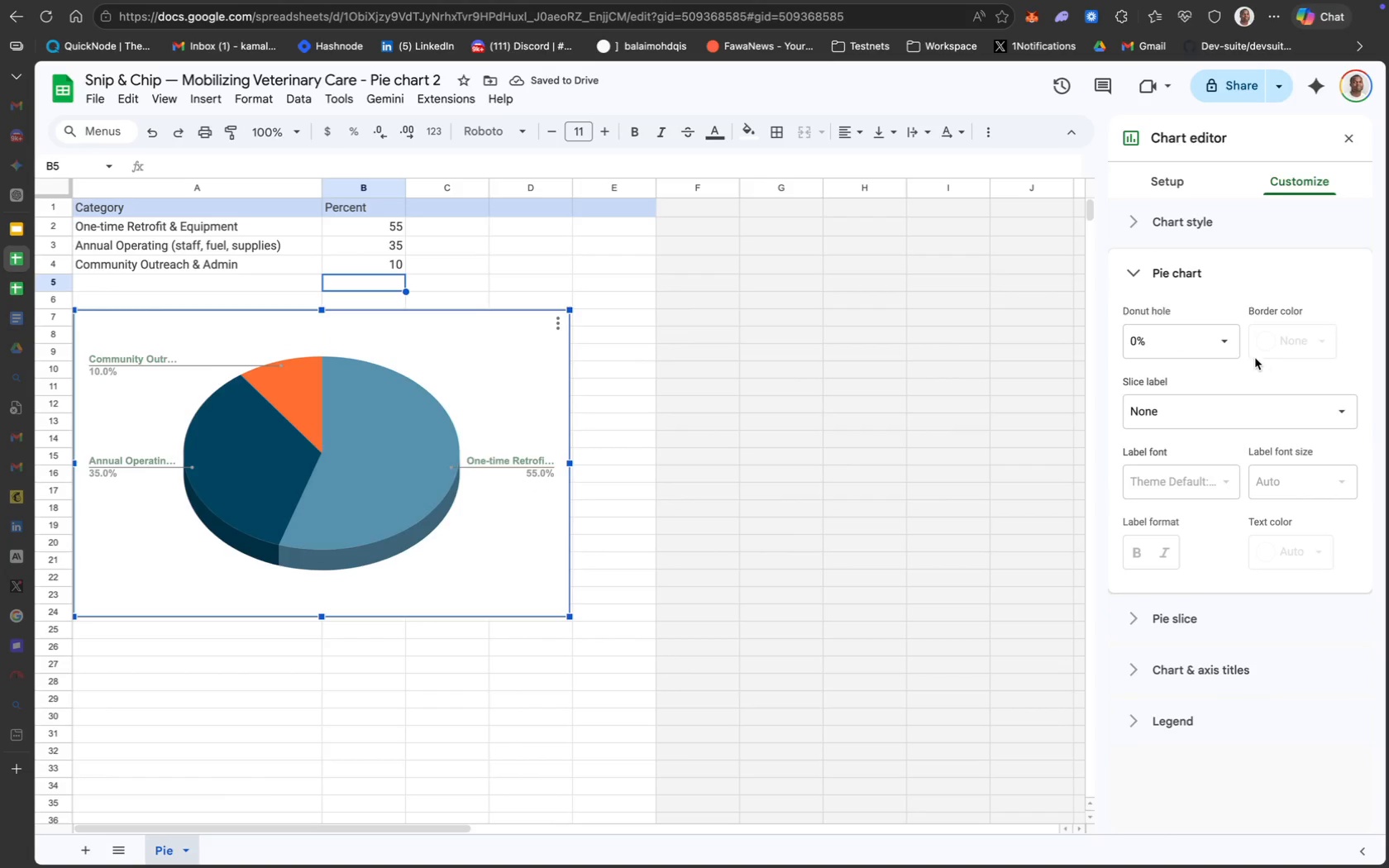 
left_click([1177, 618])
 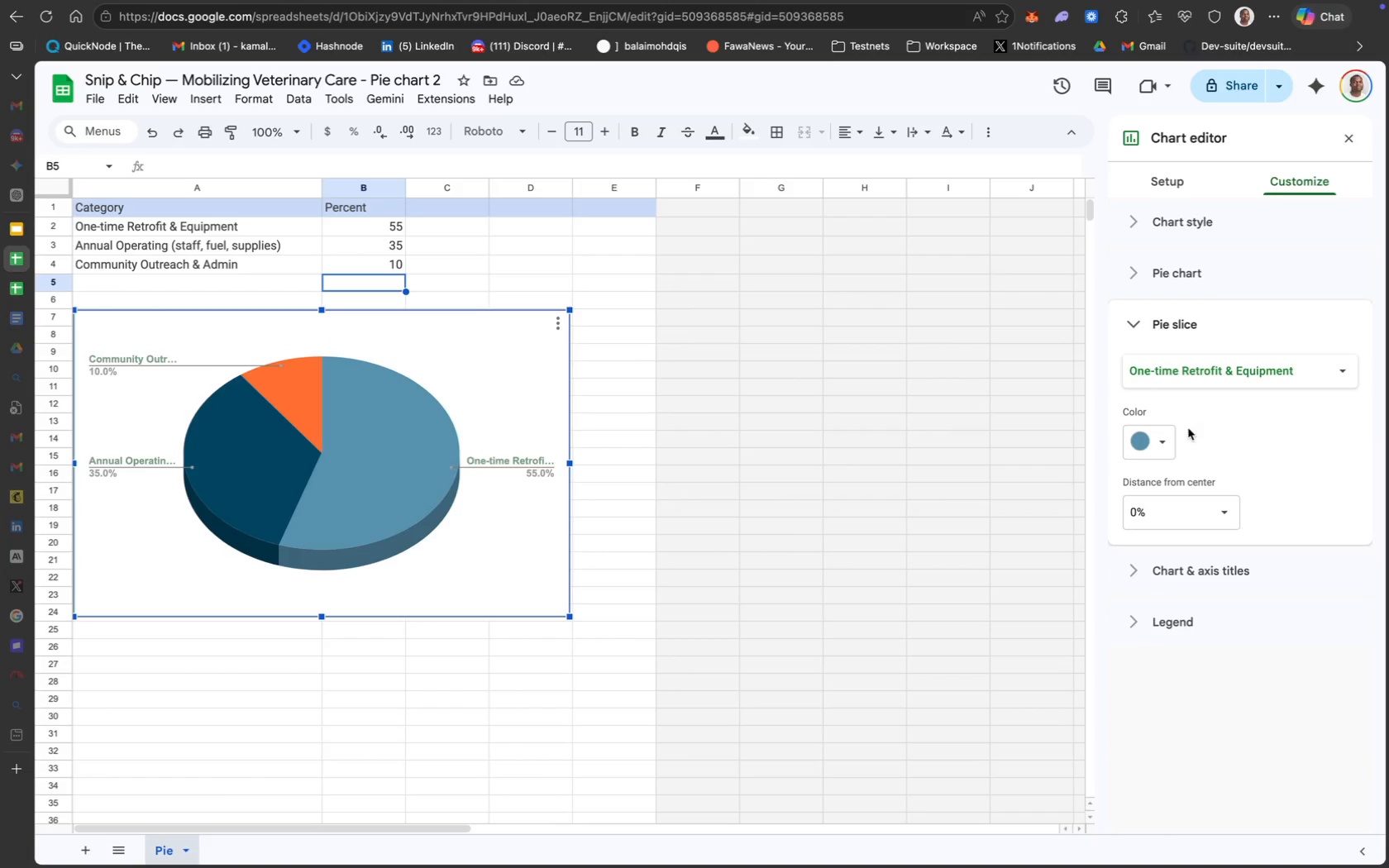 
left_click([1158, 437])
 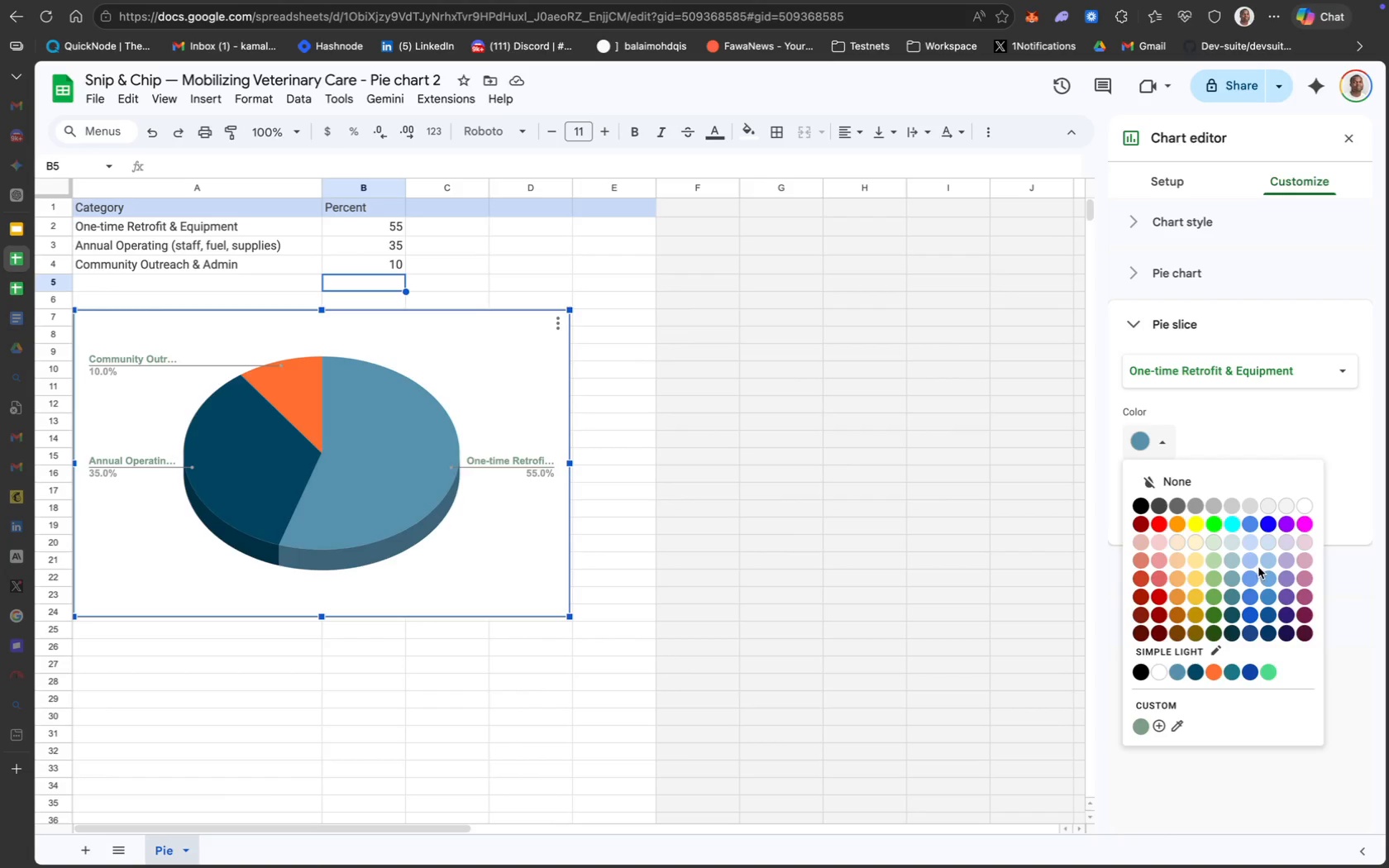 
wait(6.38)
 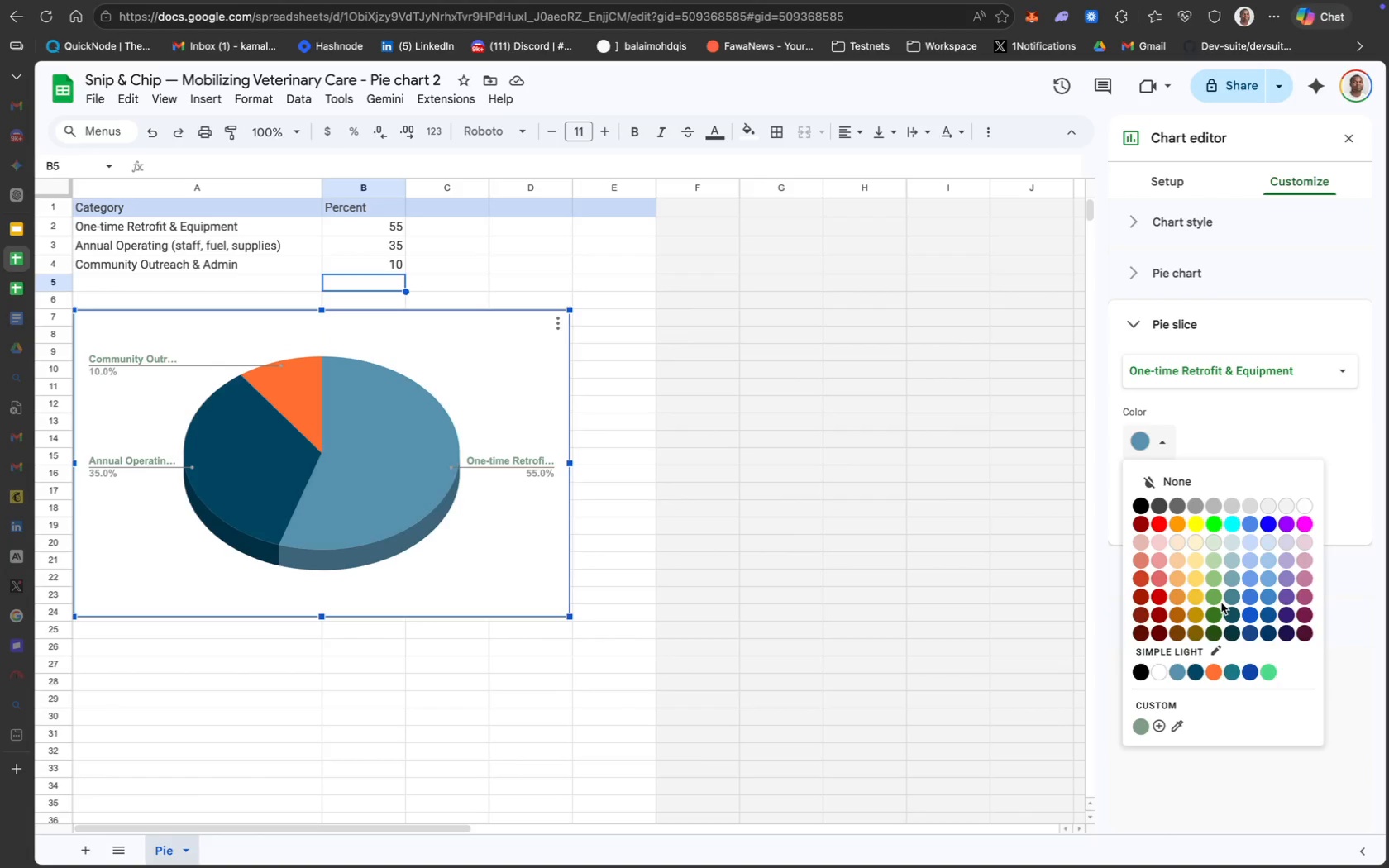 
mouse_move([1190, 608])
 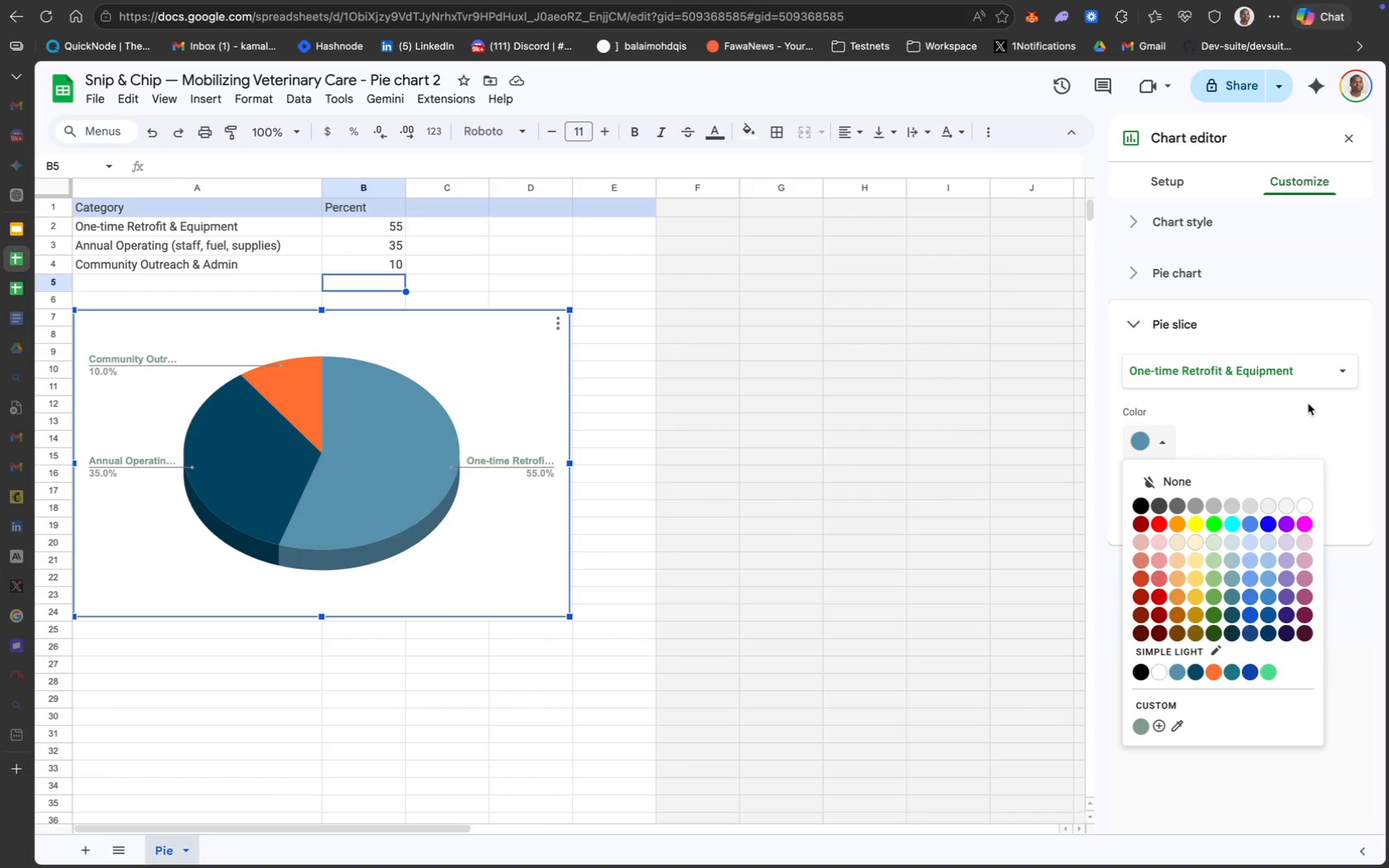 
wait(54.3)
 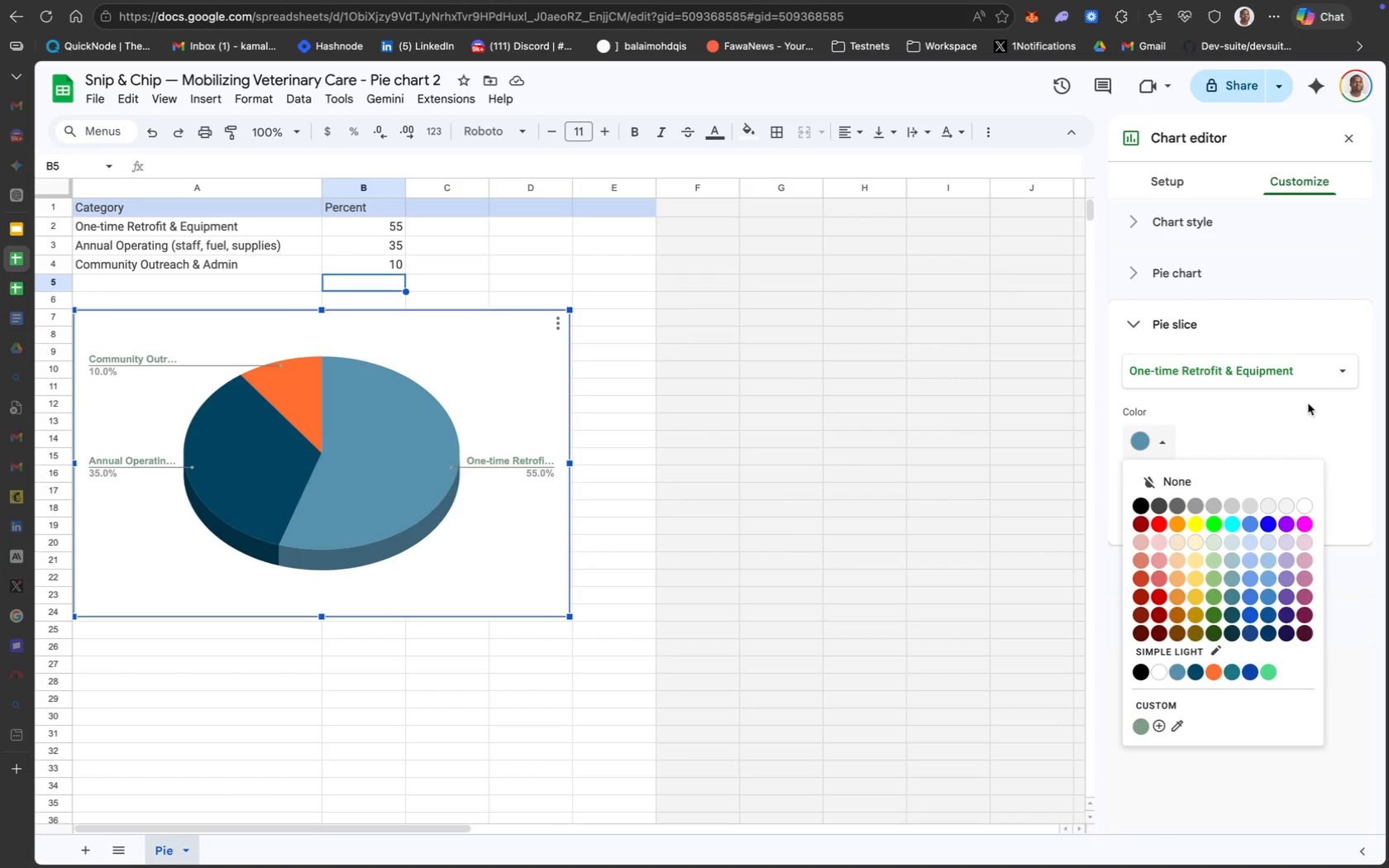 
left_click([1209, 379])
 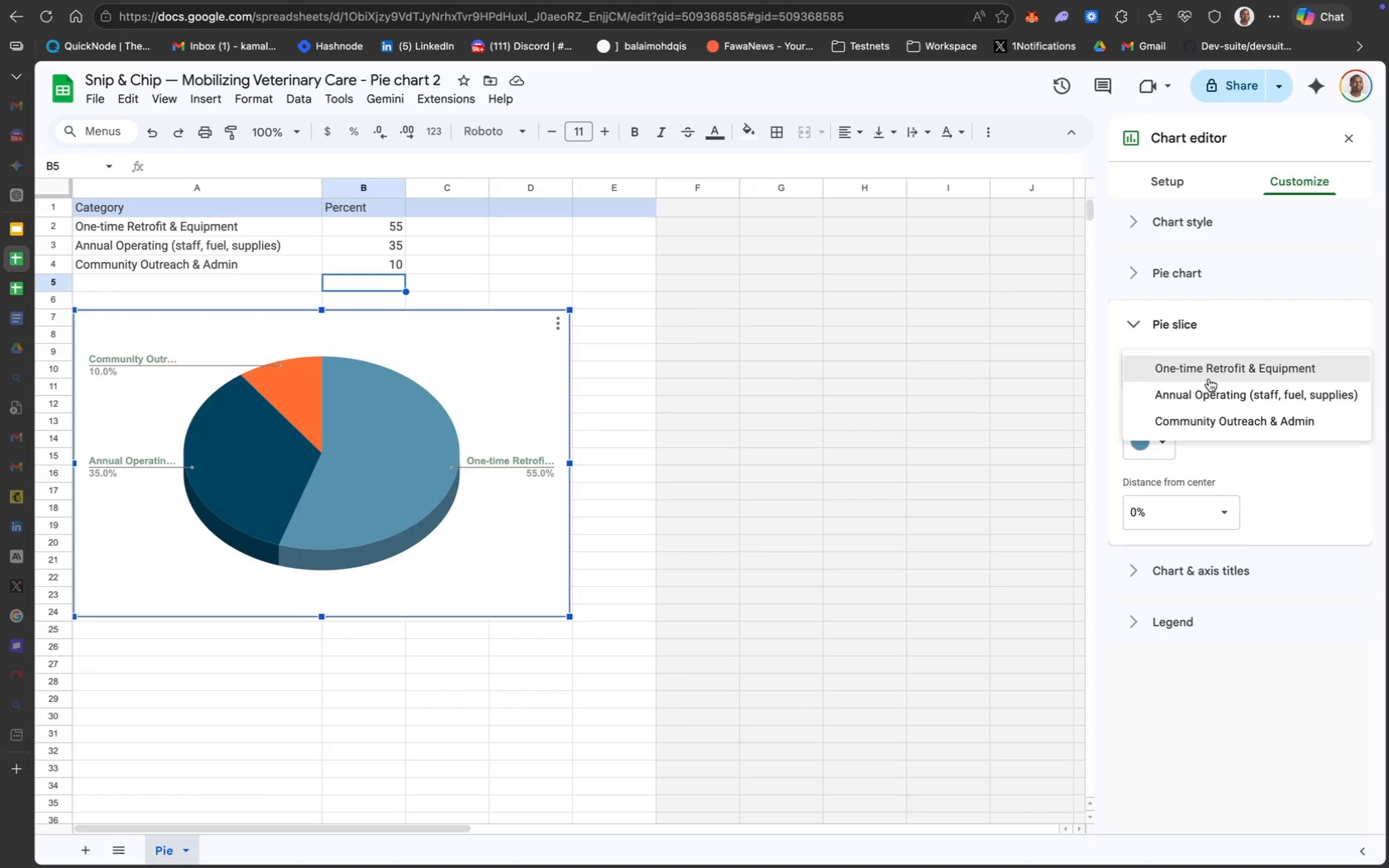 
wait(18.38)
 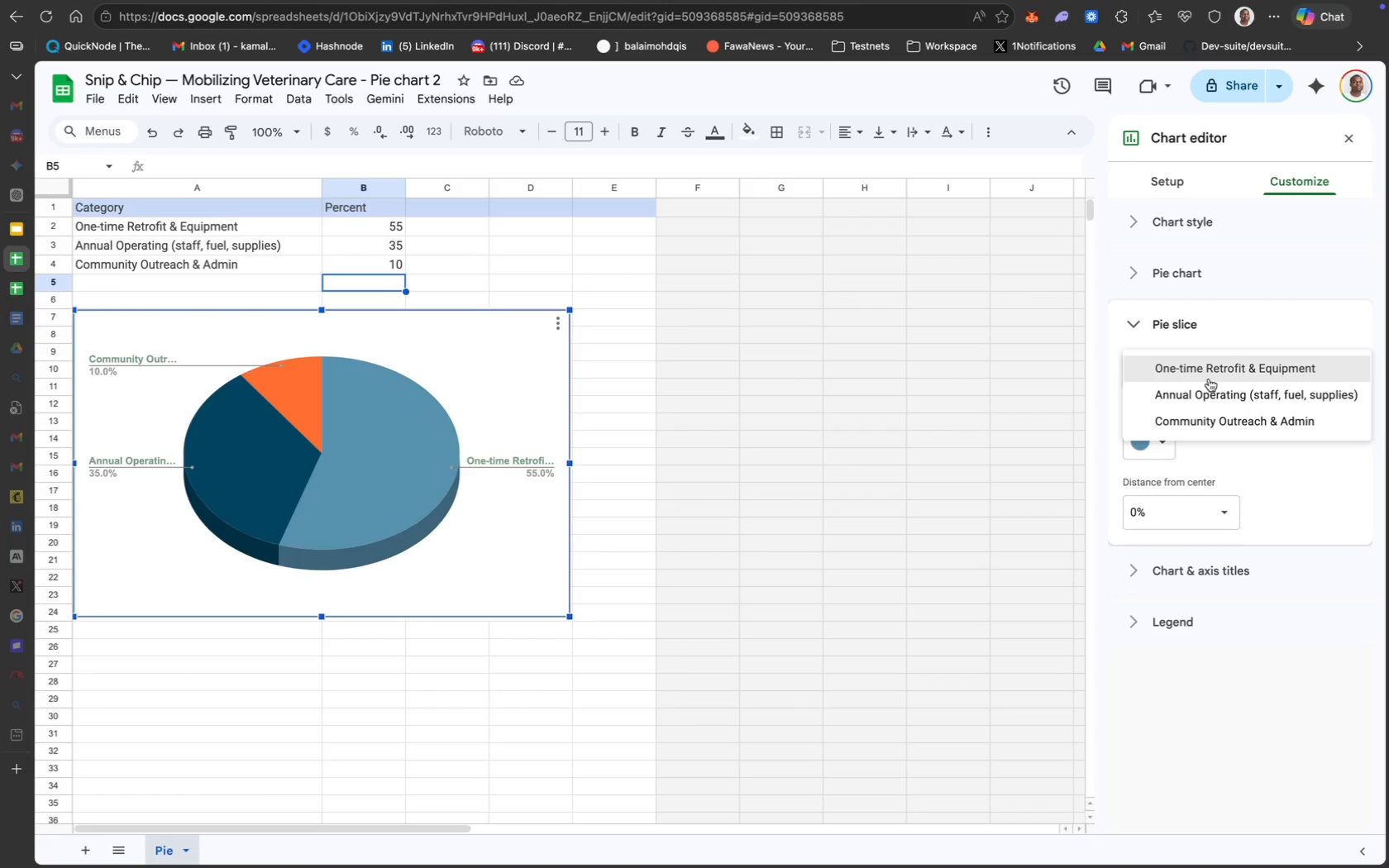 
mouse_move([1156, 308])
 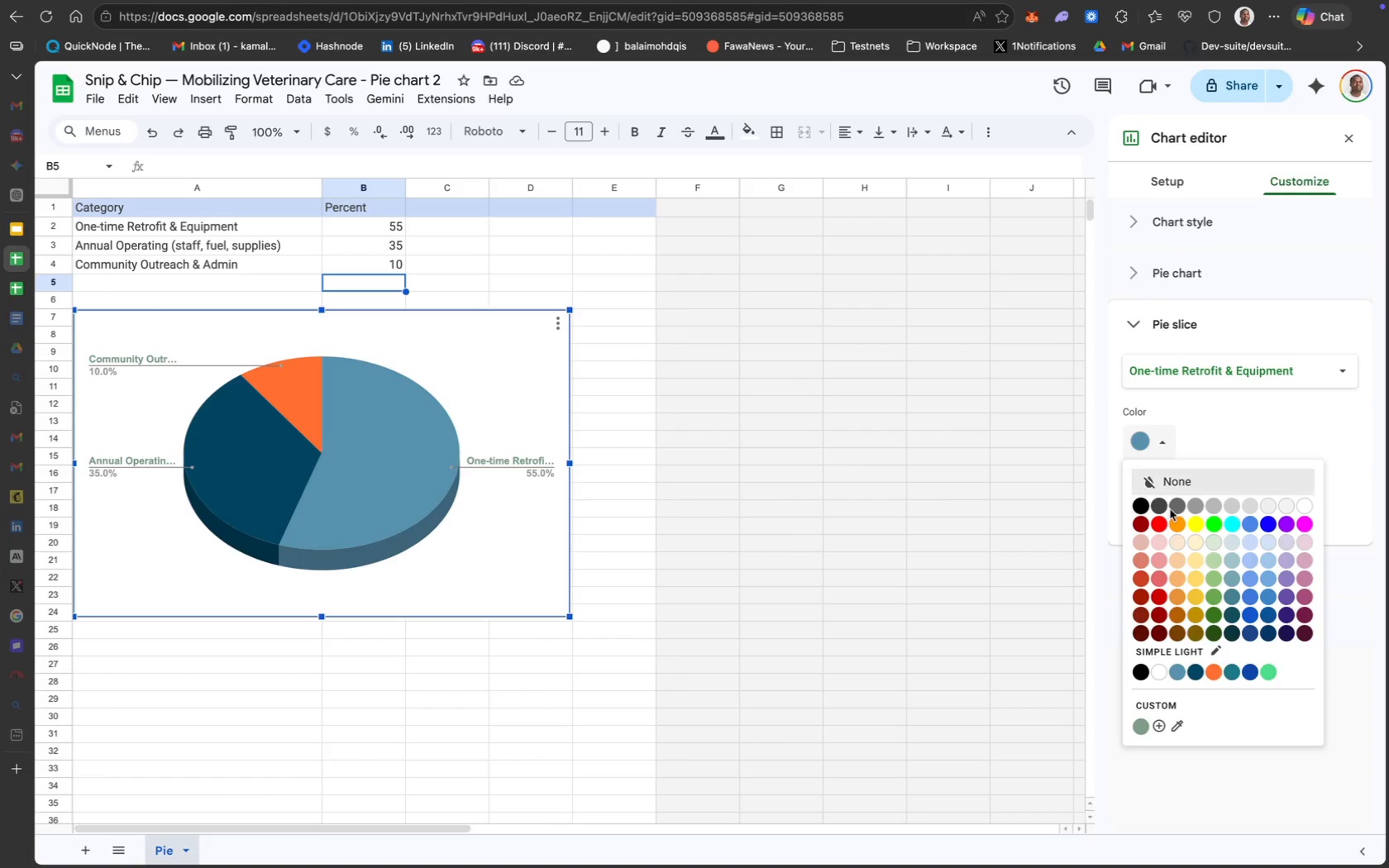 
wait(9.26)
 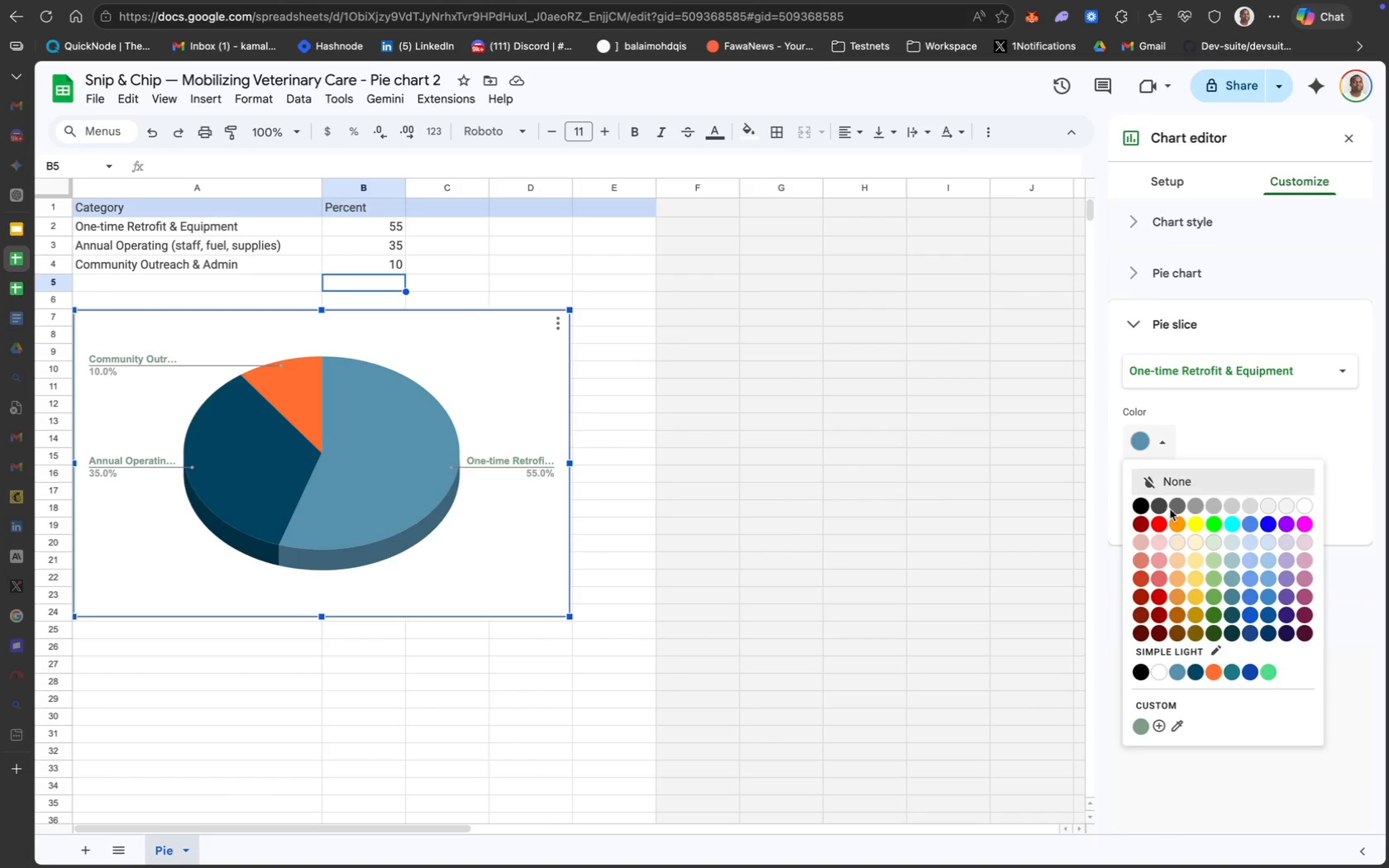 
left_click([1158, 725])
 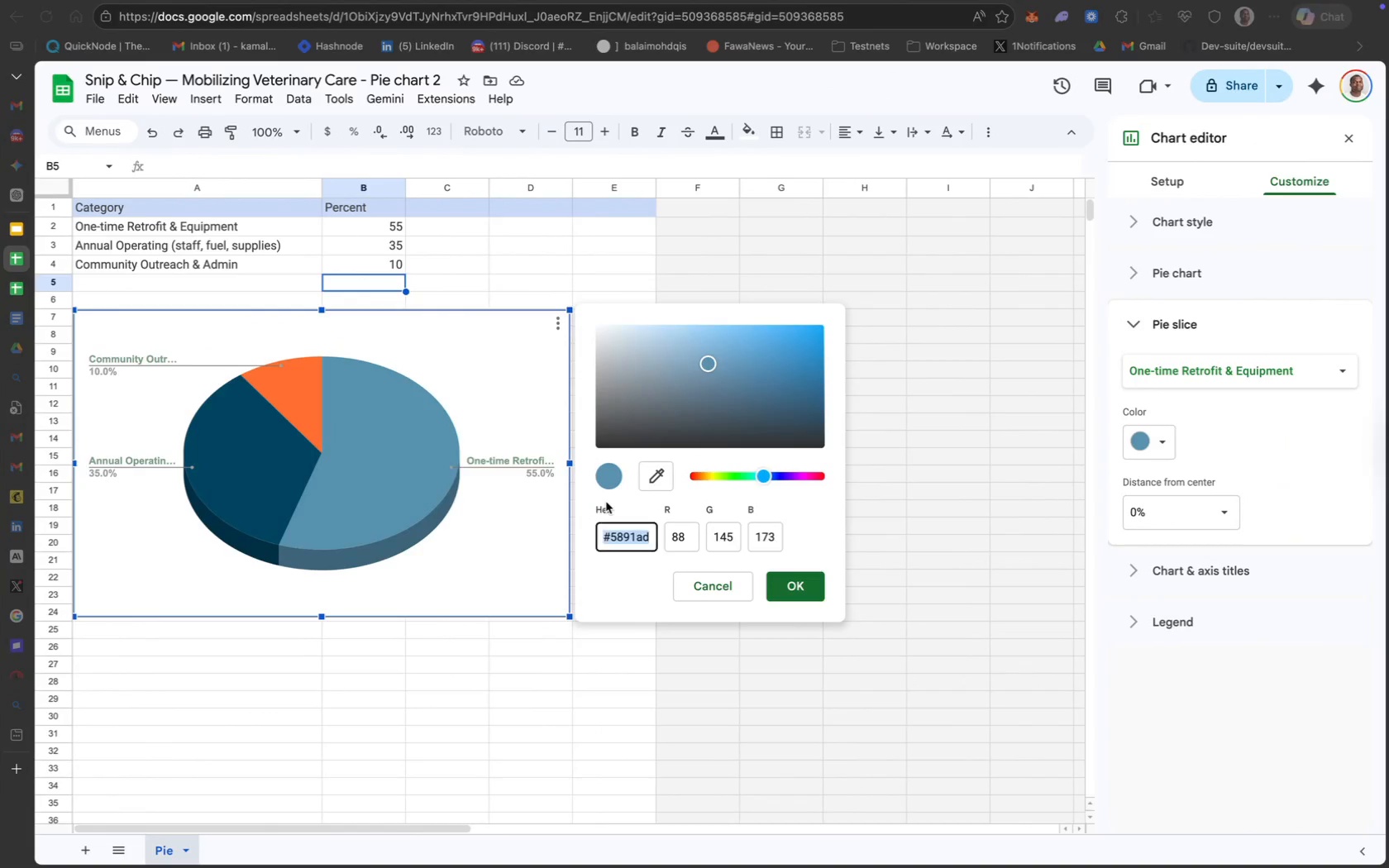 
wait(5.55)
 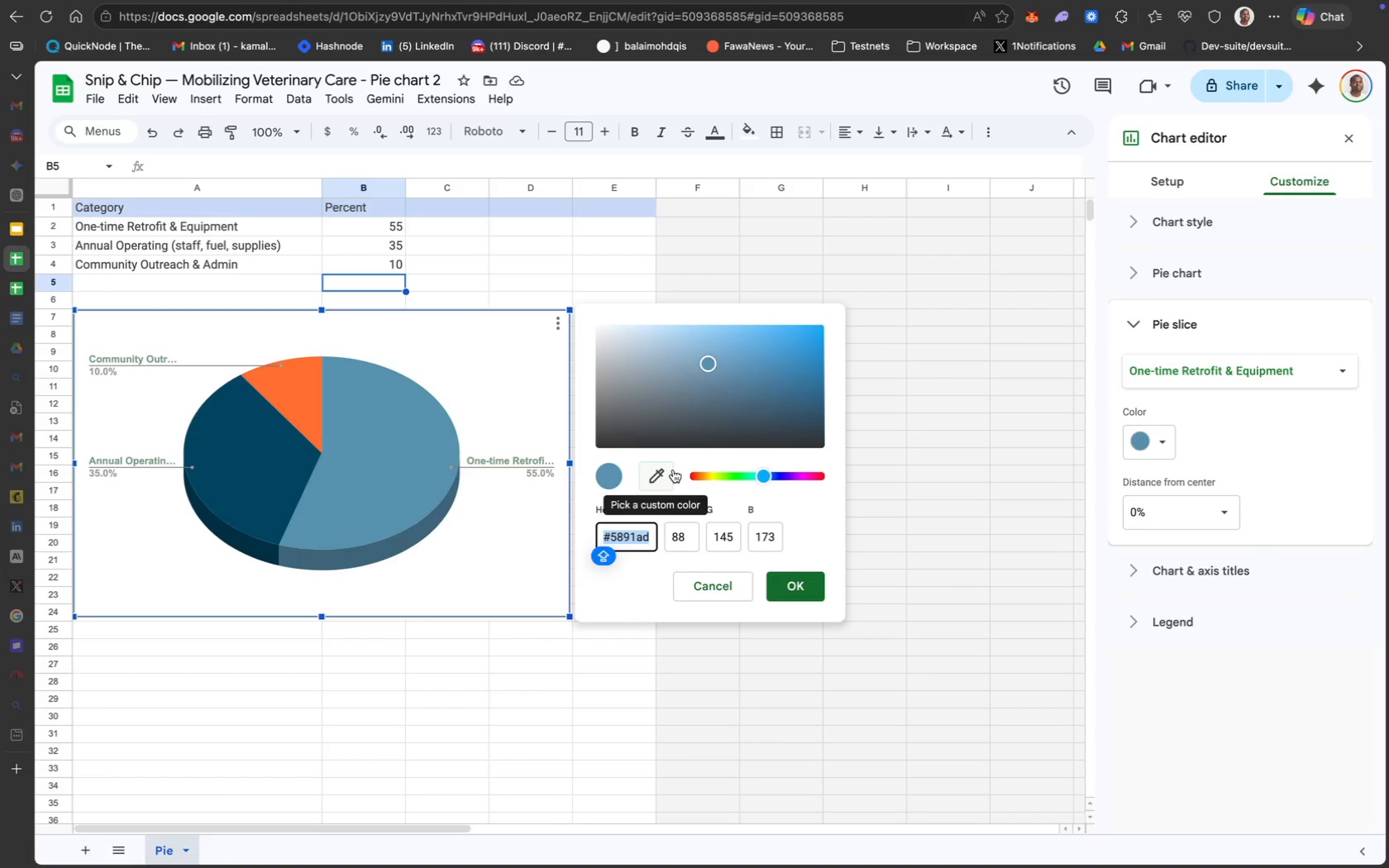 
left_click_drag(start_coordinate=[621, 79], to_coordinate=[449, 107])
 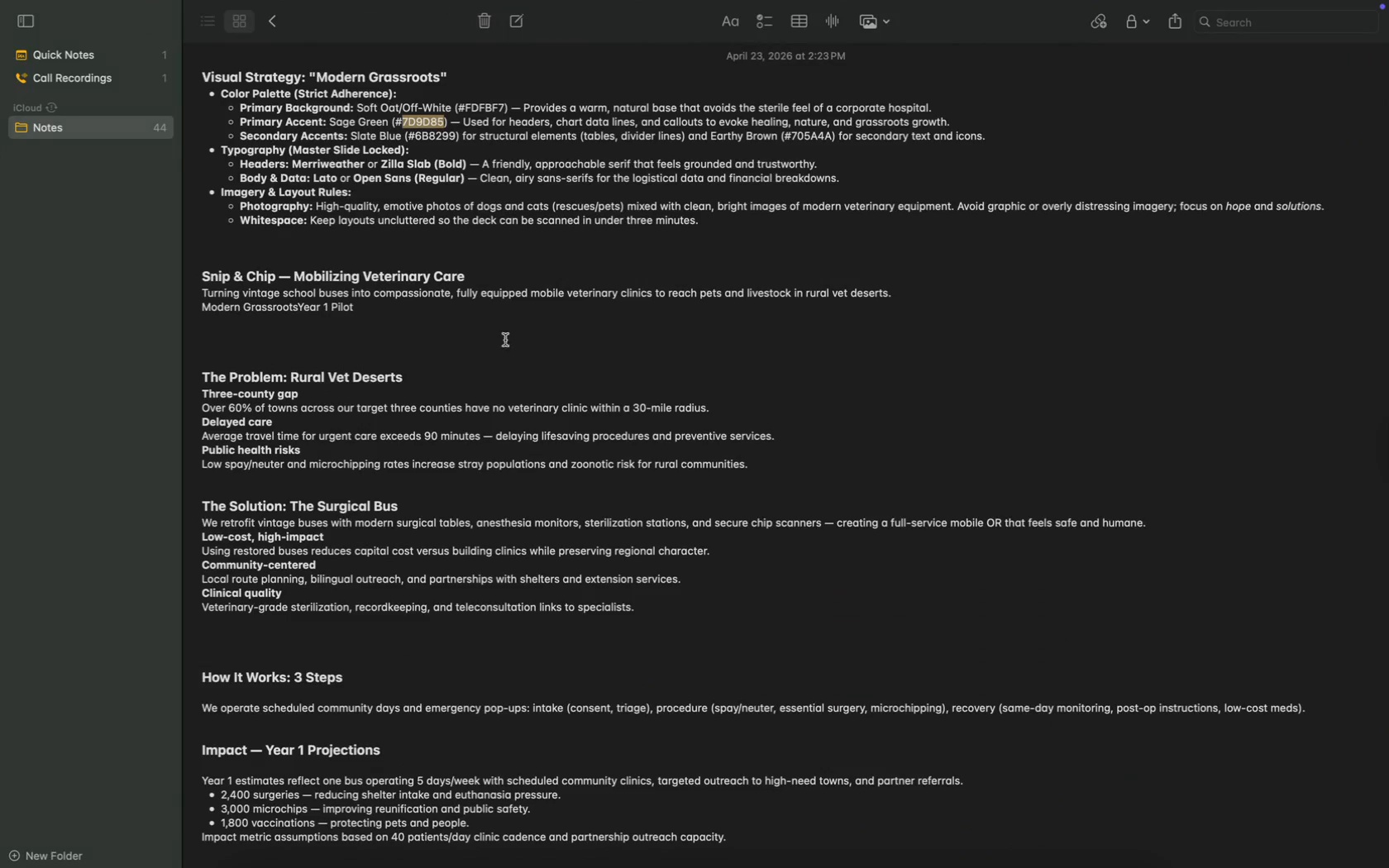 
scroll: coordinate [505, 340], scroll_direction: up, amount: 130.0
 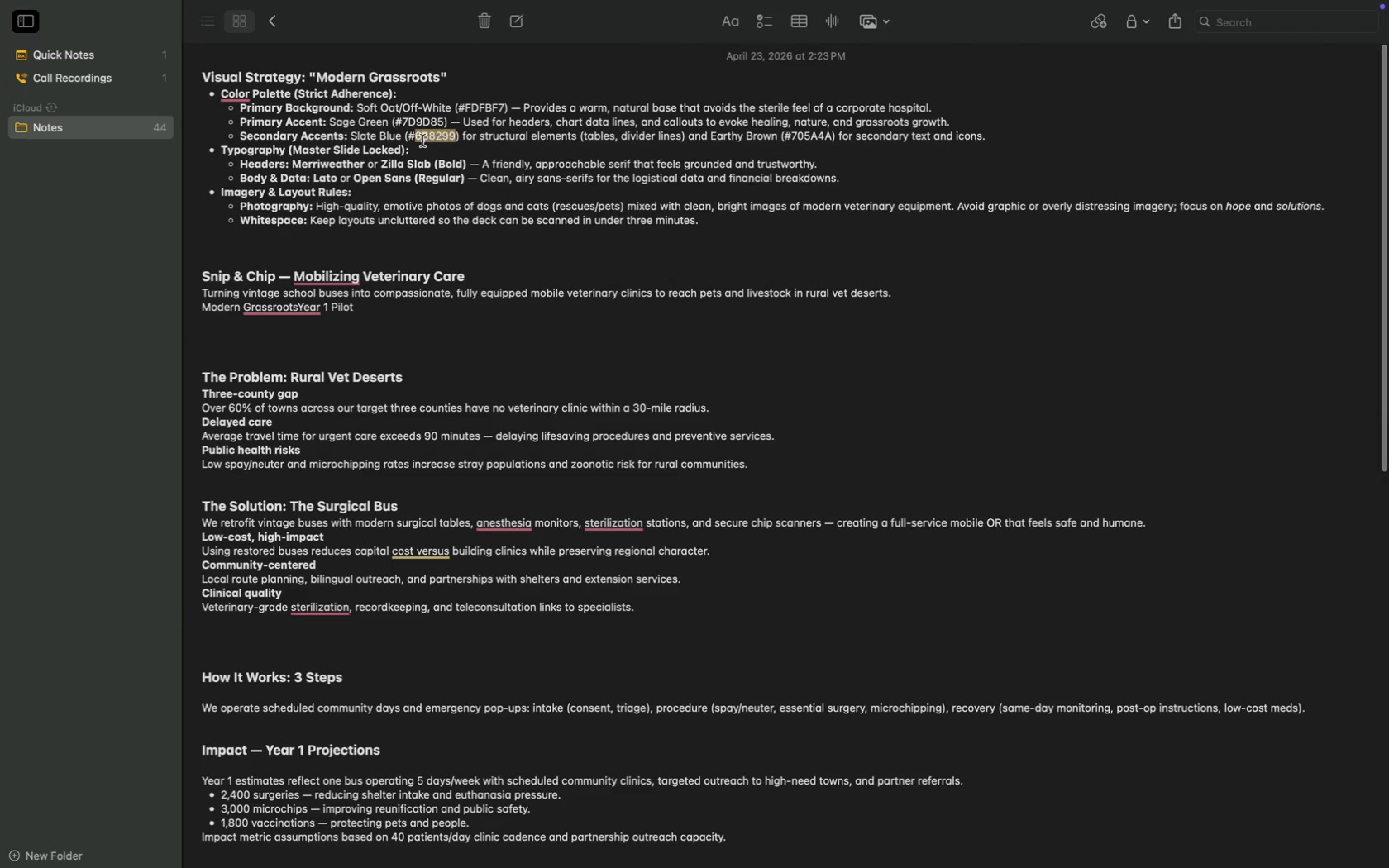 
key(Meta+C)
 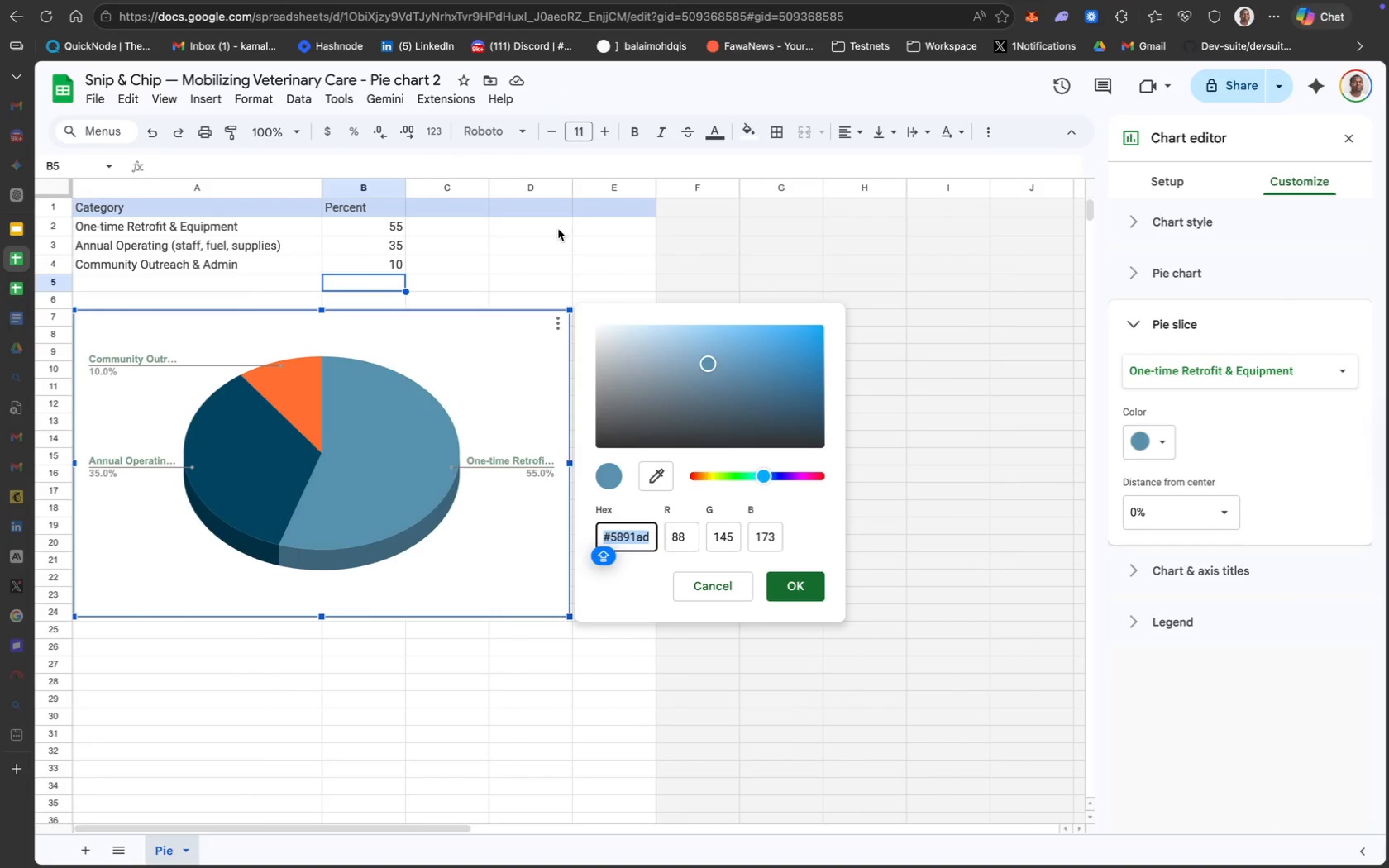 
key(Meta+V)
 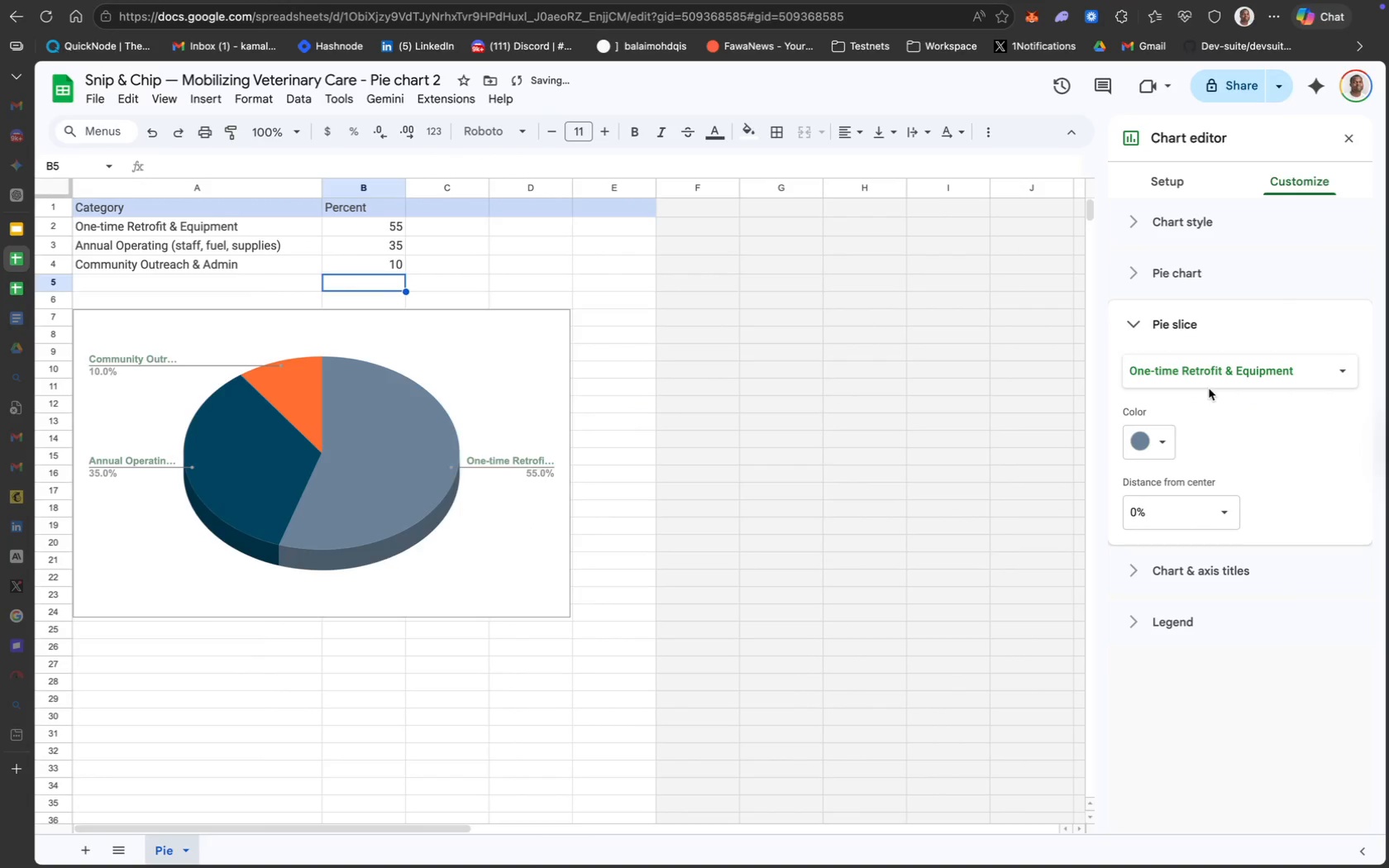 
left_click([1212, 379])
 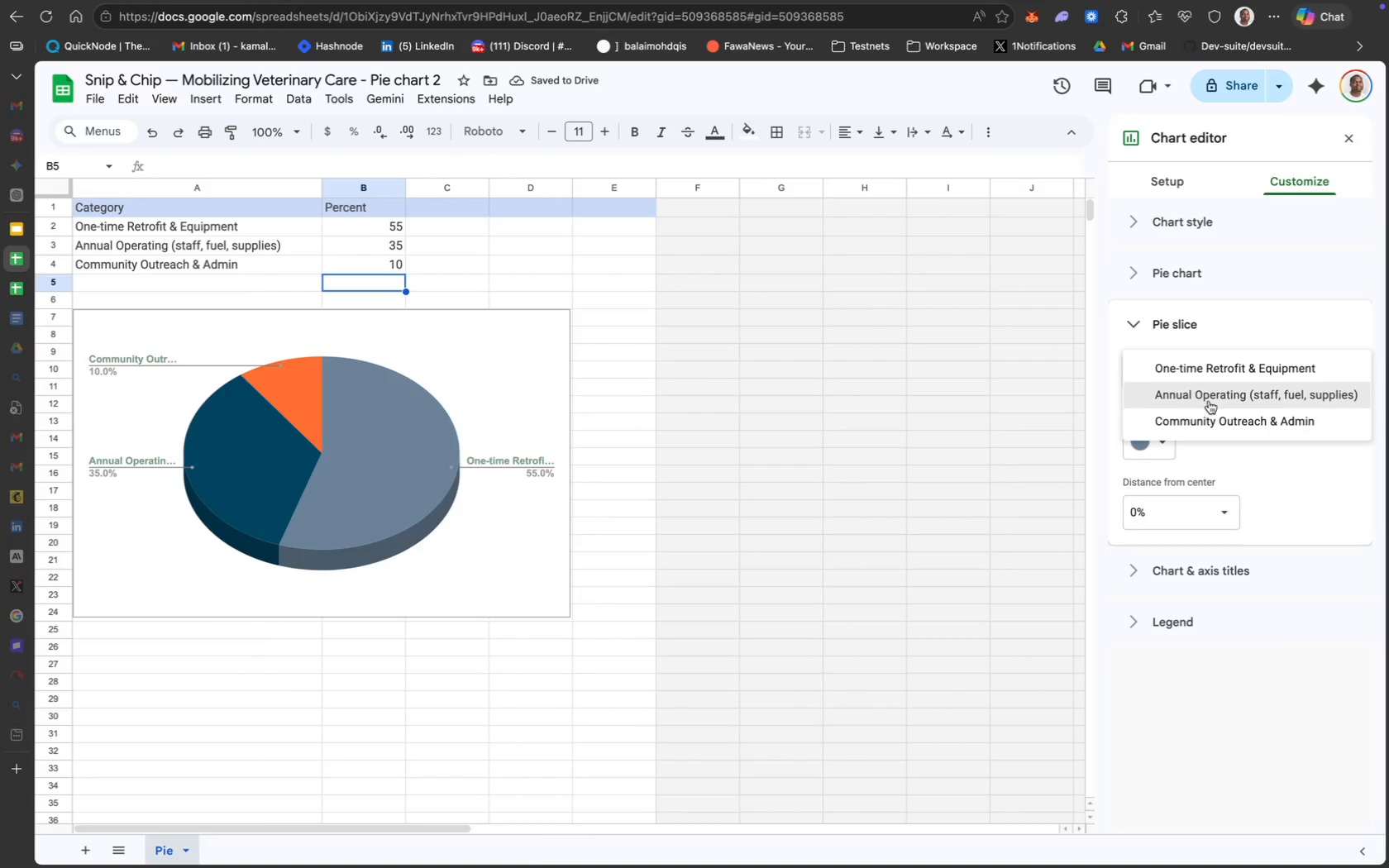 
left_click([1209, 402])
 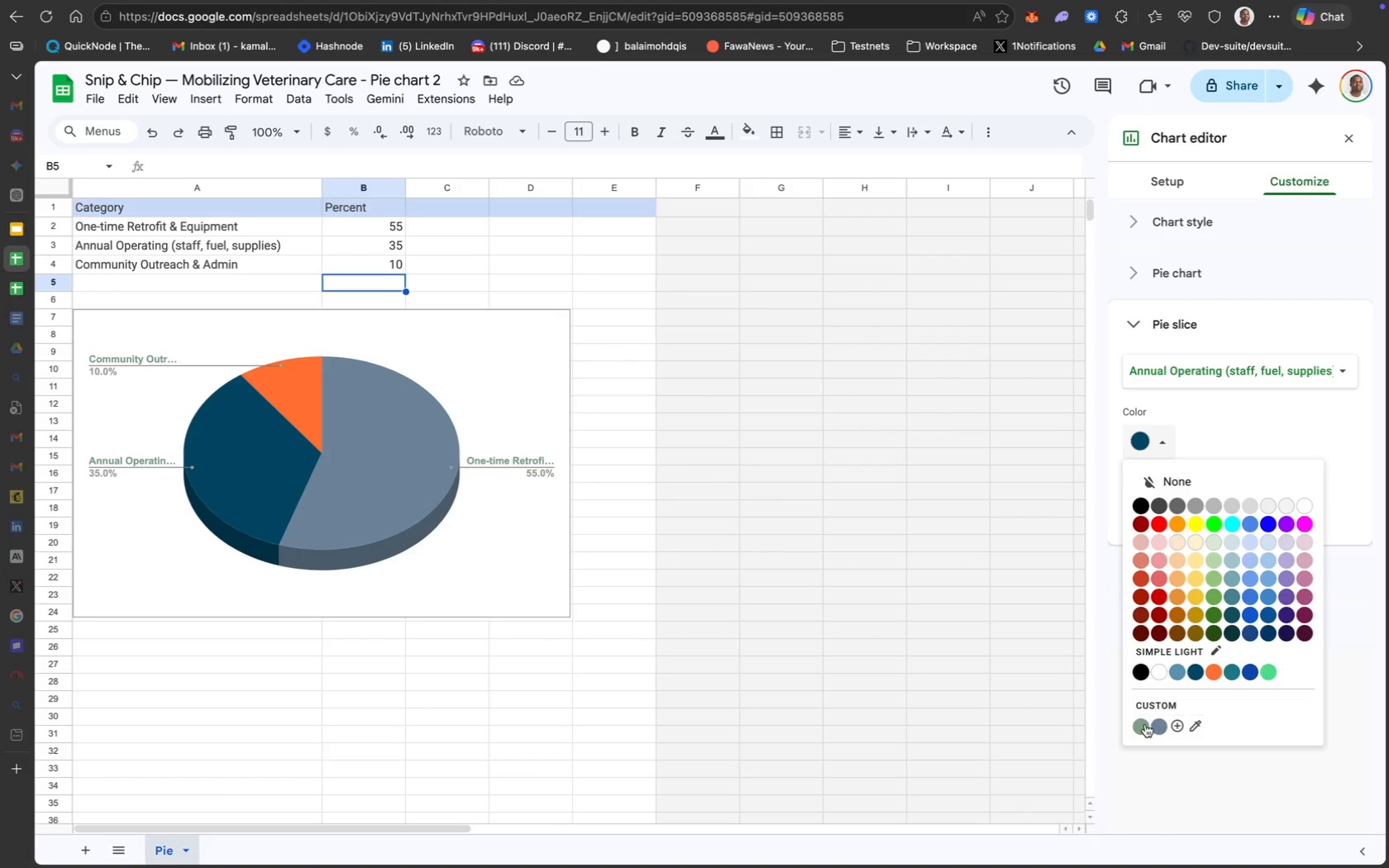 
wait(5.59)
 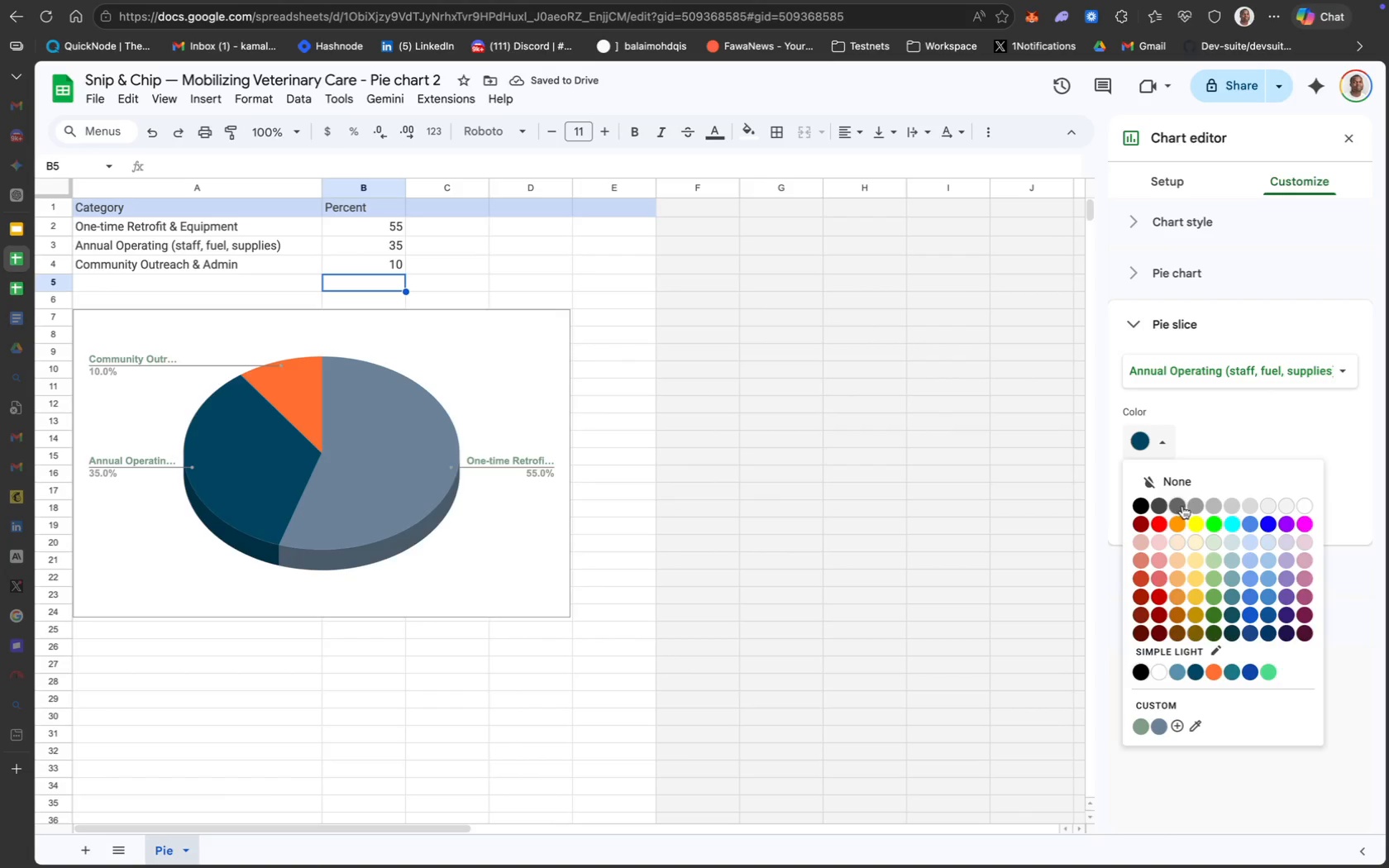 
left_click([1191, 410])
 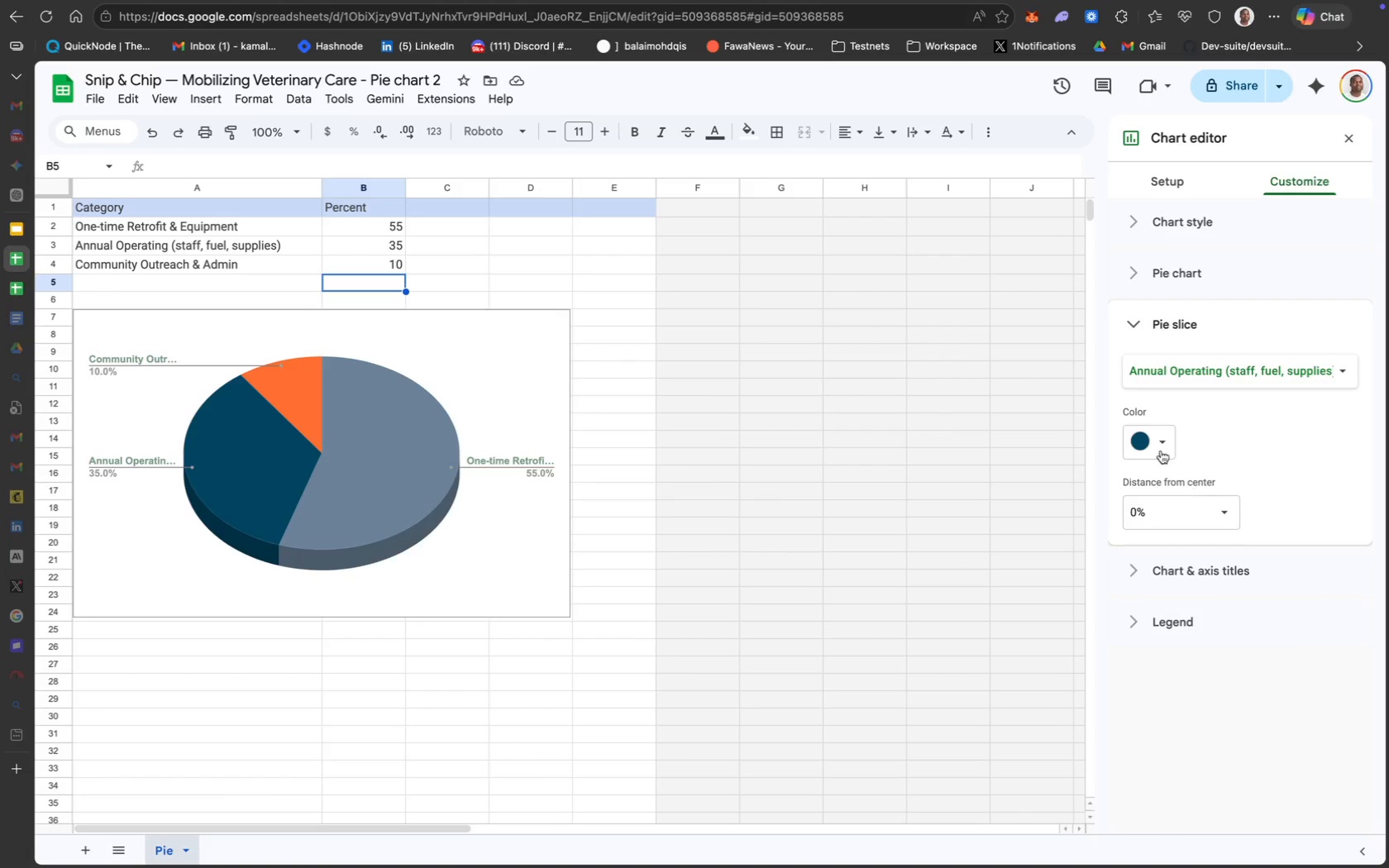 
left_click([1160, 440])
 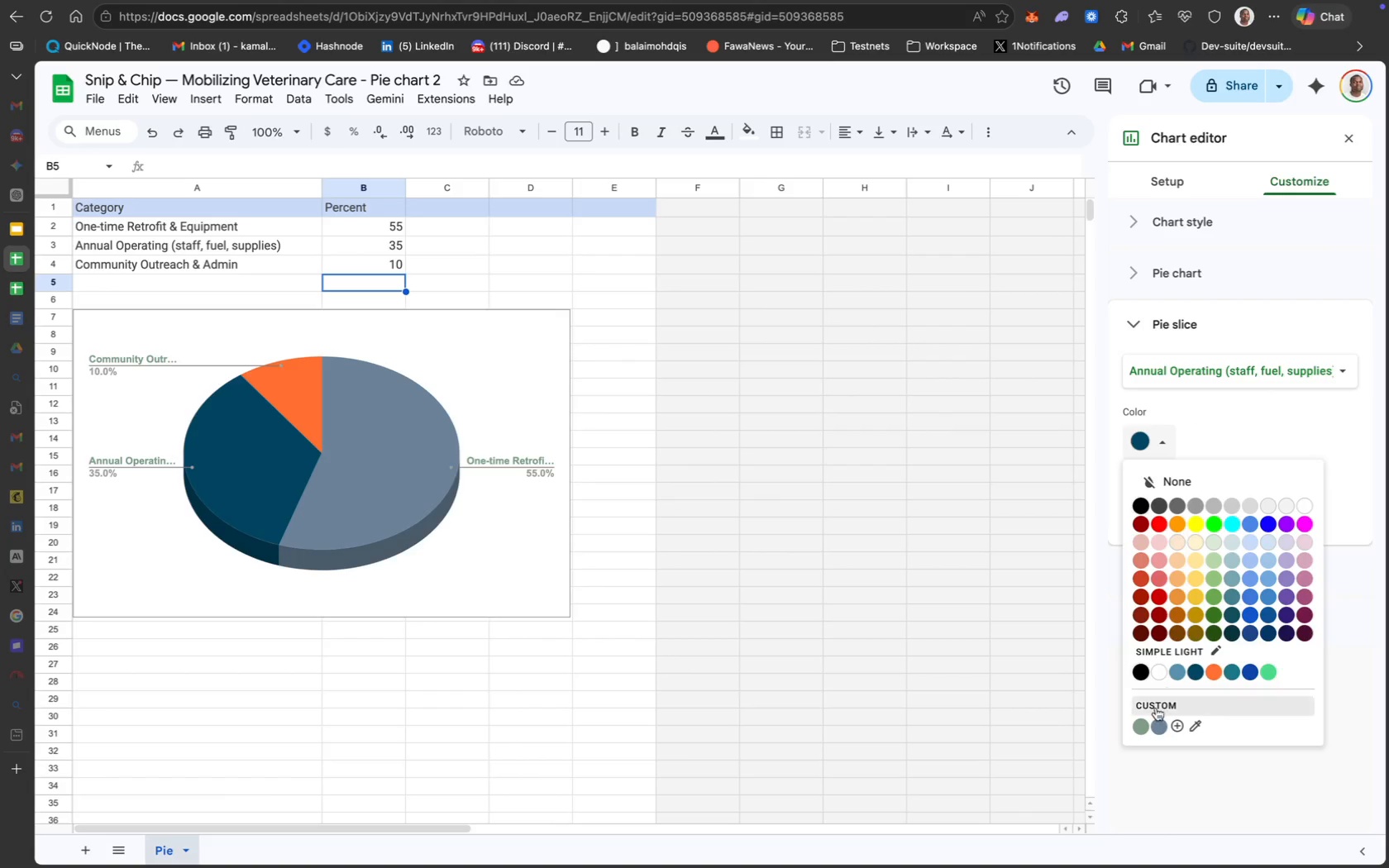 
left_click([1146, 726])
 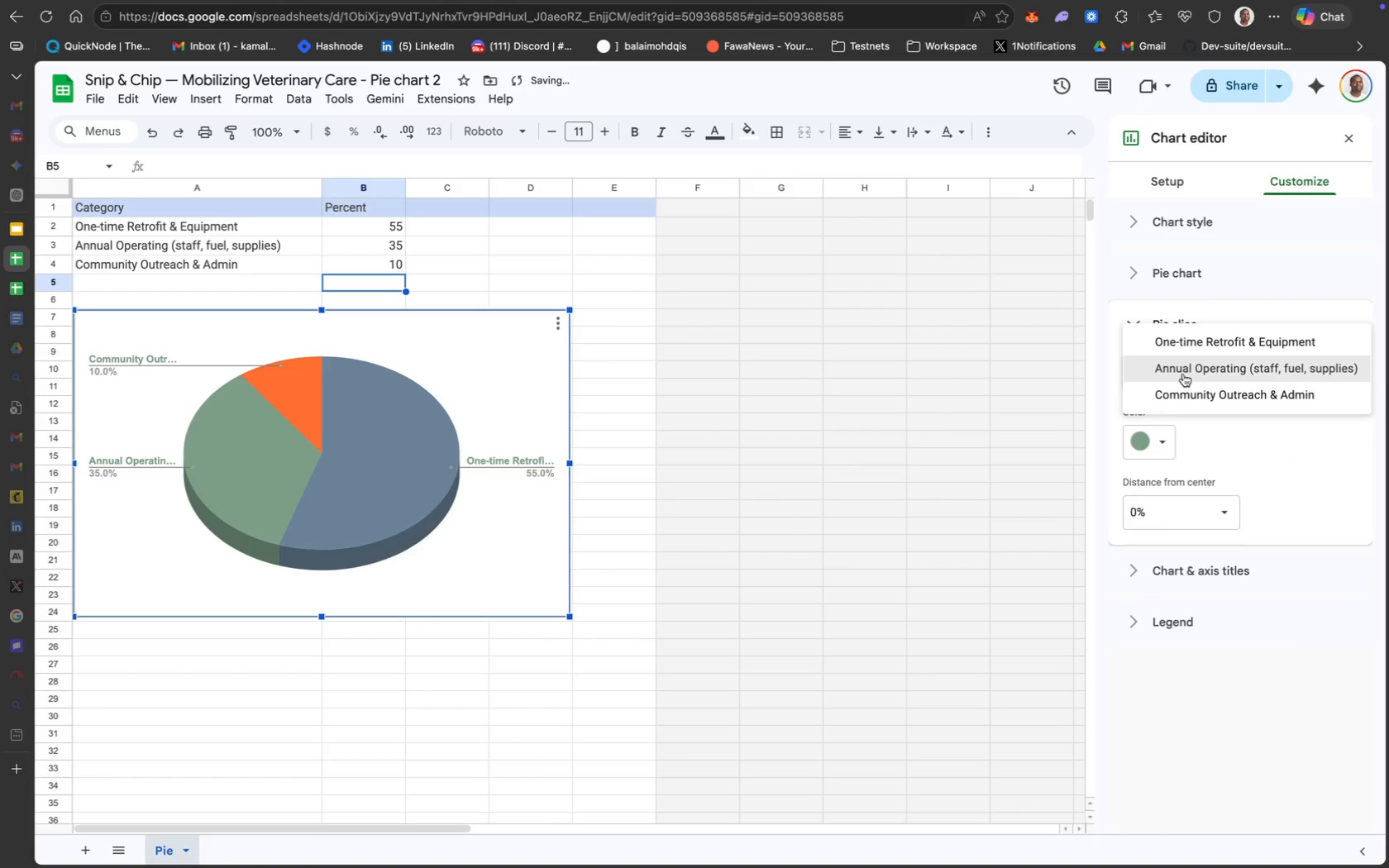 
left_click([1215, 425])
 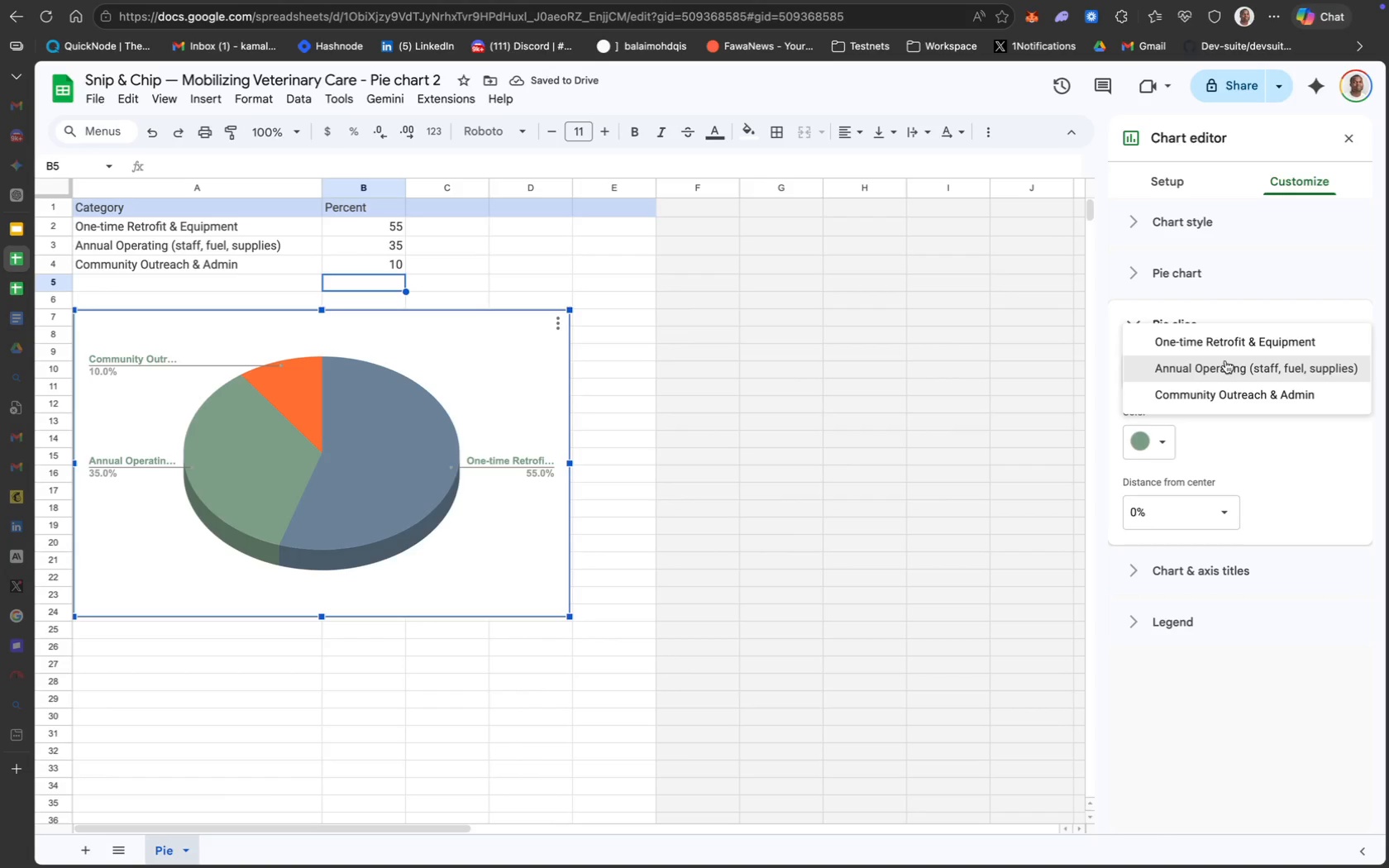 
left_click([1245, 352])
 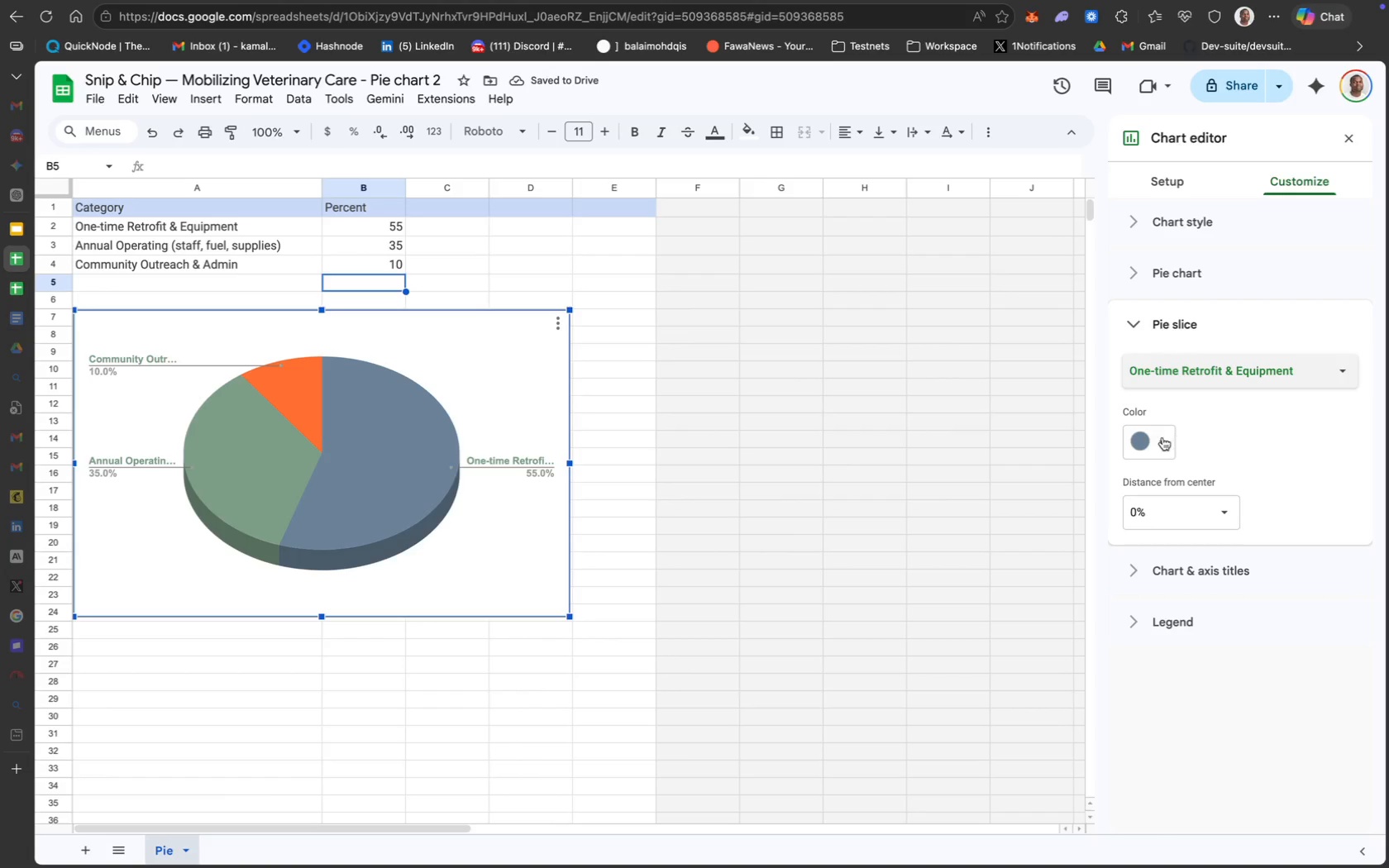 
left_click([1153, 447])
 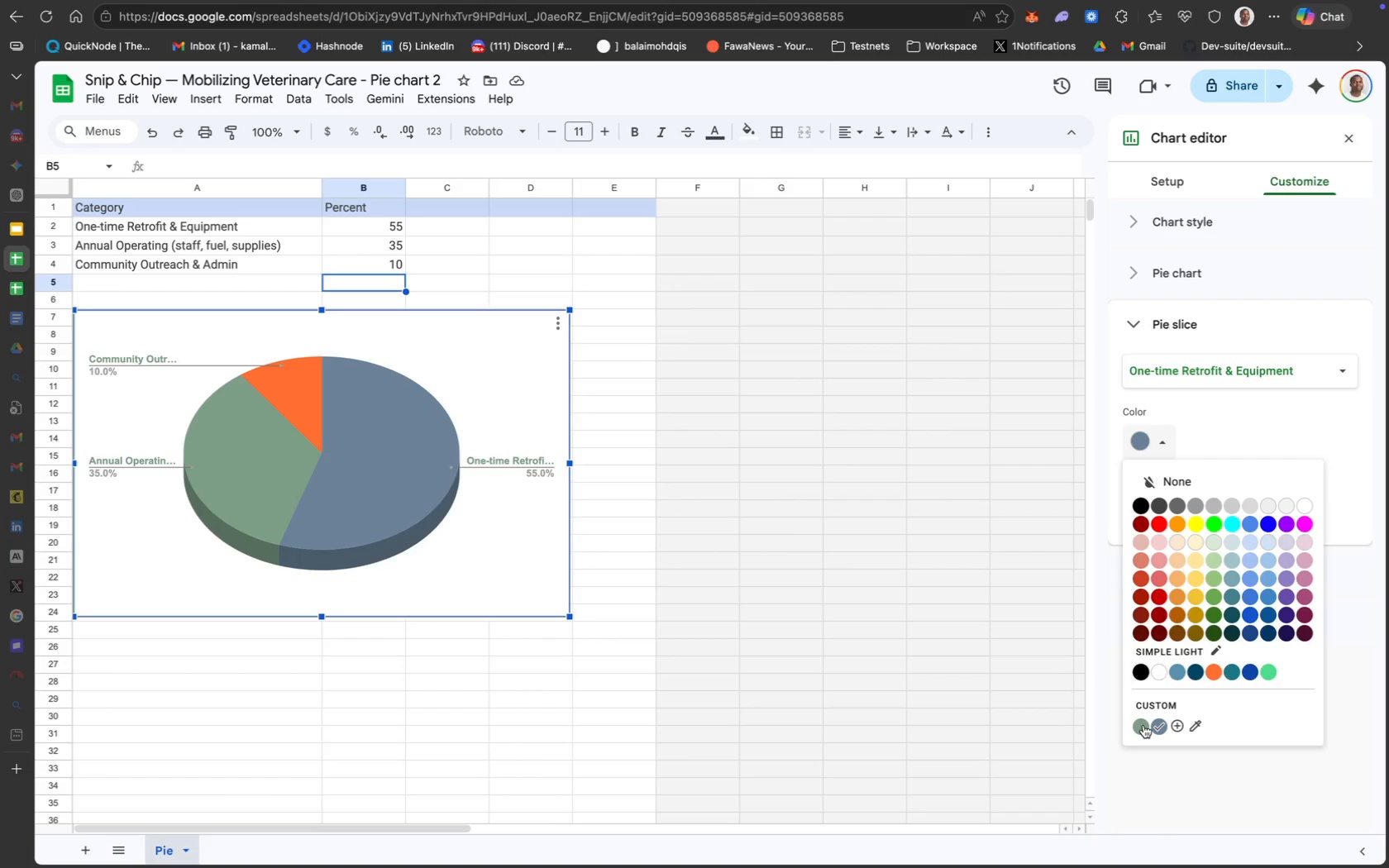 
left_click([1143, 725])
 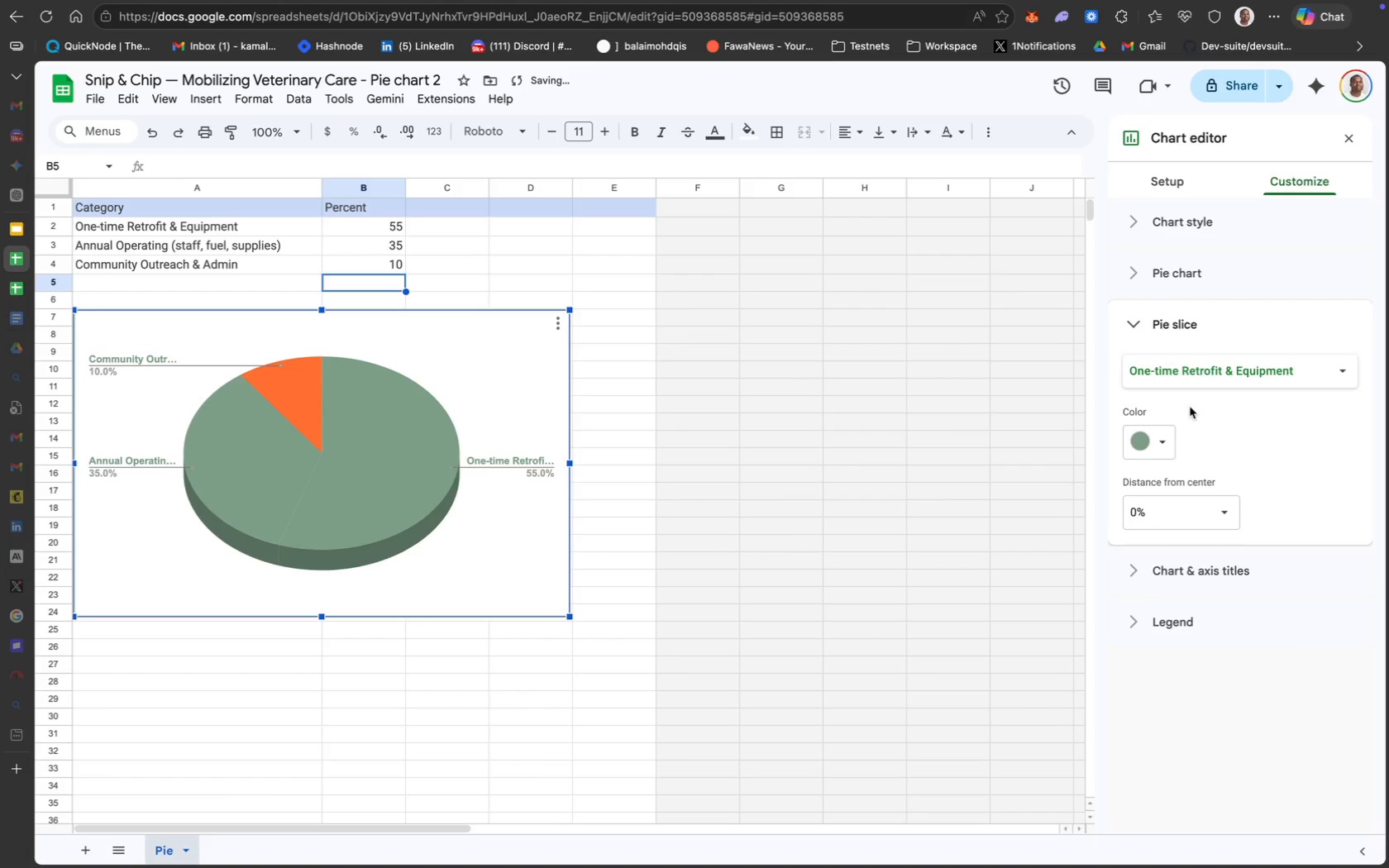 
left_click([1180, 370])
 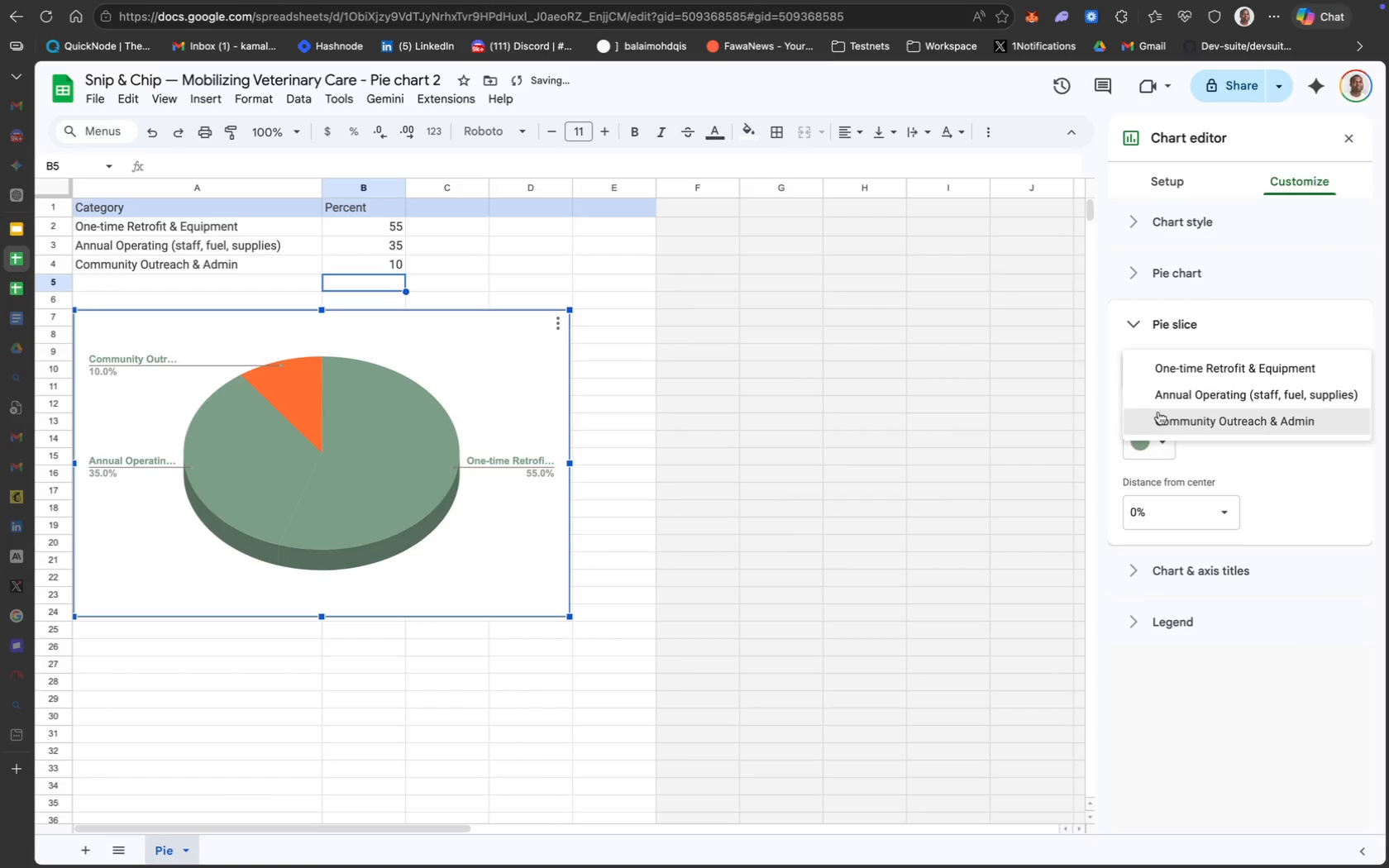 
left_click([1156, 403])
 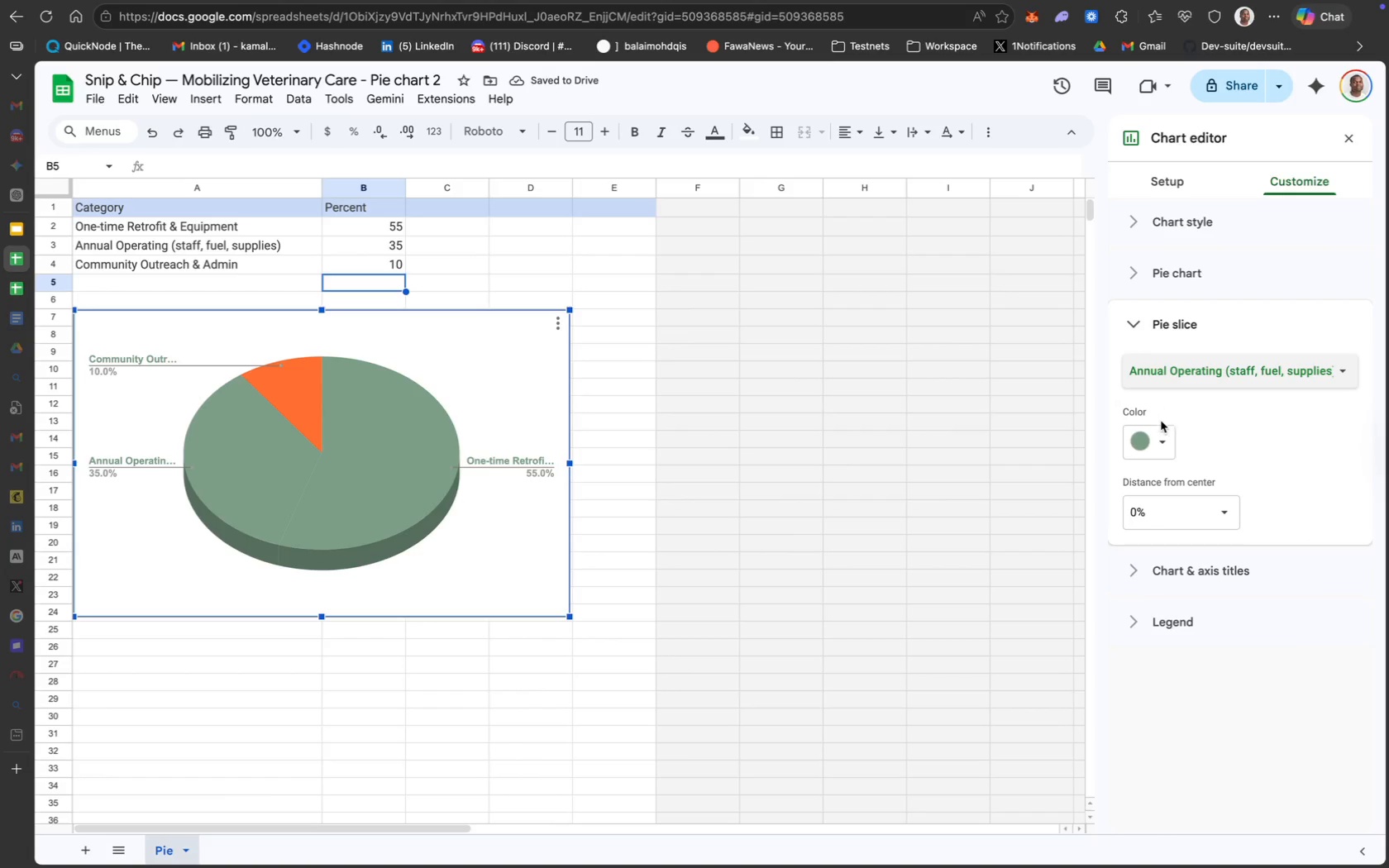 
left_click([1160, 438])
 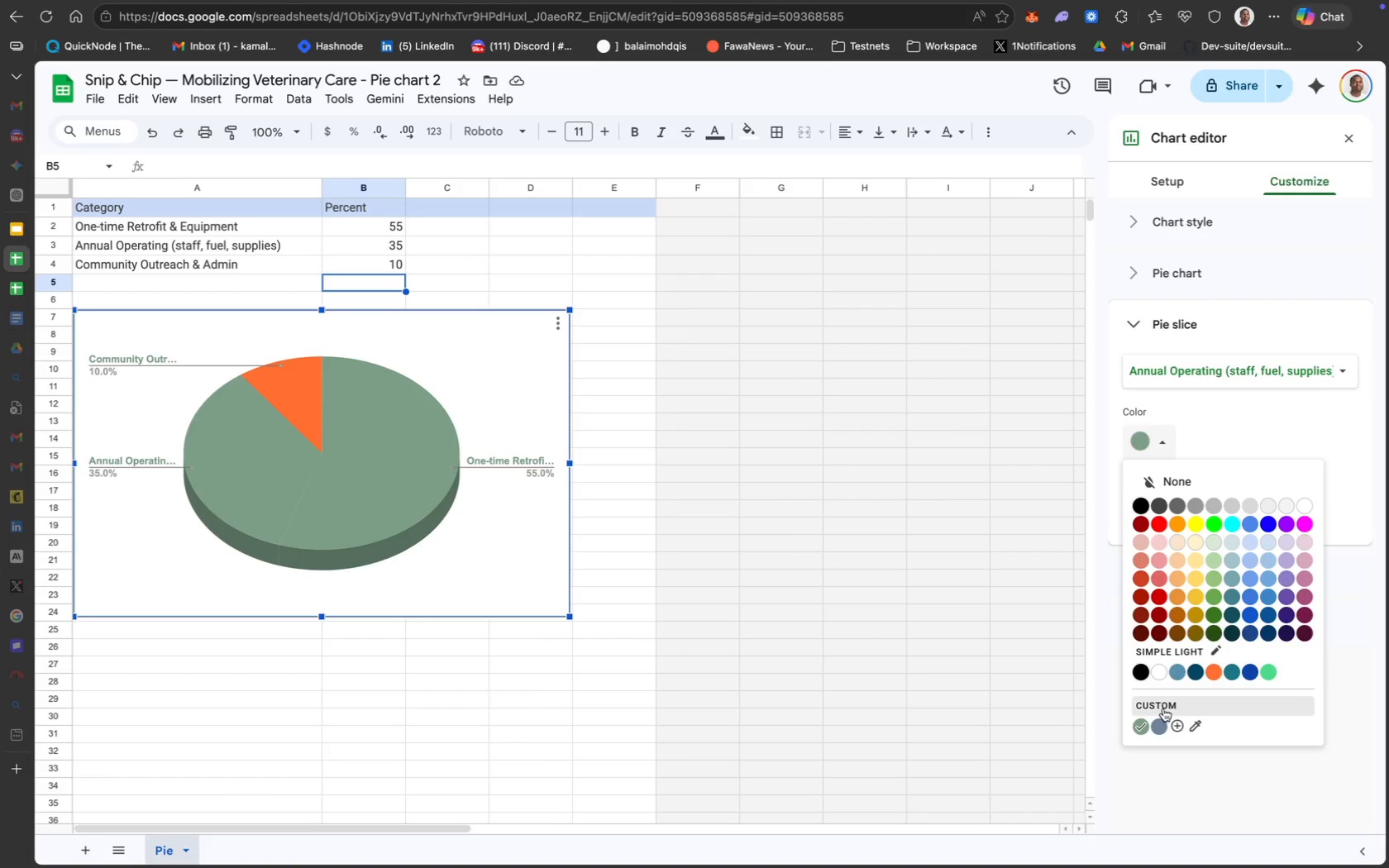 
left_click([1162, 723])
 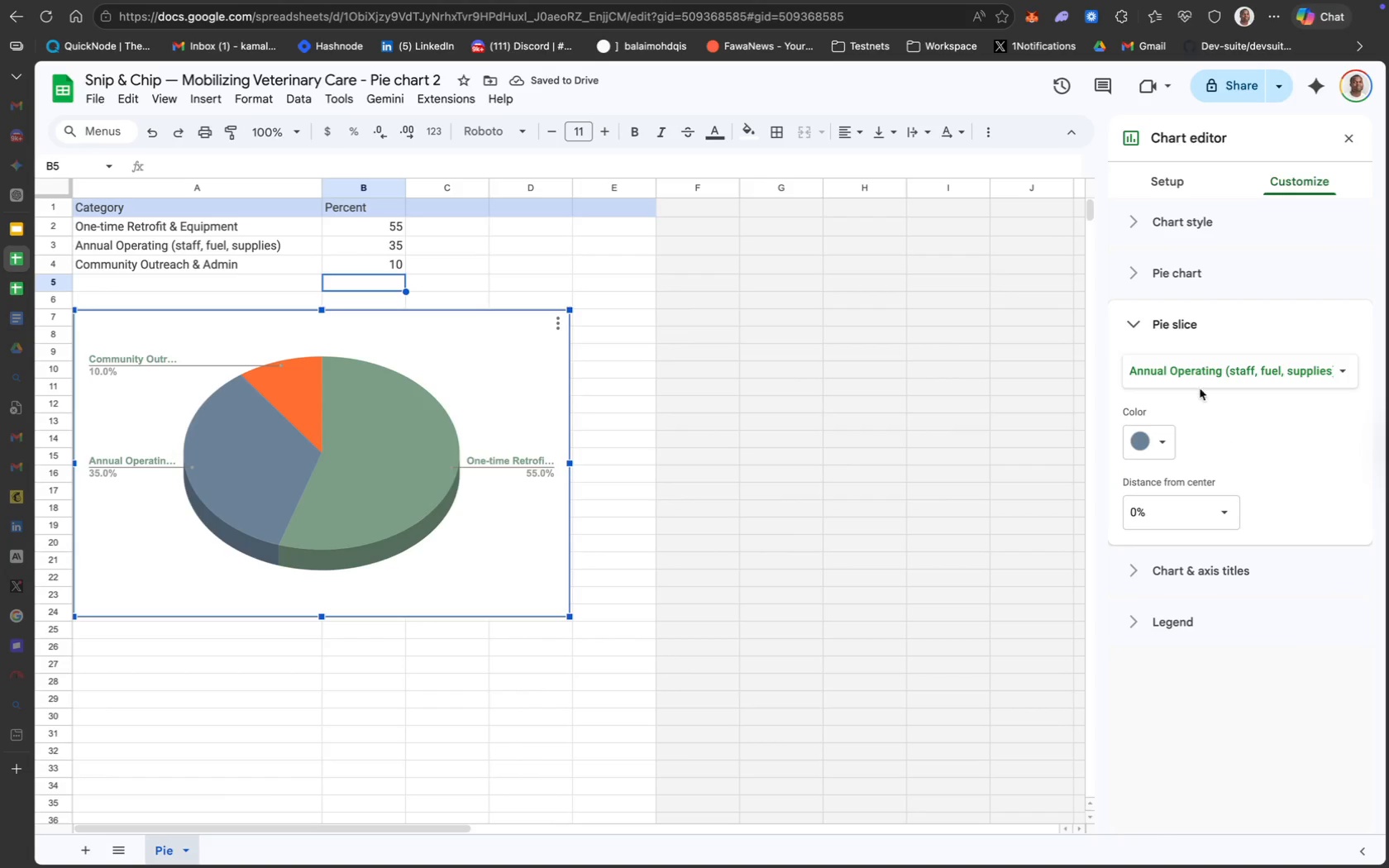 
wait(5.47)
 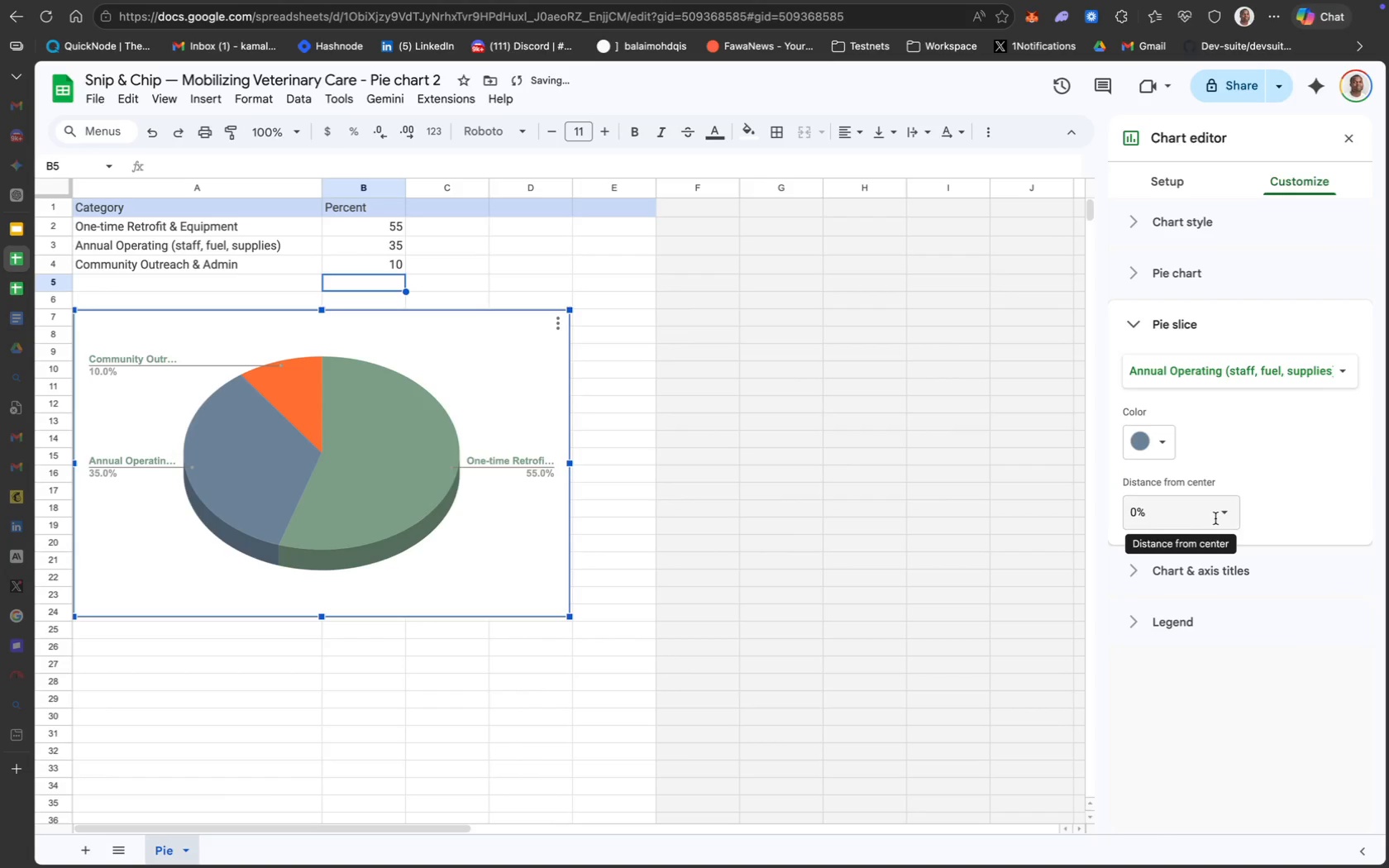 
left_click([1182, 389])
 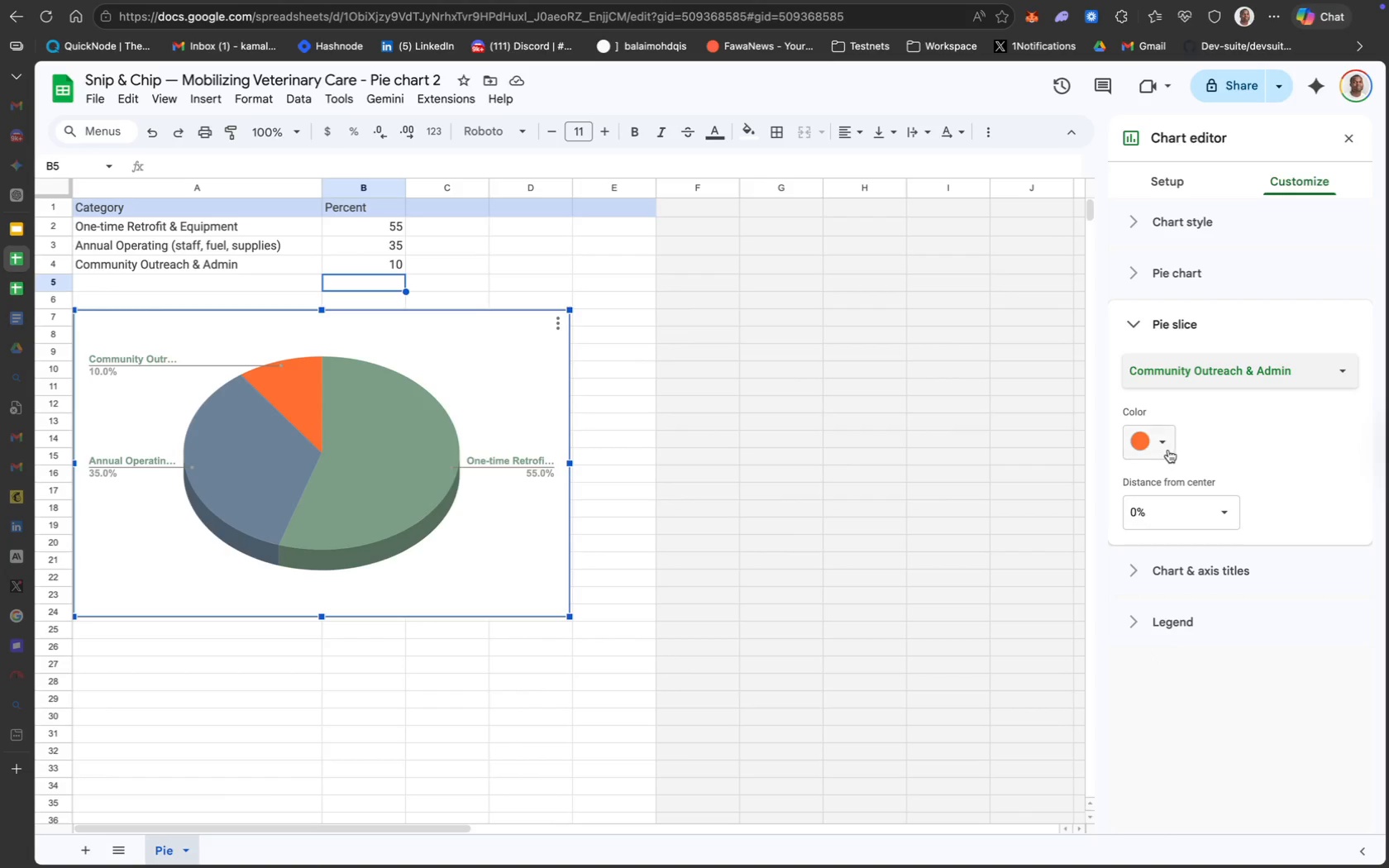 
wait(7.02)
 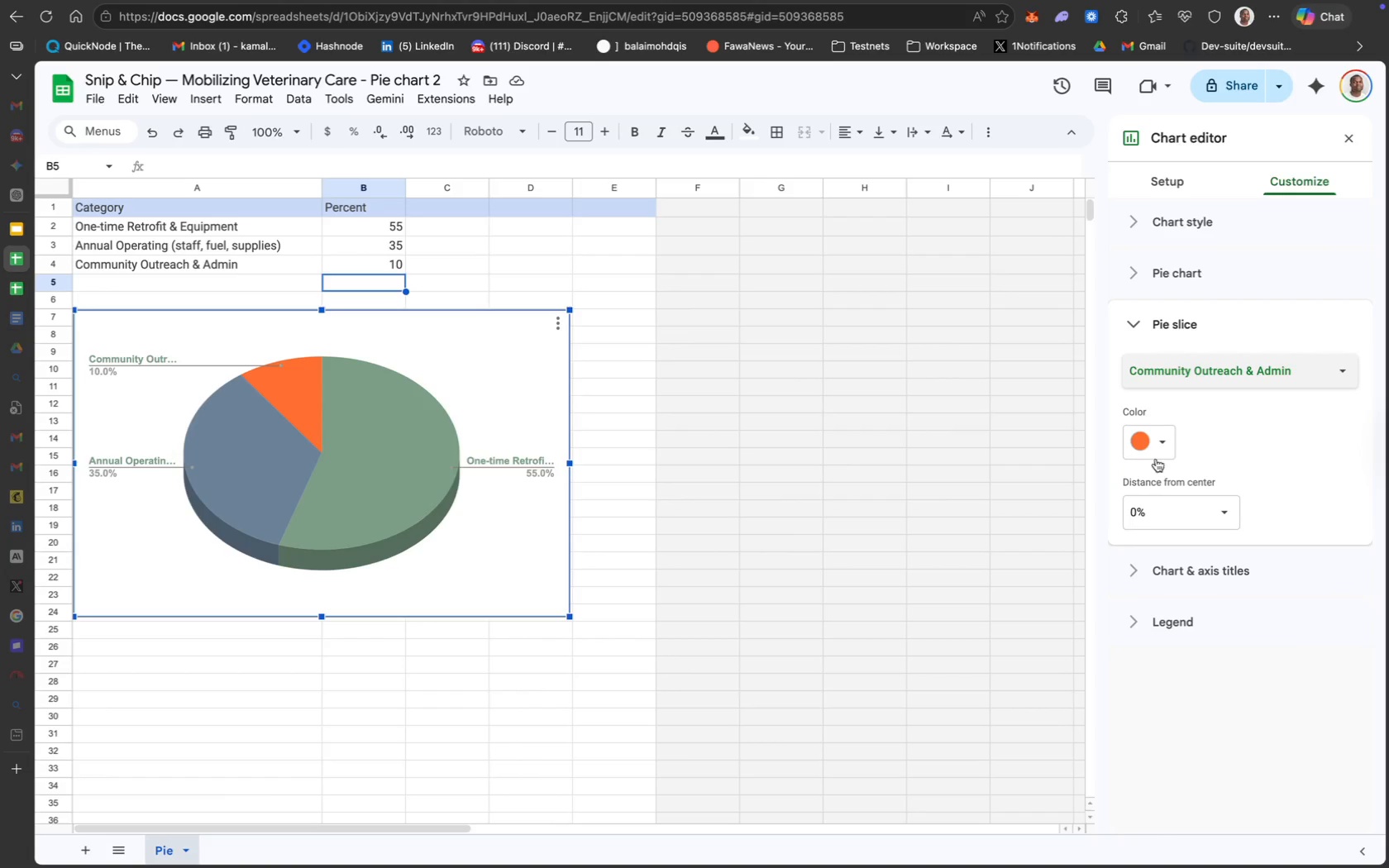 
mouse_move([1176, 699])
 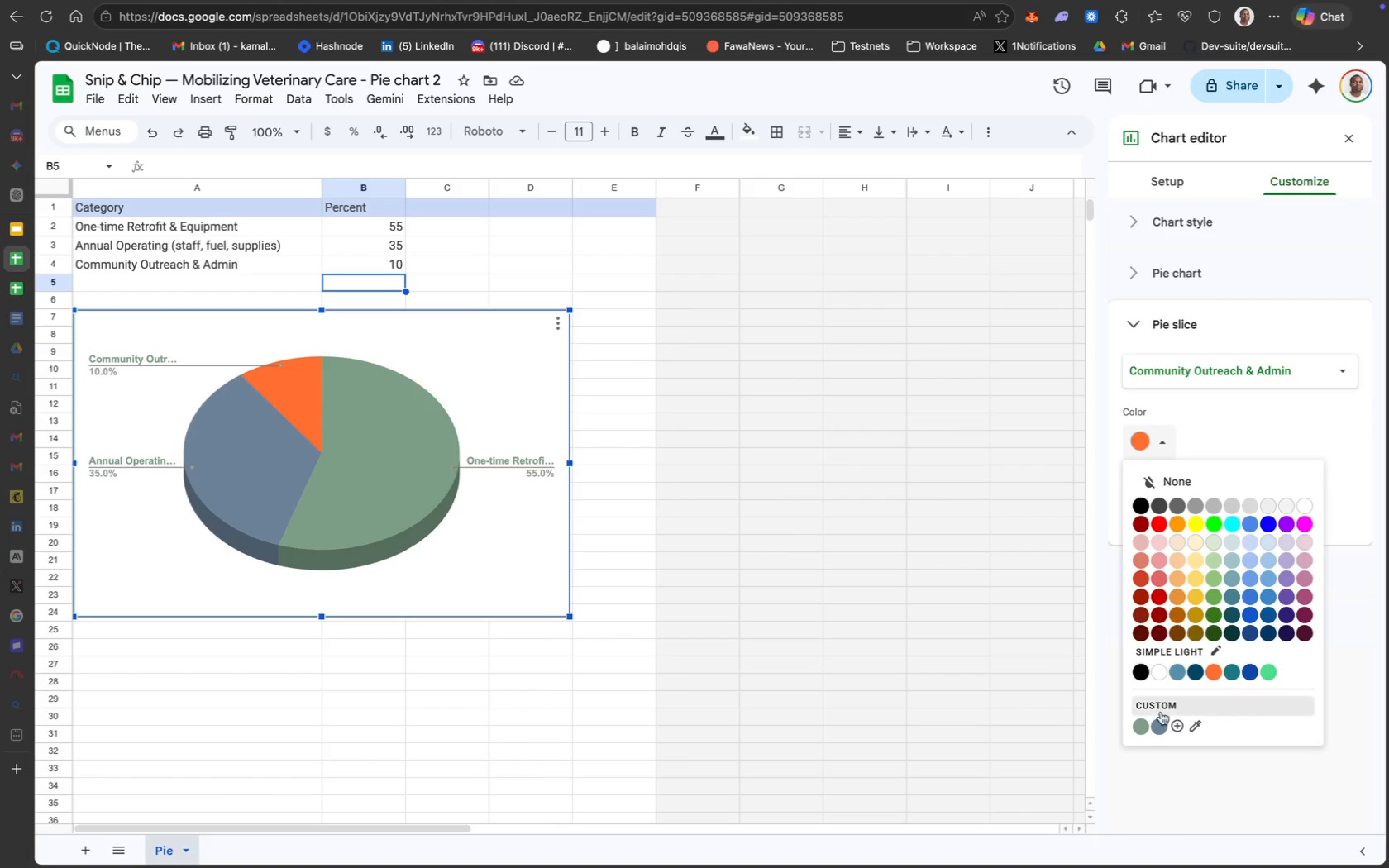 
mouse_move([1142, 726])
 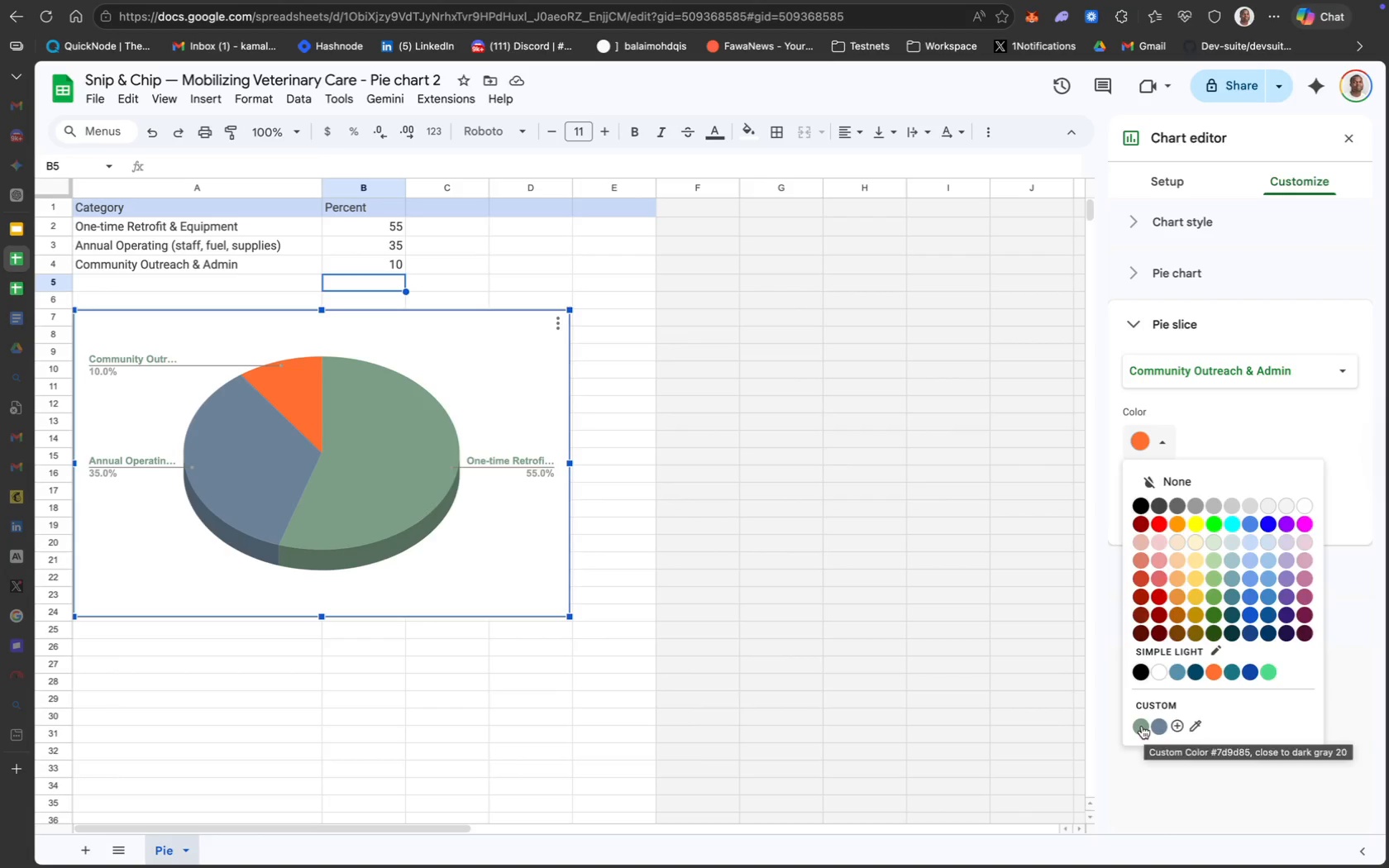 
left_click([1142, 726])
 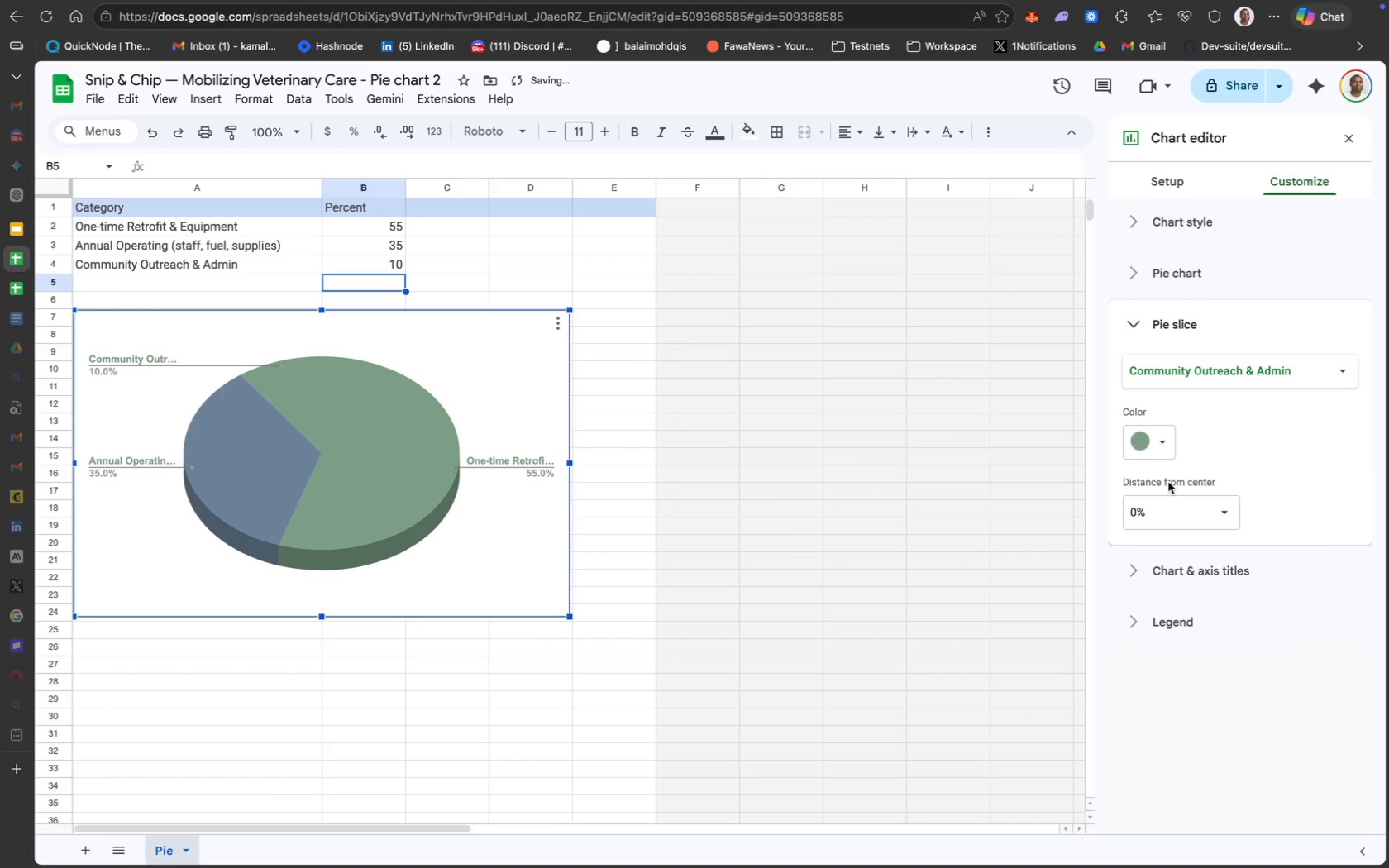 
left_click([1156, 437])
 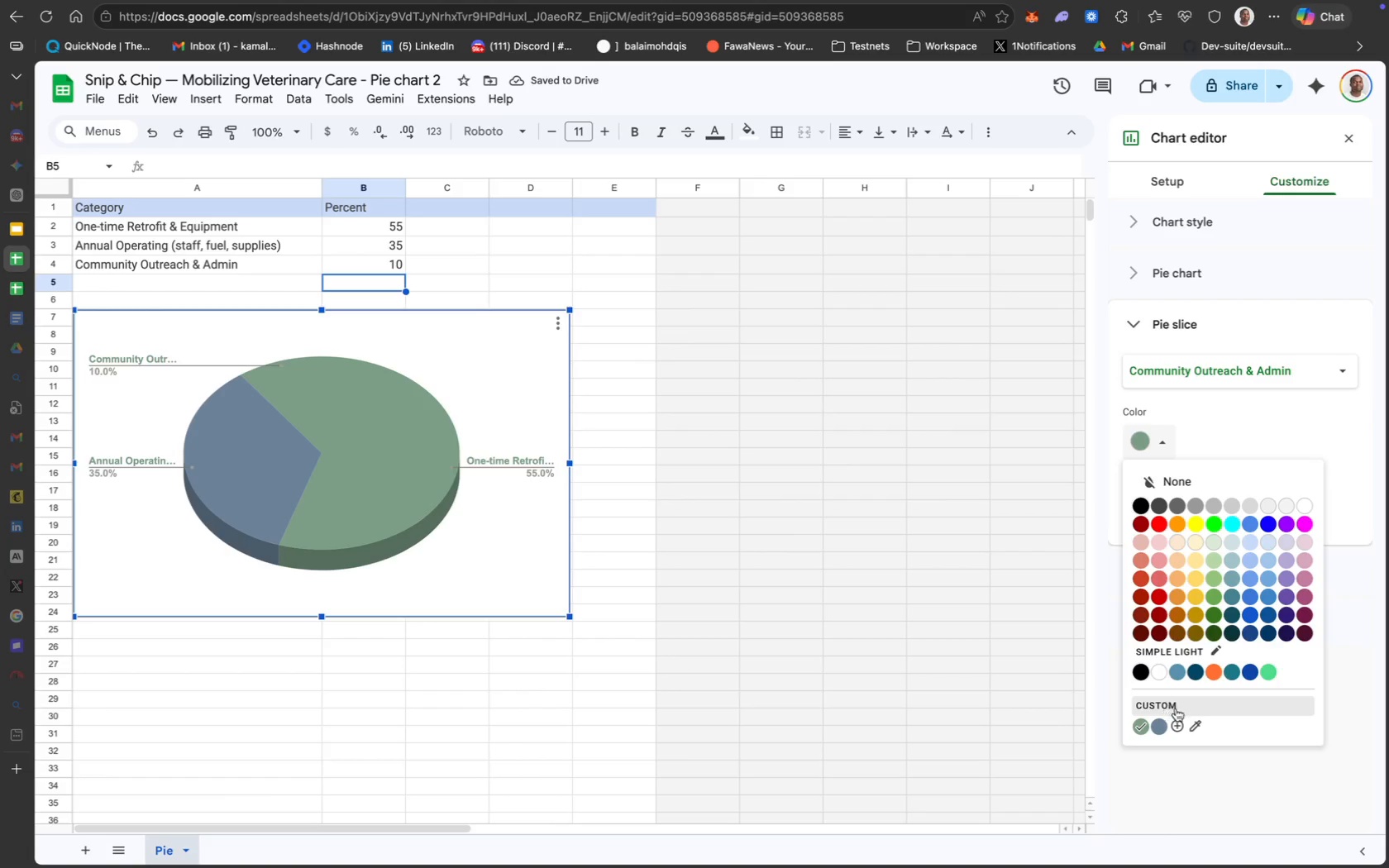 
left_click([1180, 723])
 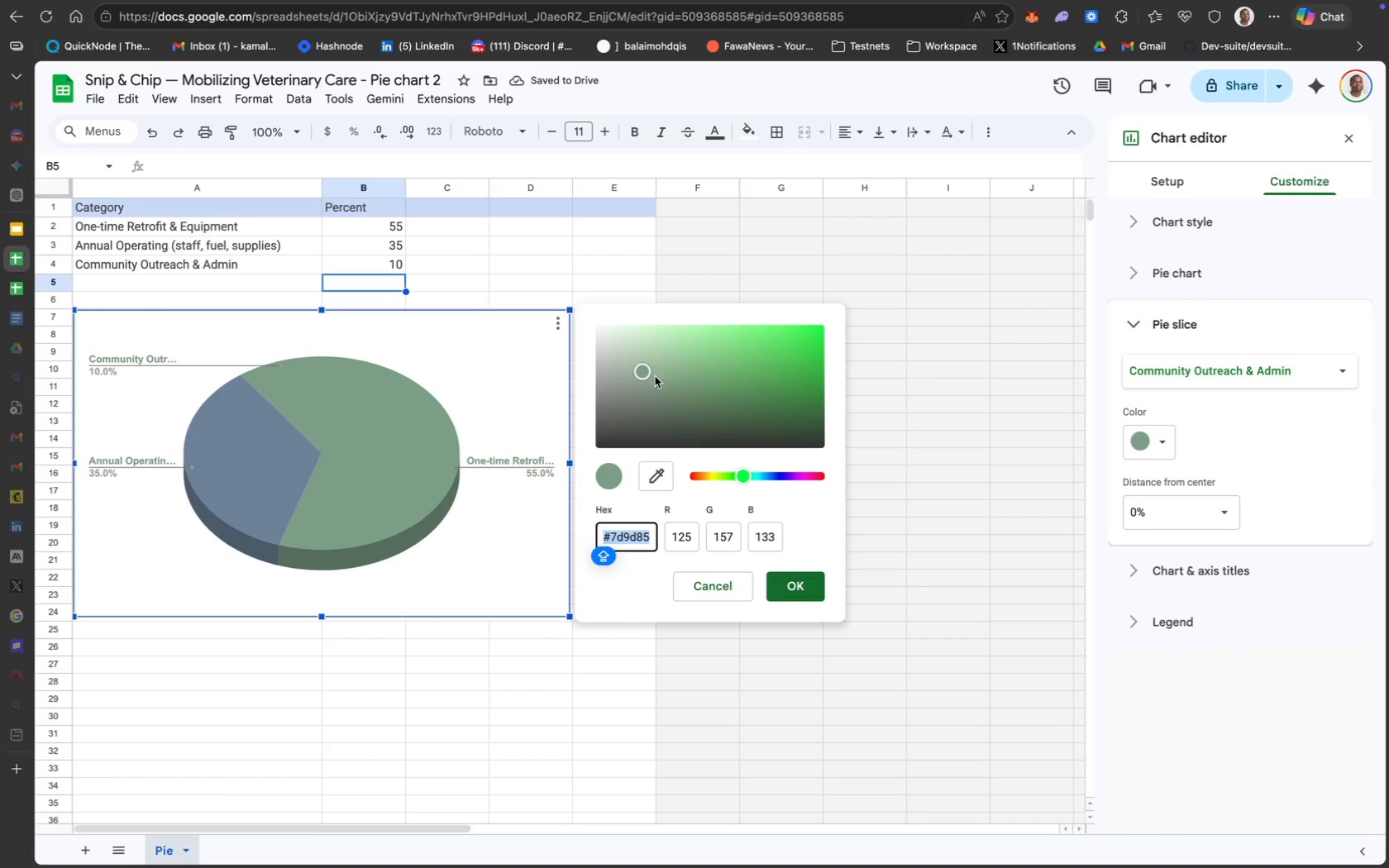 
left_click_drag(start_coordinate=[643, 371], to_coordinate=[675, 414])
 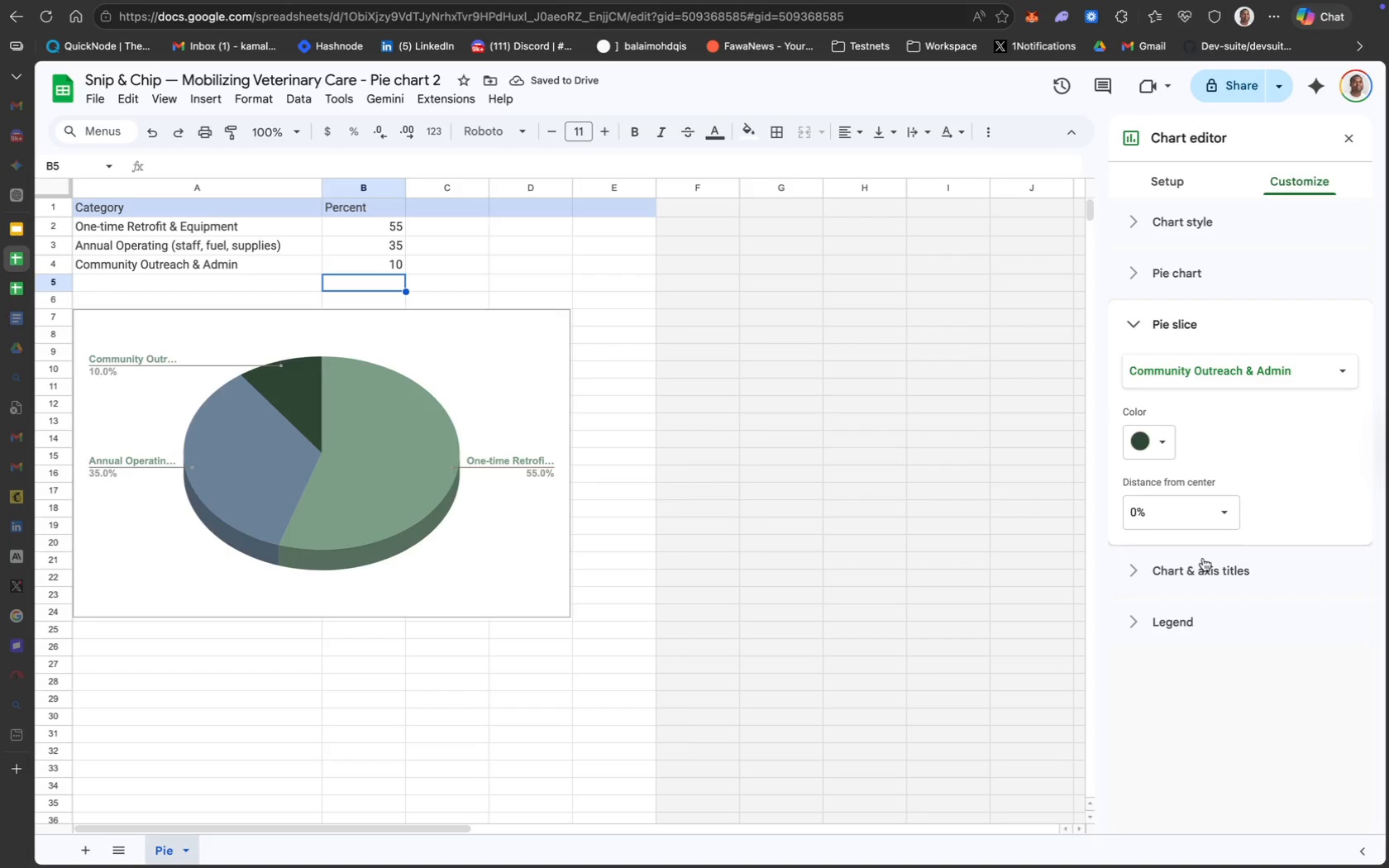 
wait(6.72)
 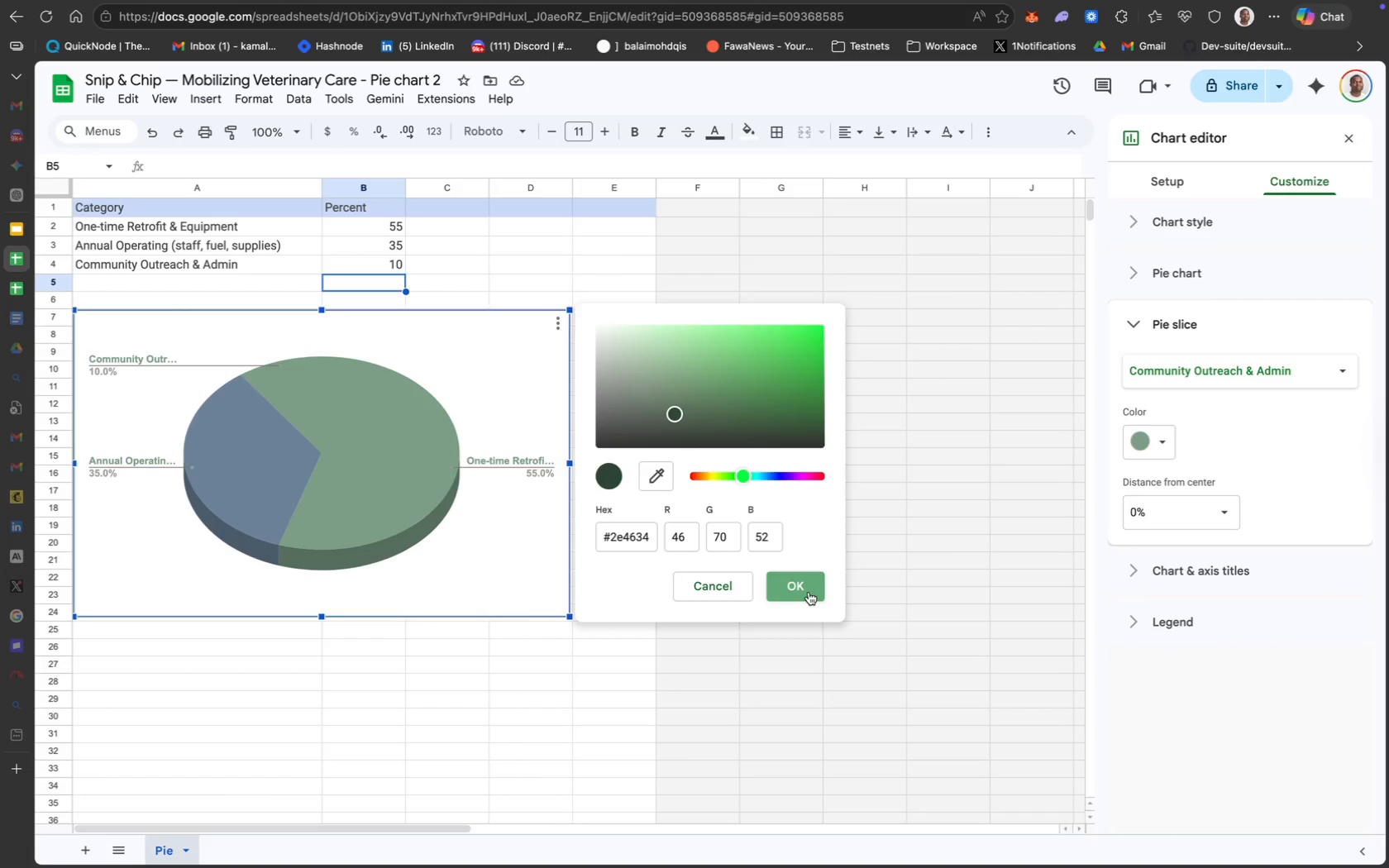 
left_click([1203, 558])
 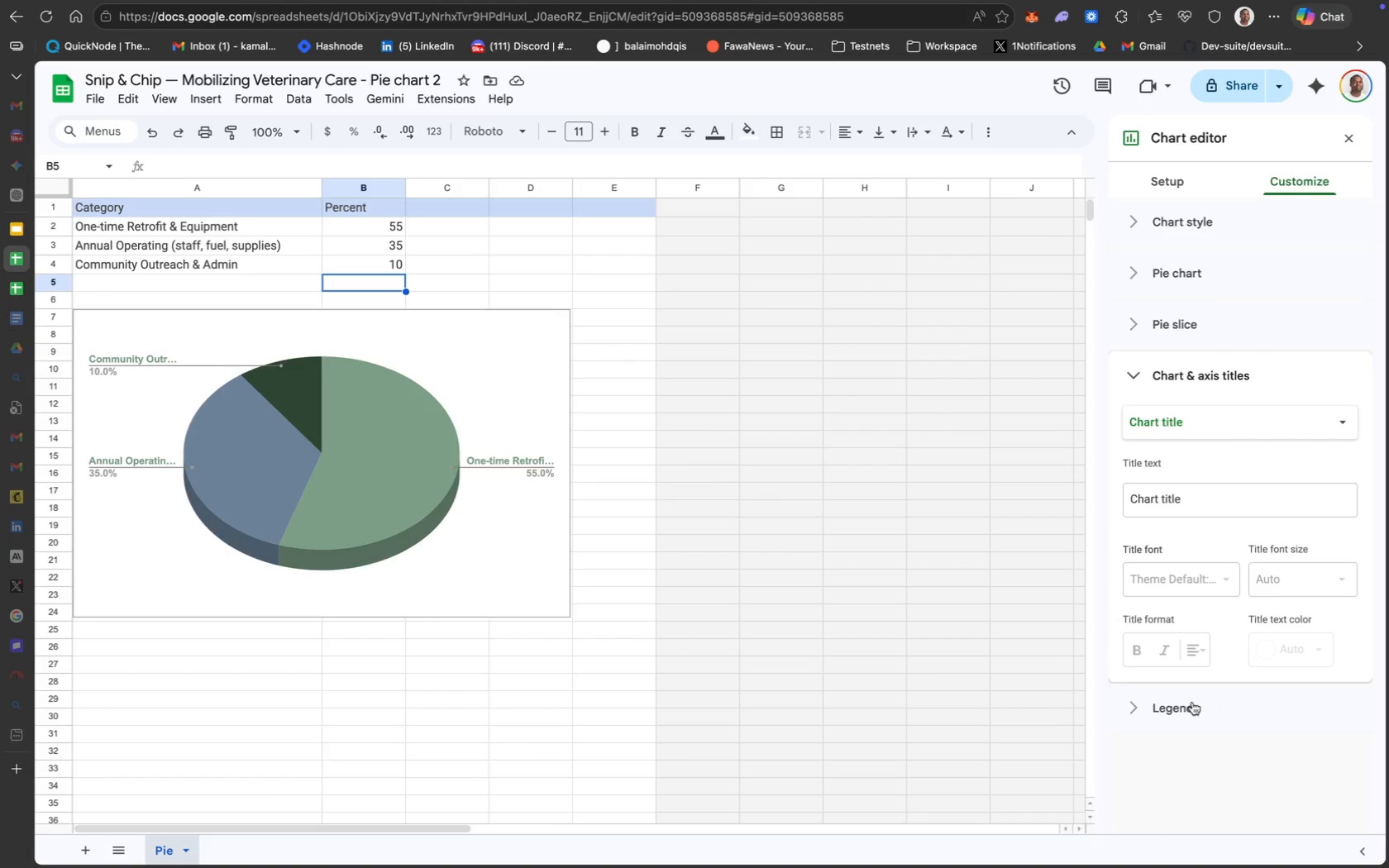 
left_click([1177, 711])
 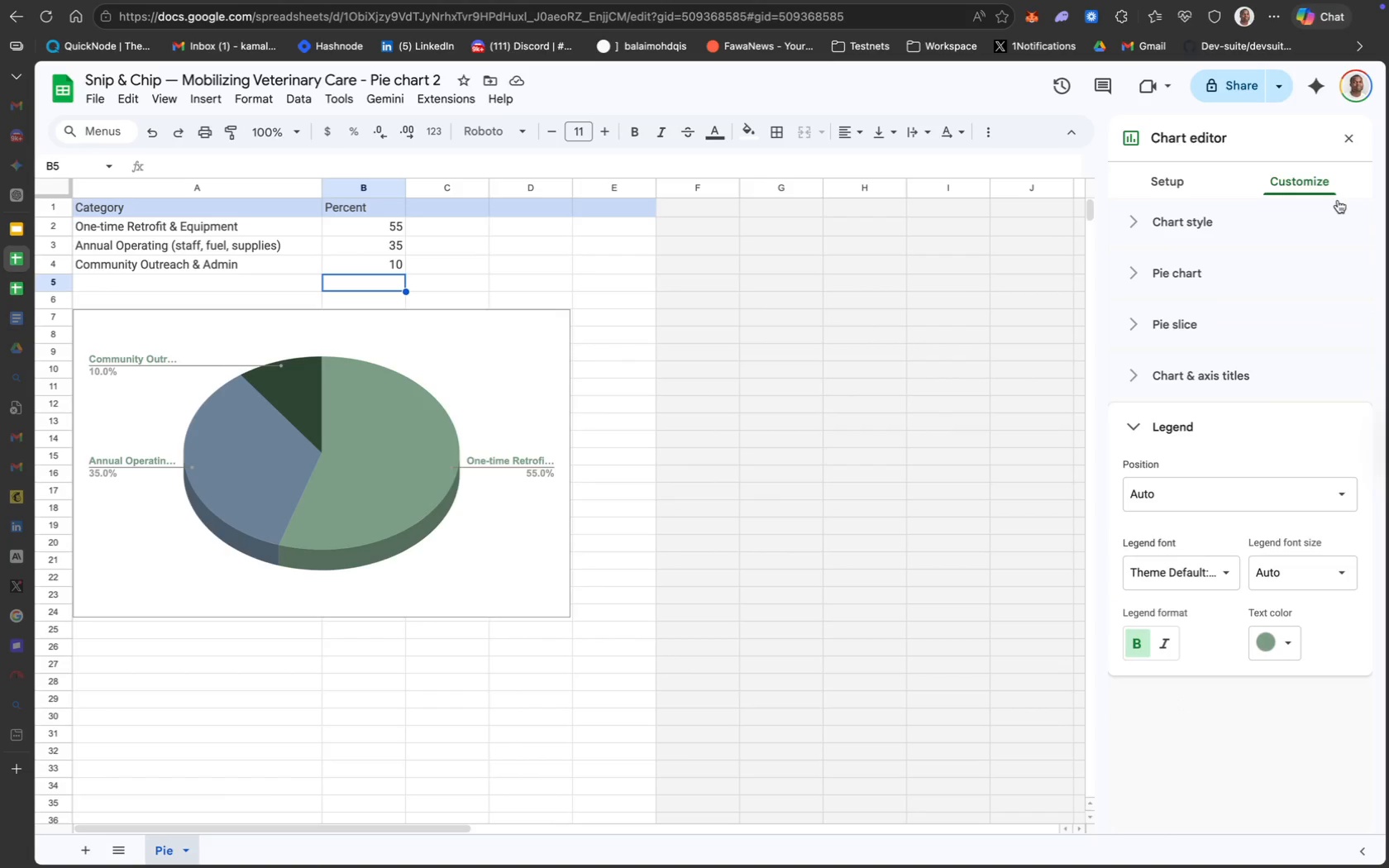 
wait(11.04)
 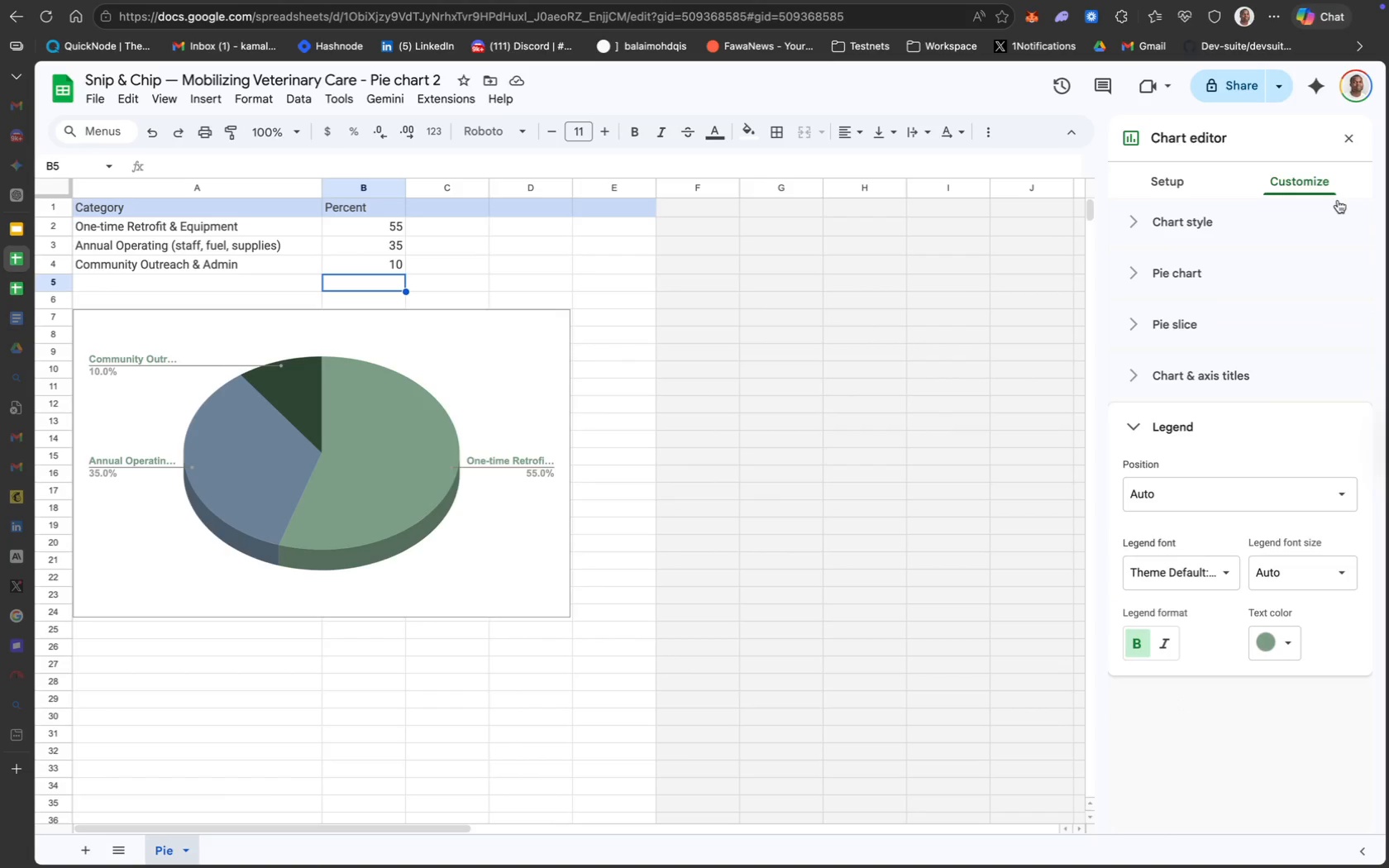 
scroll: coordinate [1245, 277], scroll_direction: up, amount: 65.0
 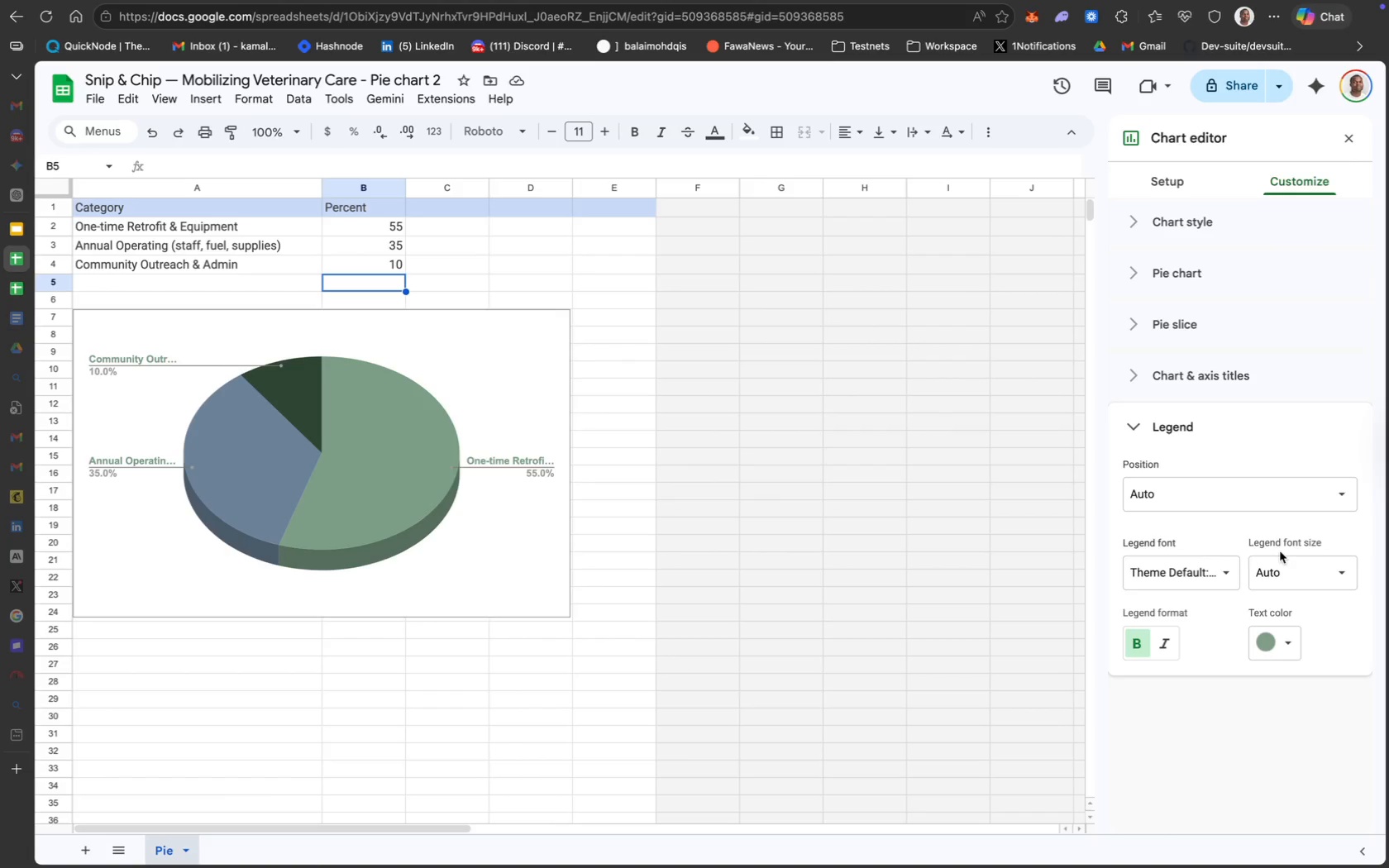 
left_click([1200, 491])
 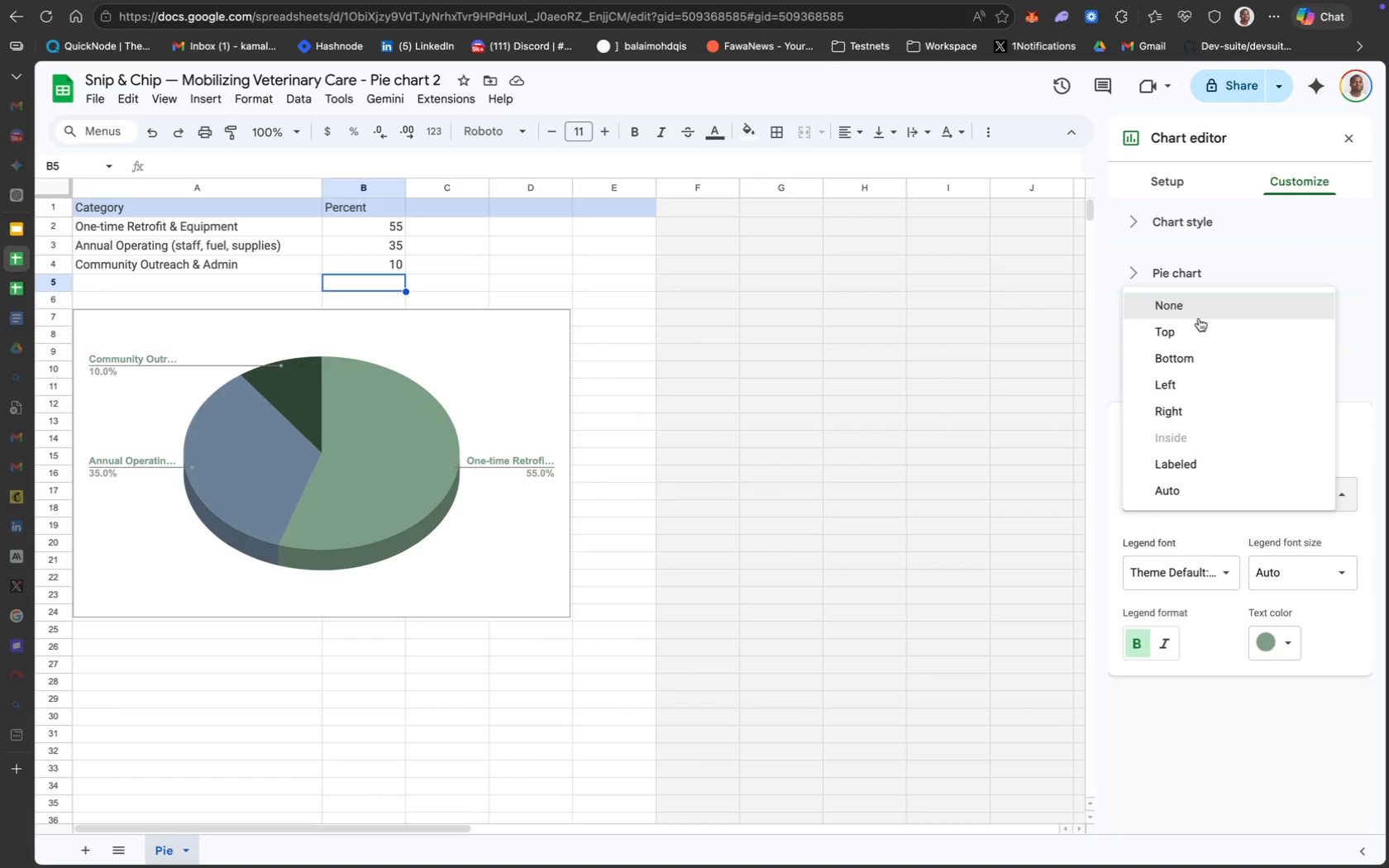 
left_click([1196, 334])
 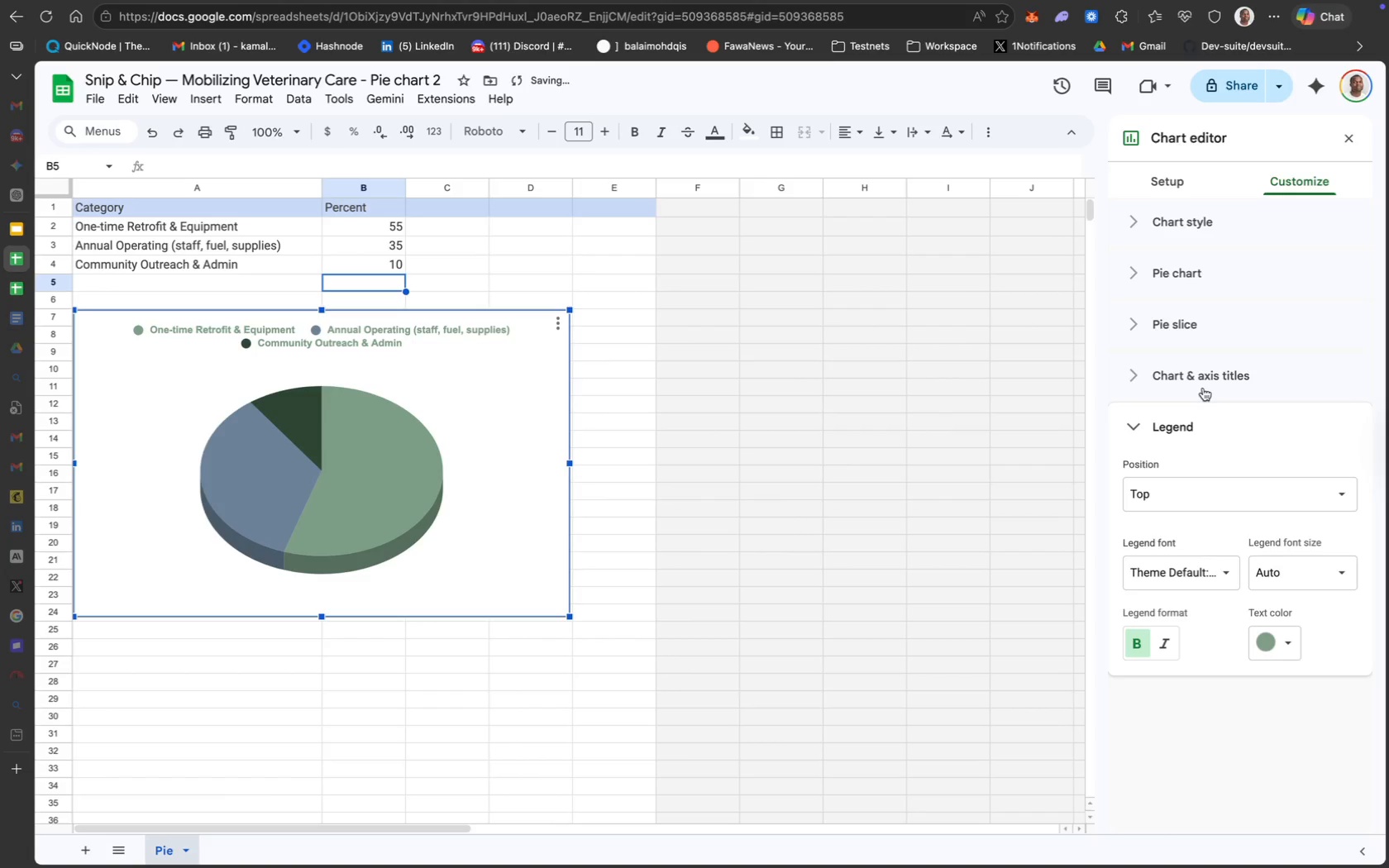 
mouse_move([1194, 475])
 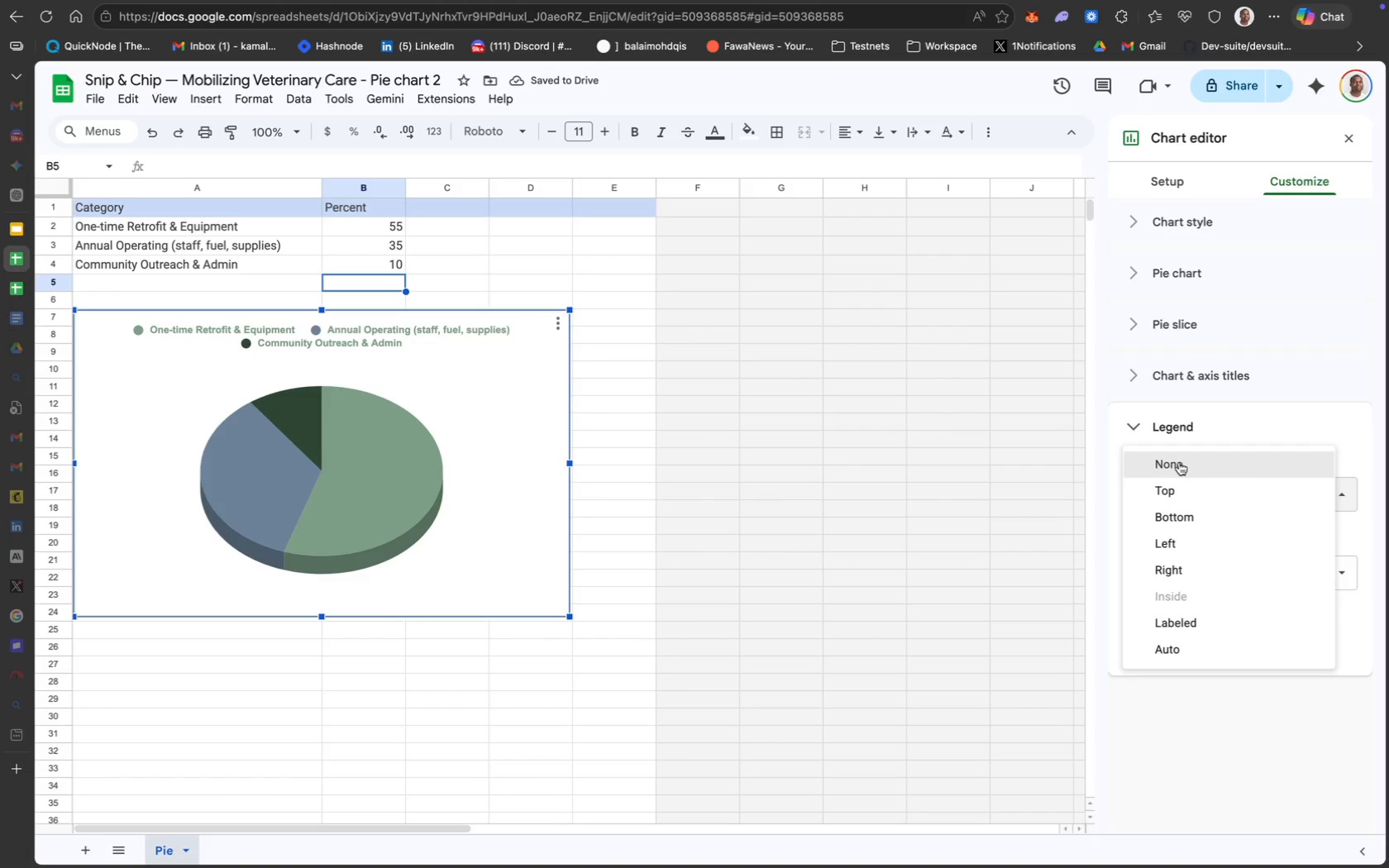 
left_click([1179, 462])
 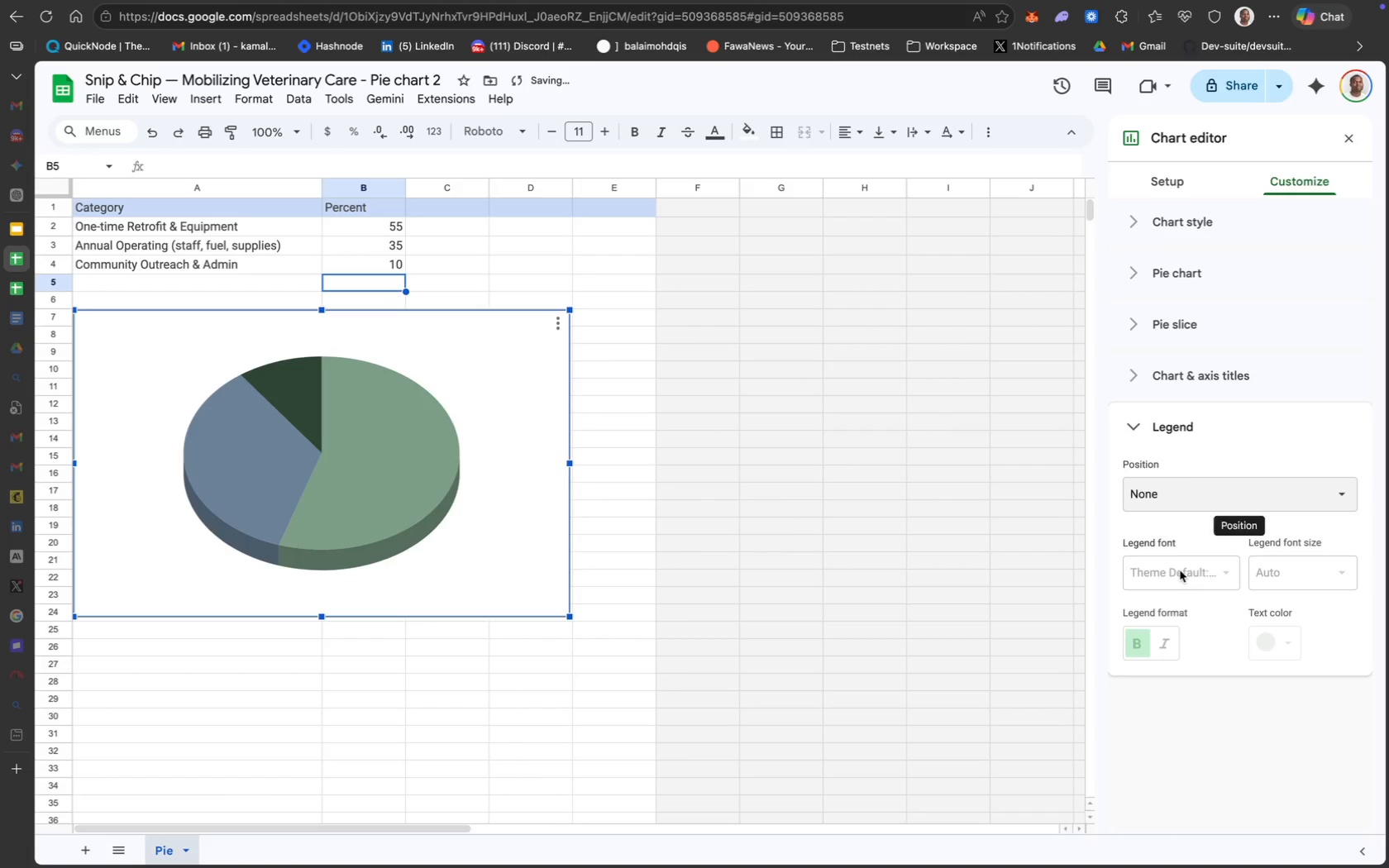 
key(Meta+Z)
 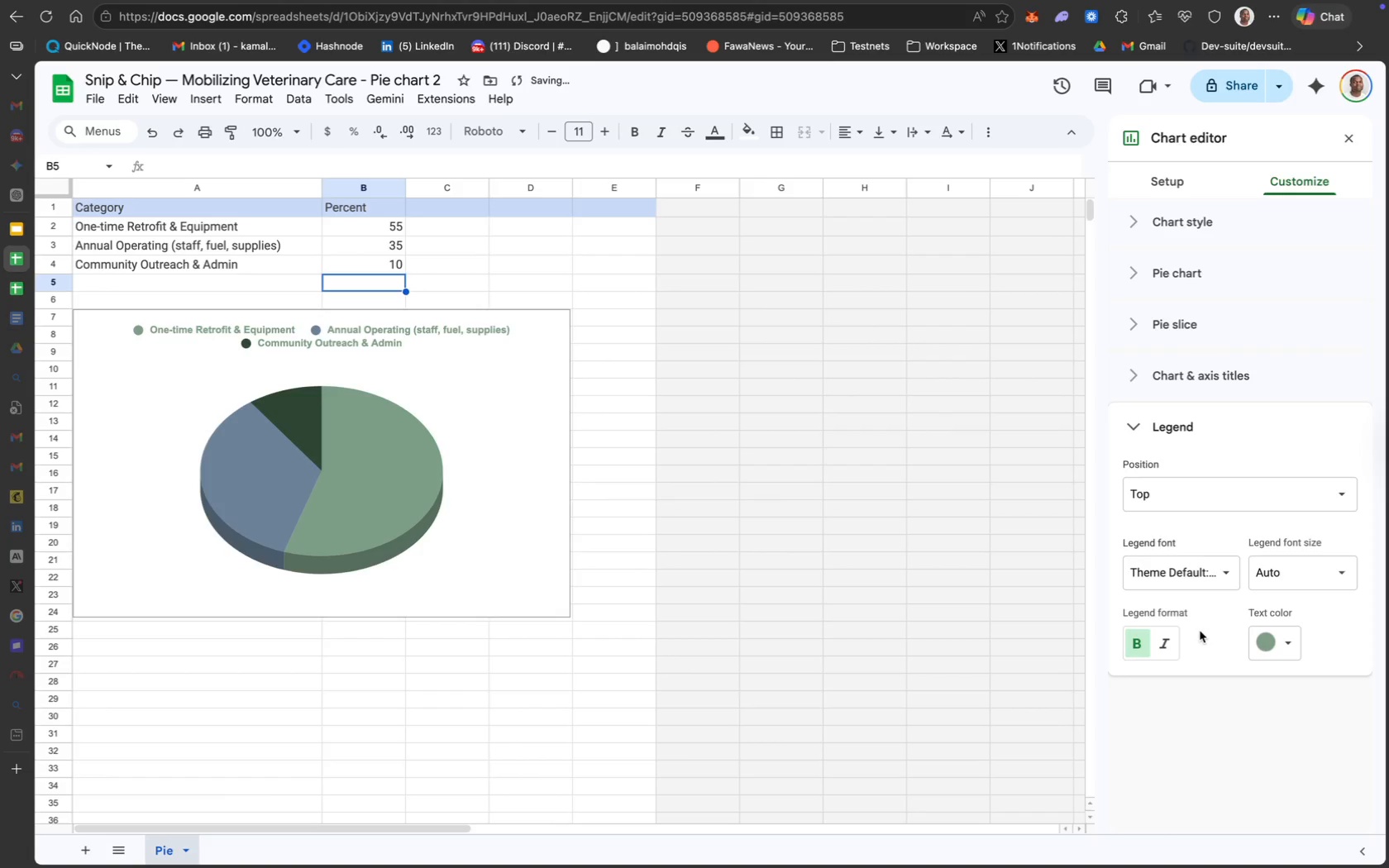 
key(Meta+Z)
 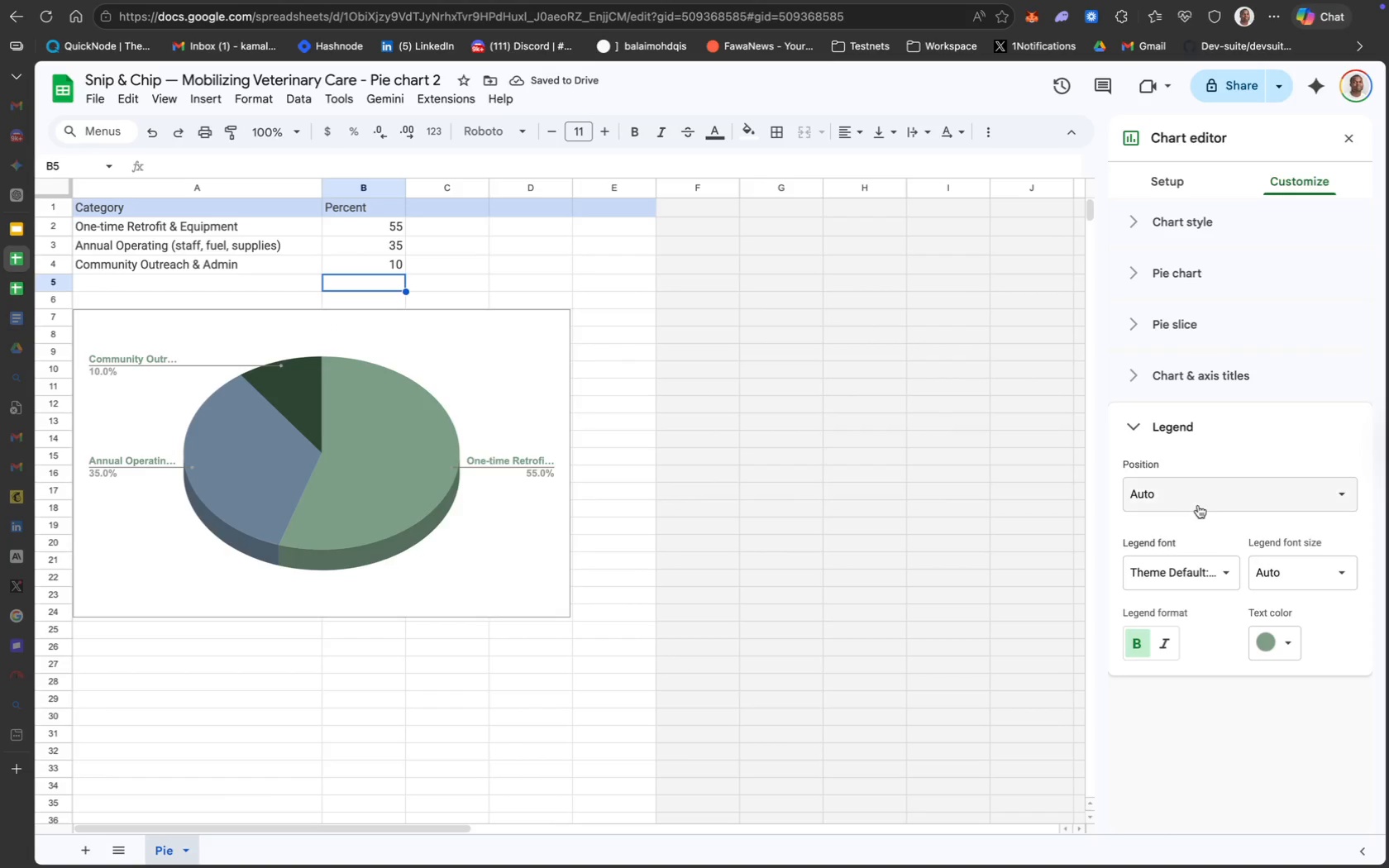 
left_click([1196, 504])
 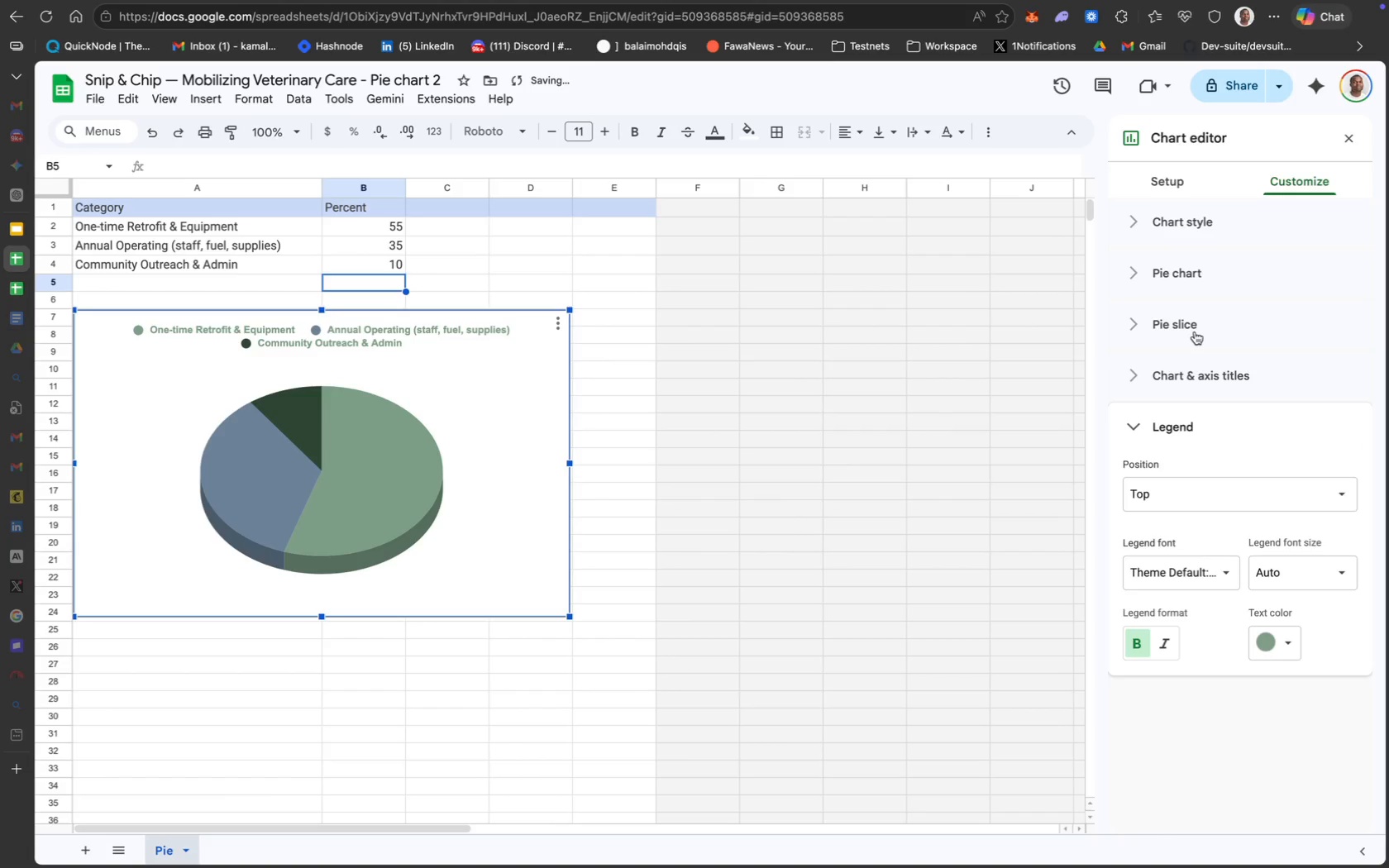 
key(Meta+Z)
 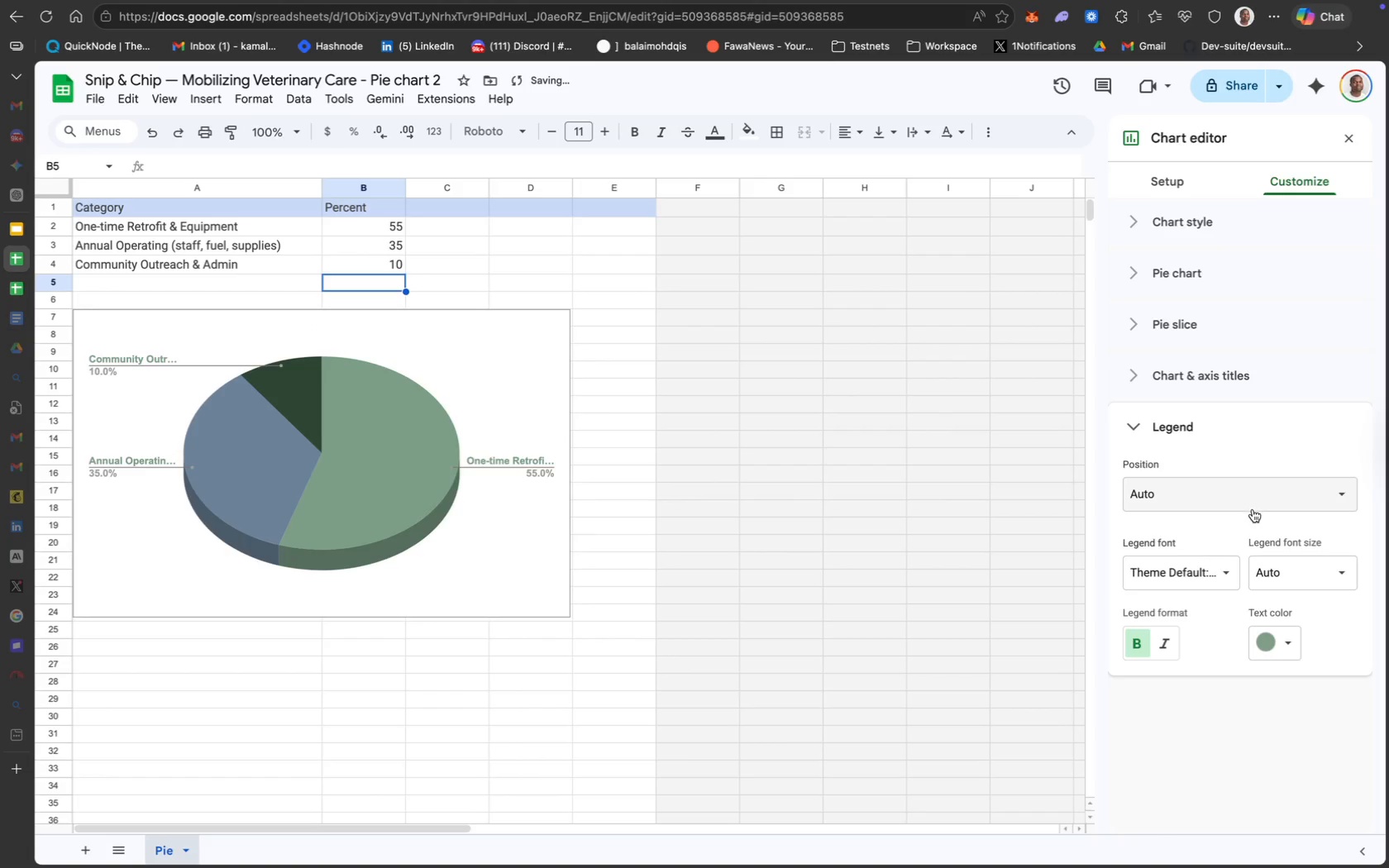 
left_click([1248, 507])
 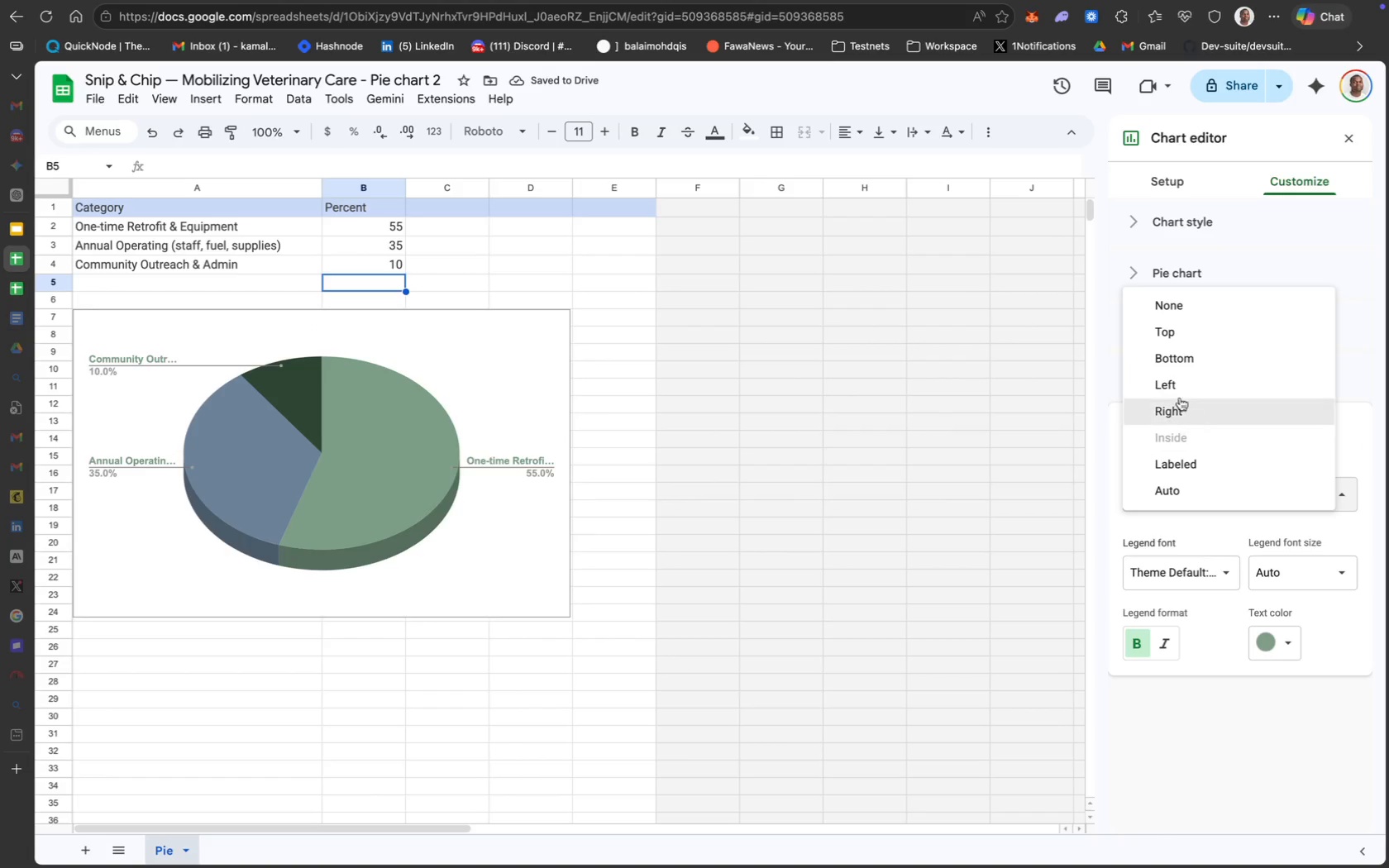 
left_click([1174, 384])
 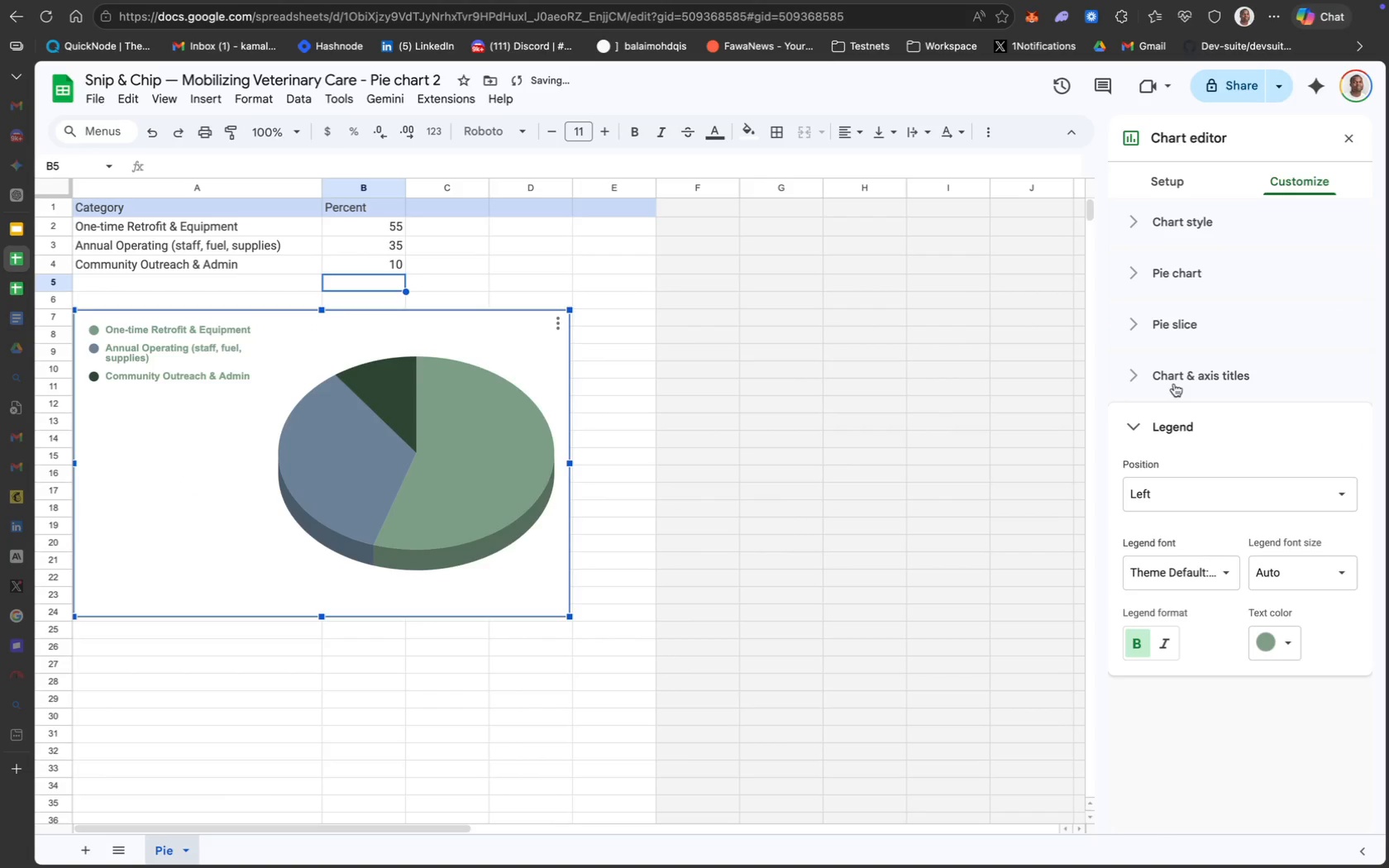 
key(Meta+Z)
 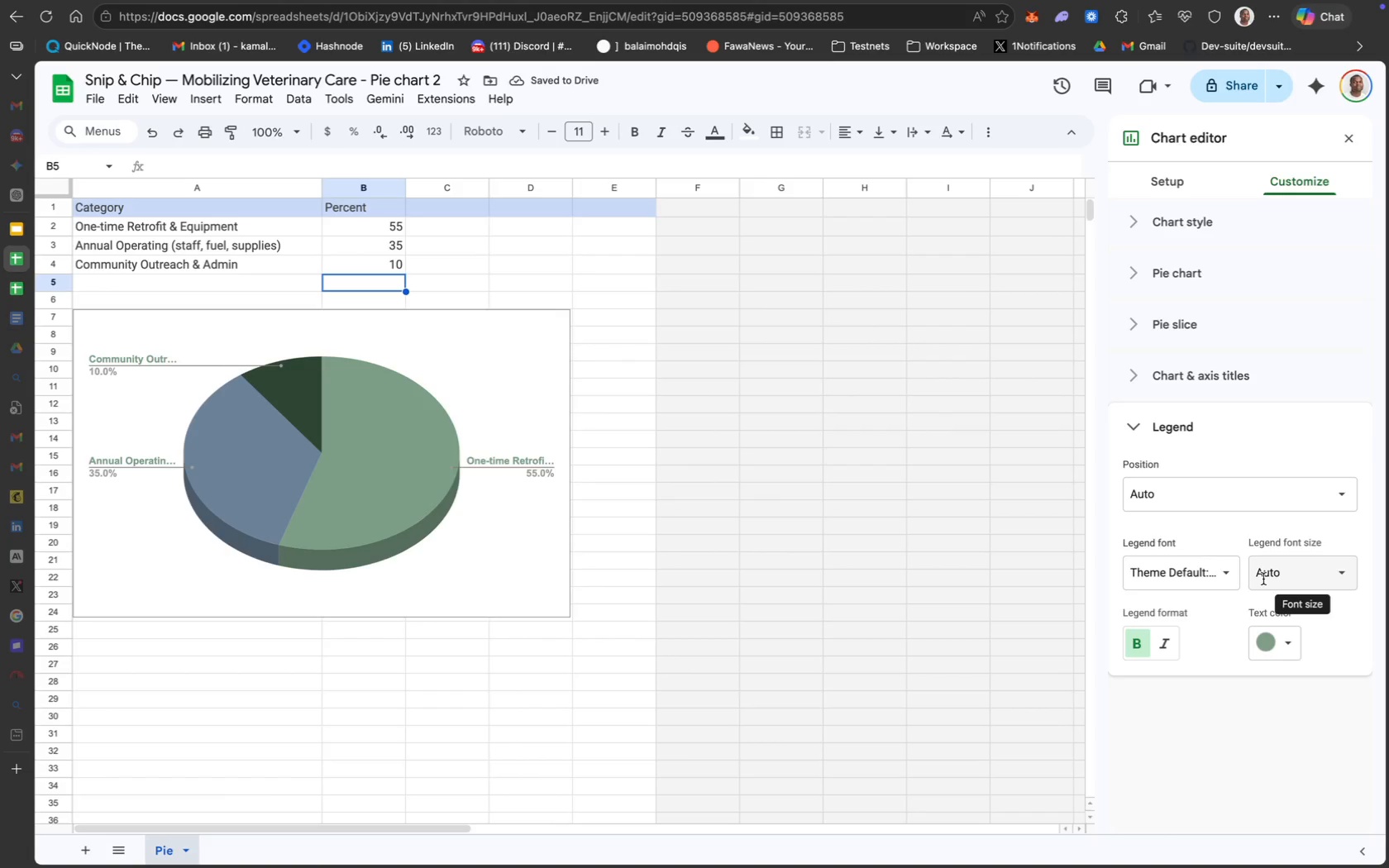 
wait(6.28)
 